 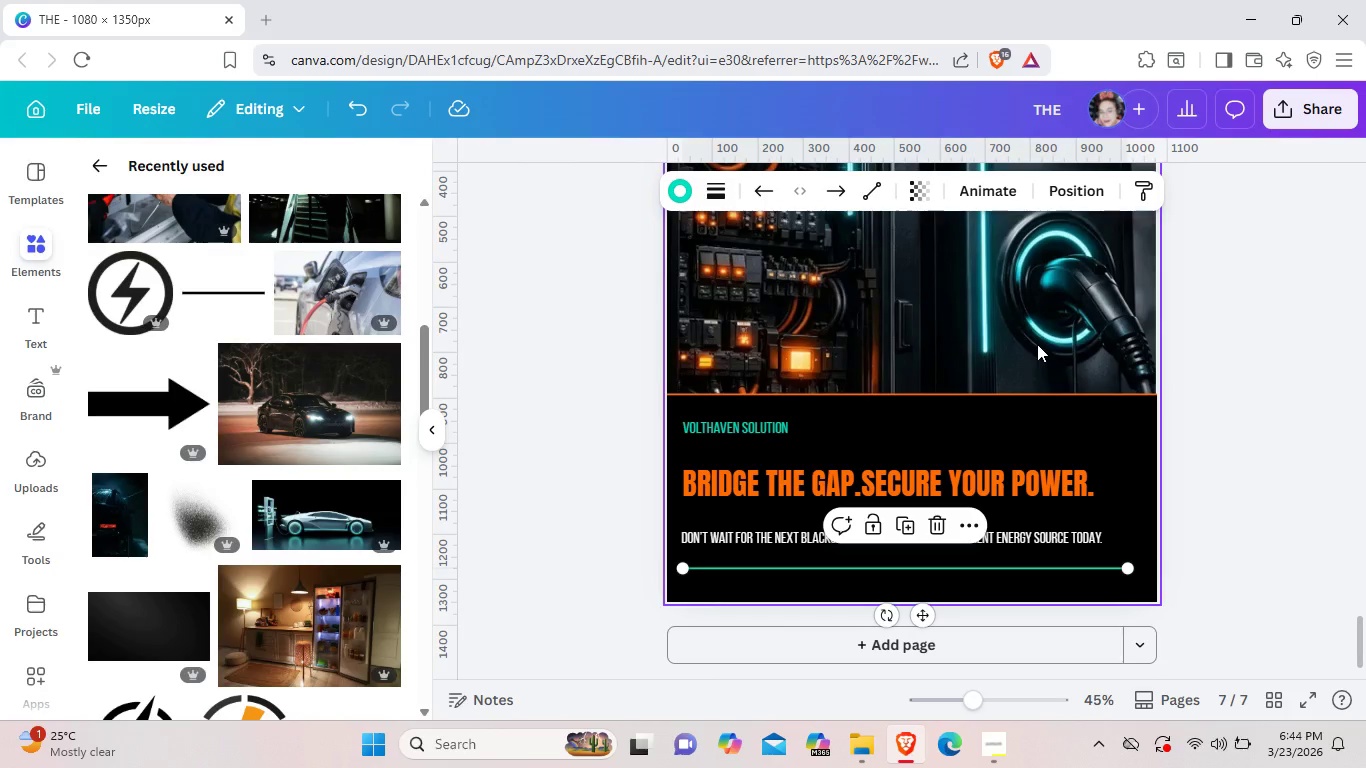 
left_click([101, 175])
 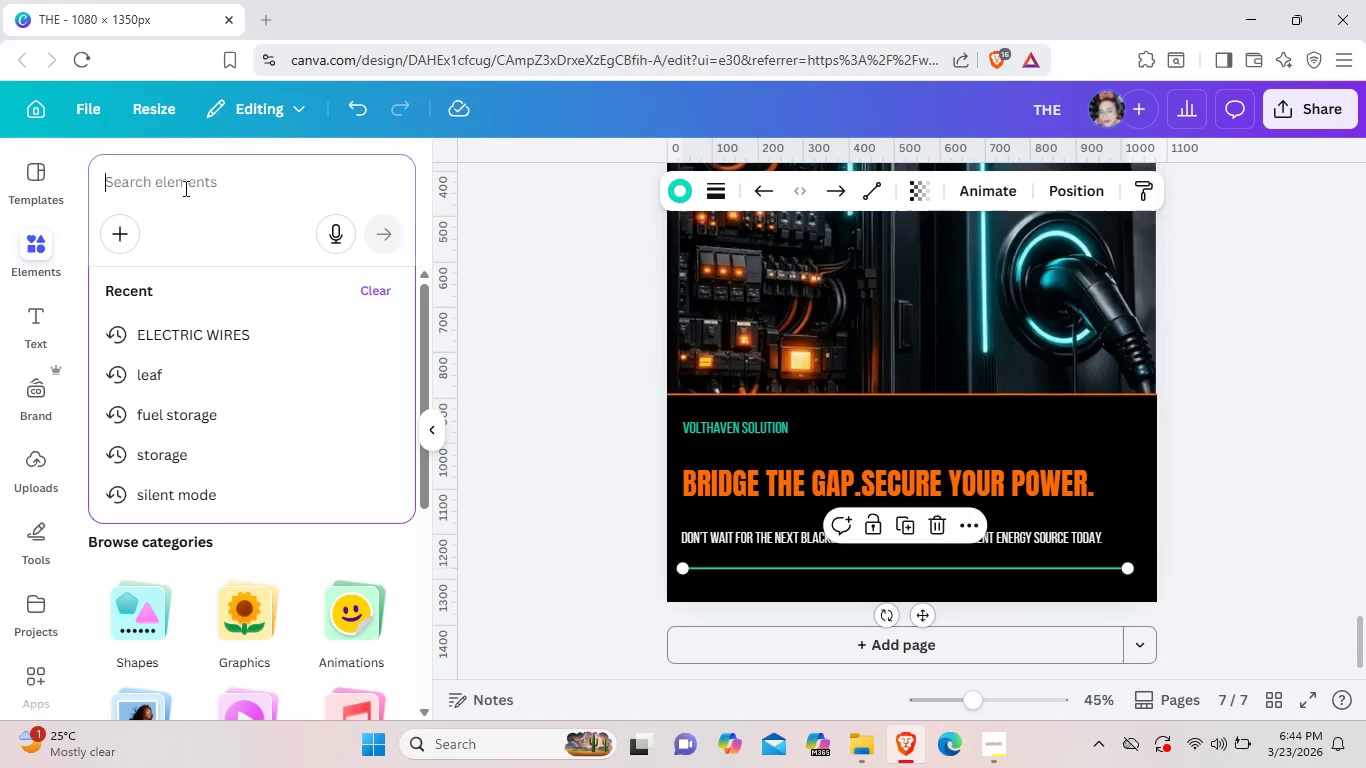 
left_click([184, 188])
 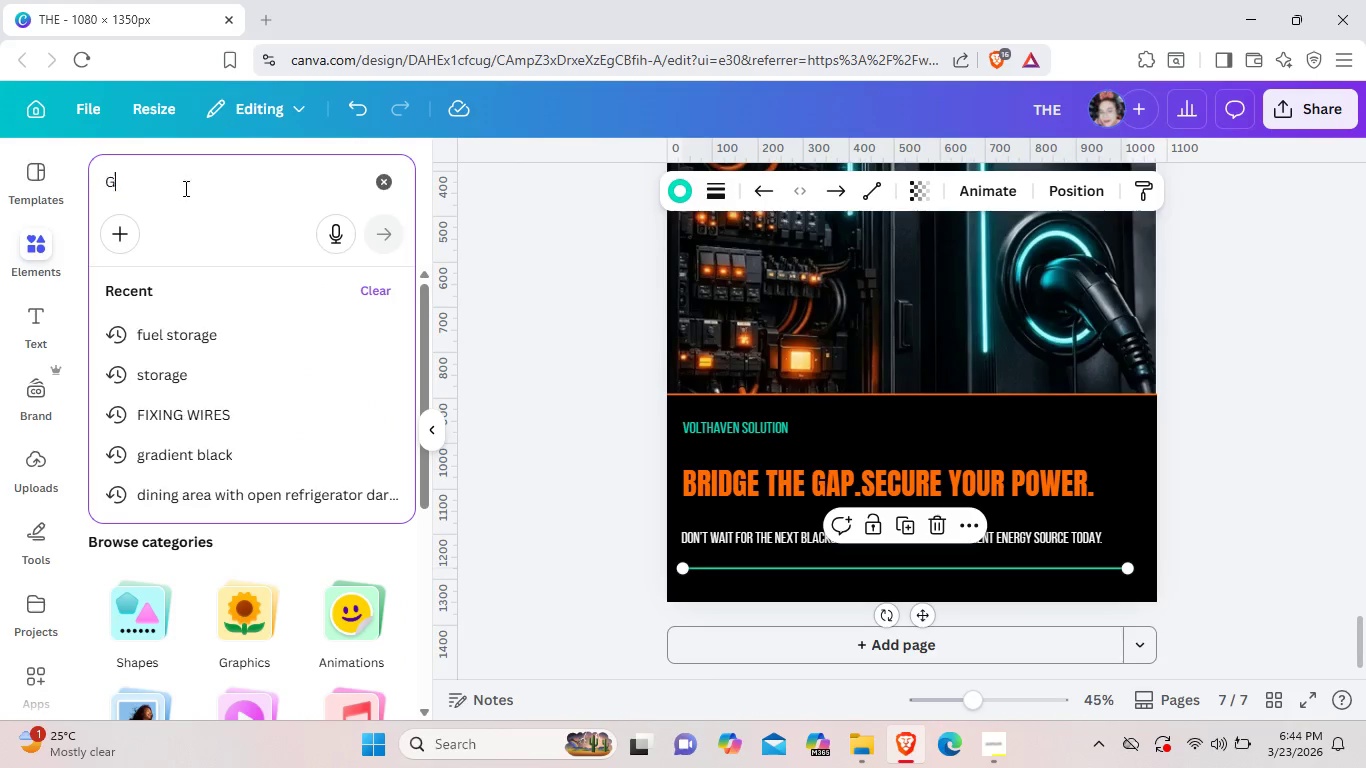 
type(glov)
key(Backspace)
type(be)
 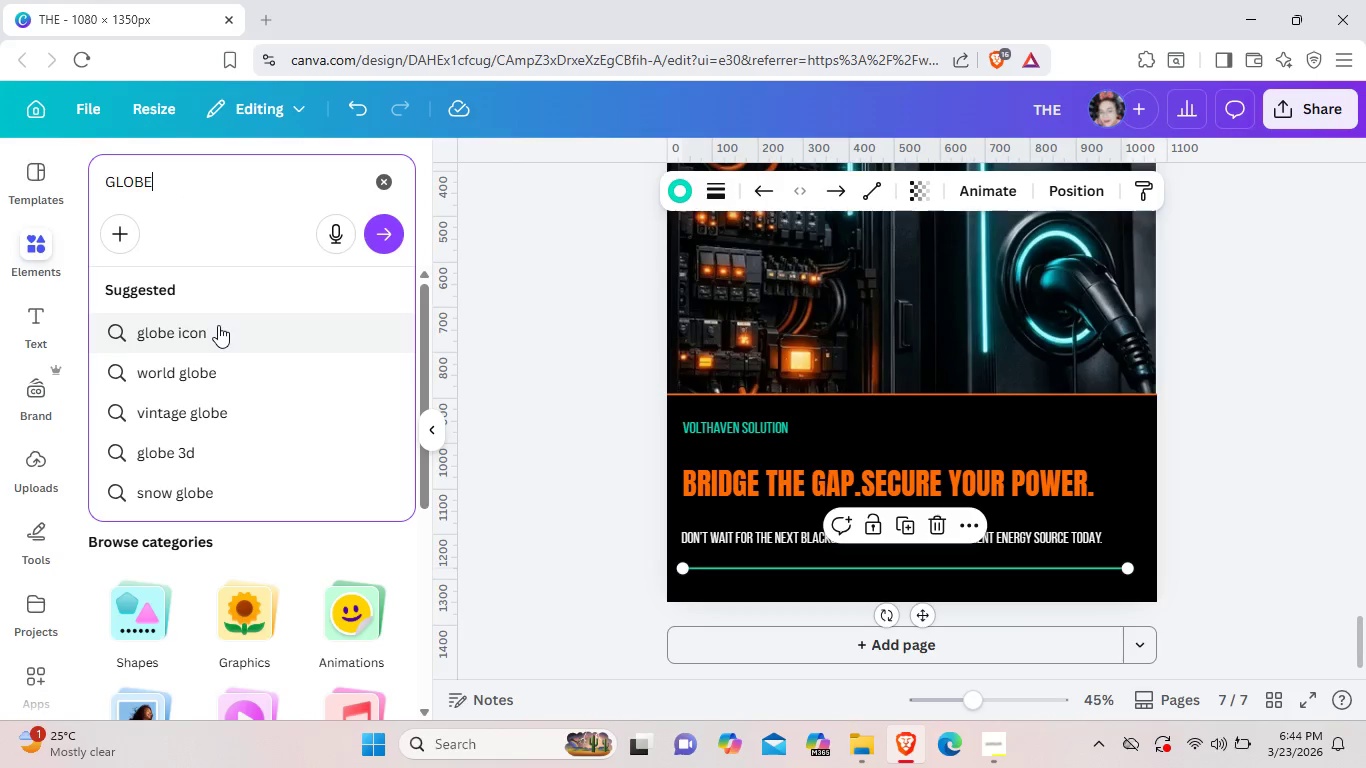 
left_click([218, 325])
 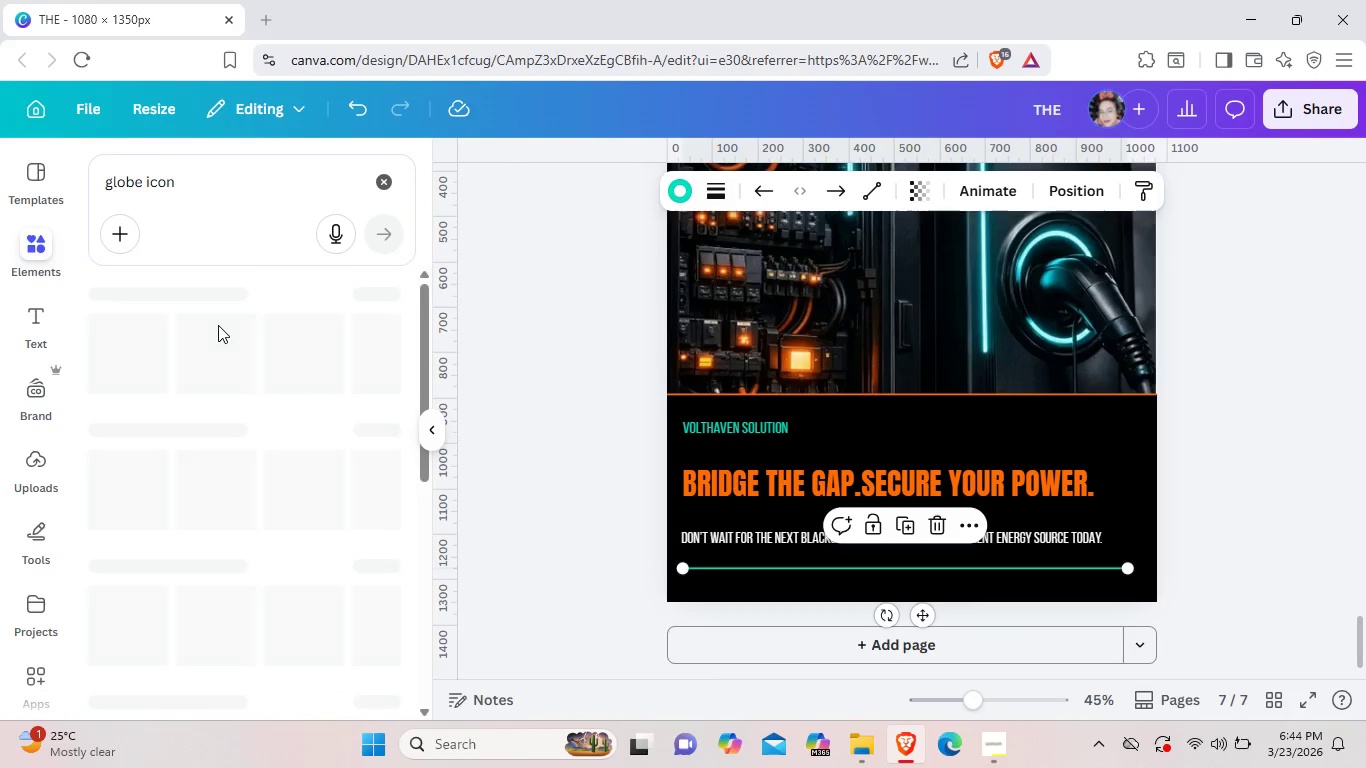 
key(CapsLock)
 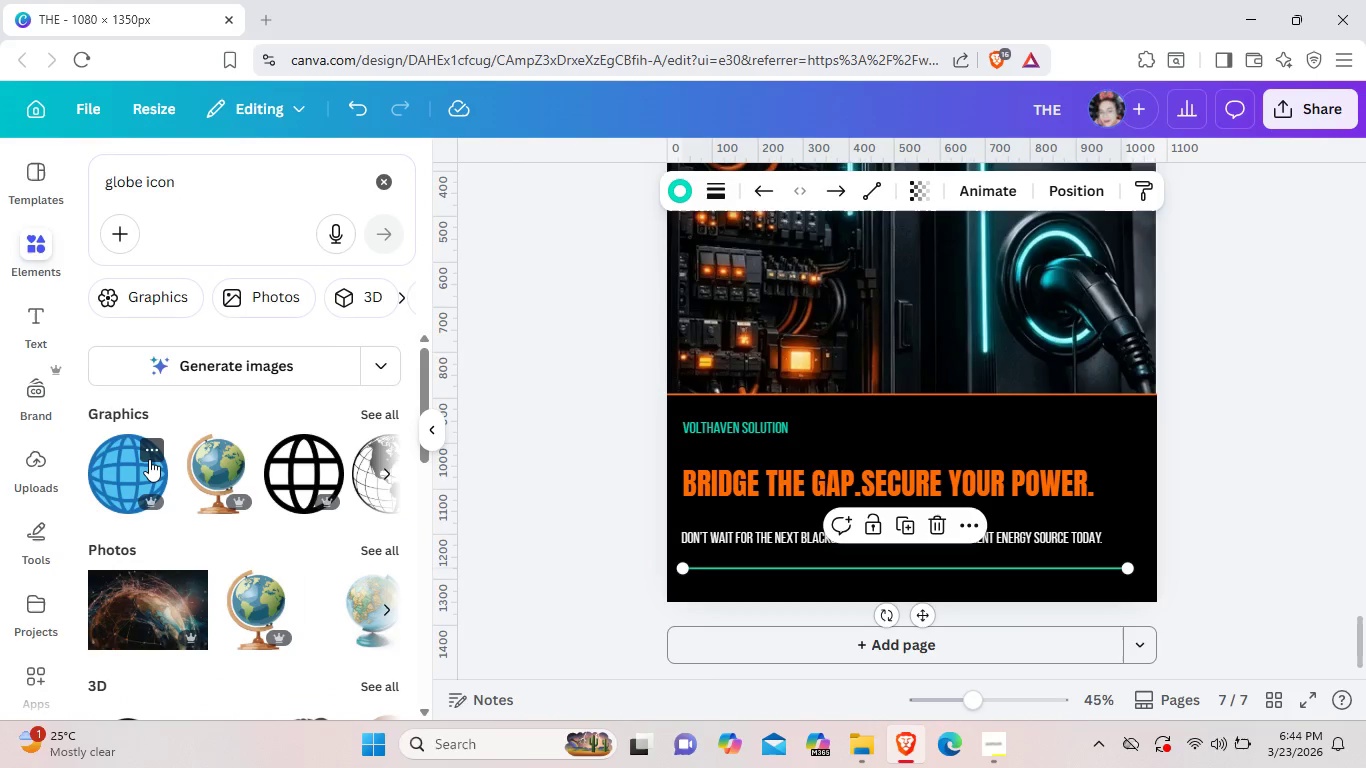 
wait(6.44)
 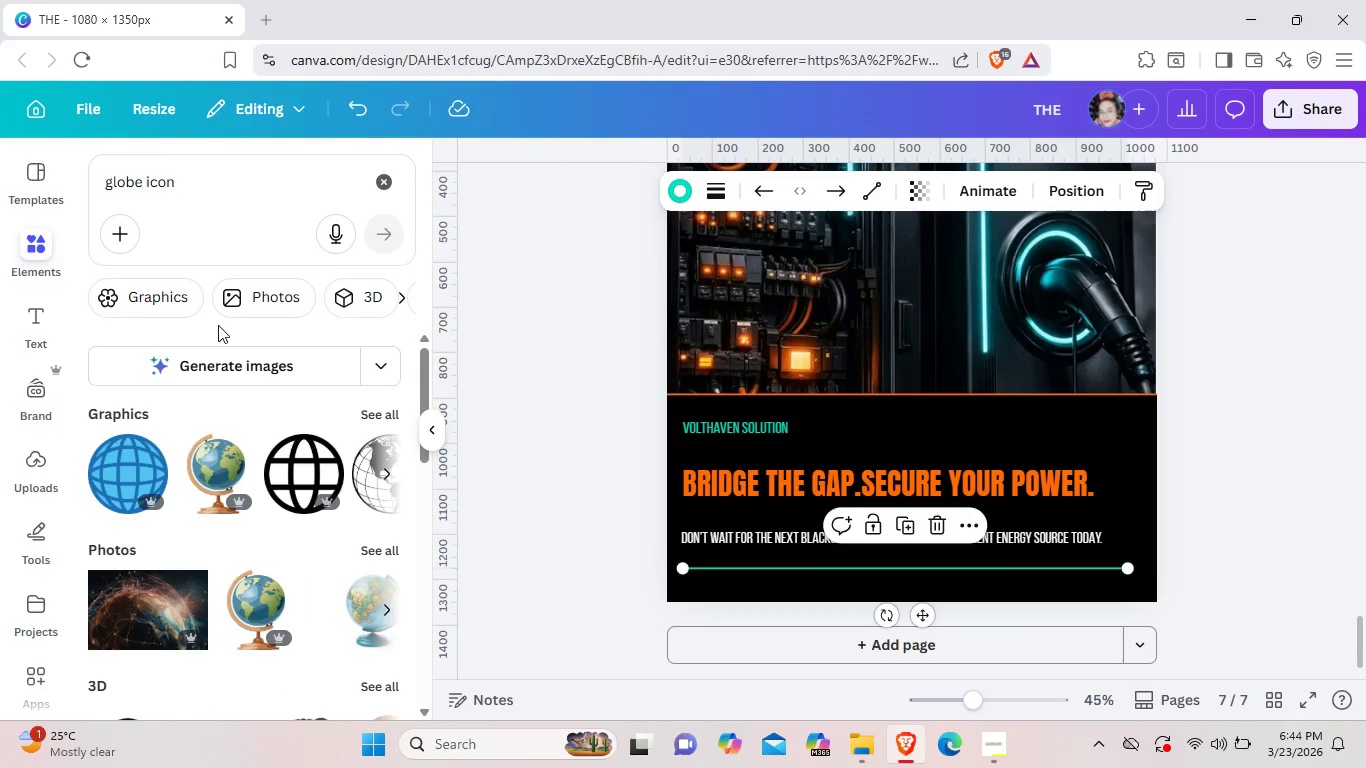 
left_click([149, 459])
 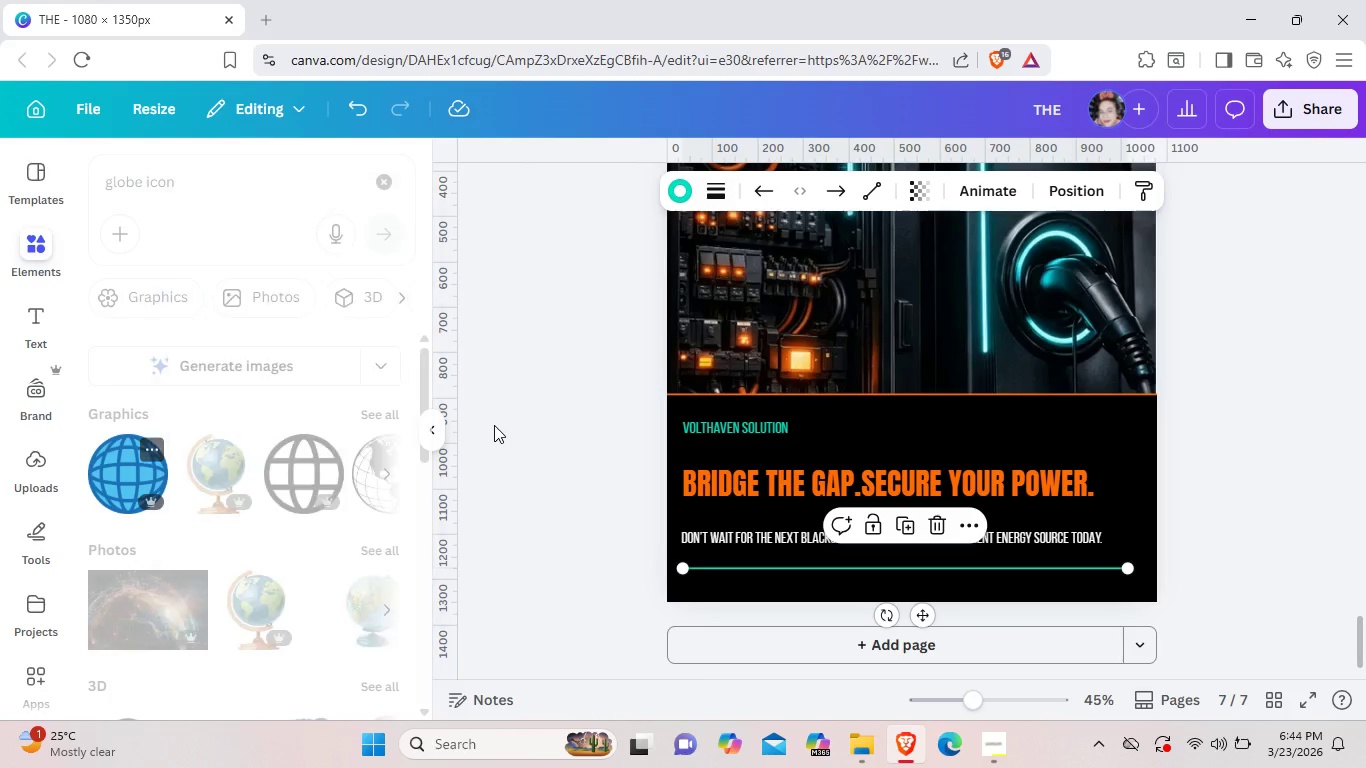 
left_click([494, 425])
 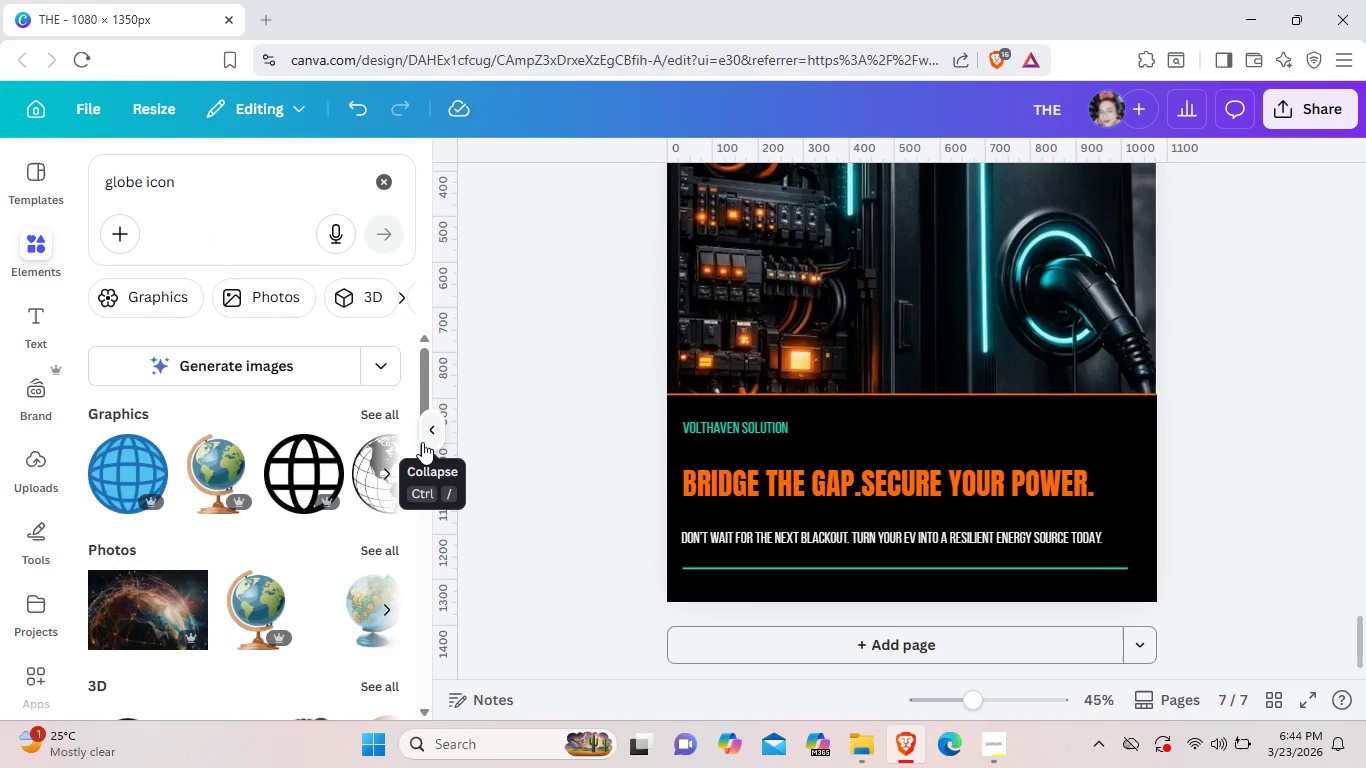 
scroll: coordinate [807, 422], scroll_direction: up, amount: 3.0
 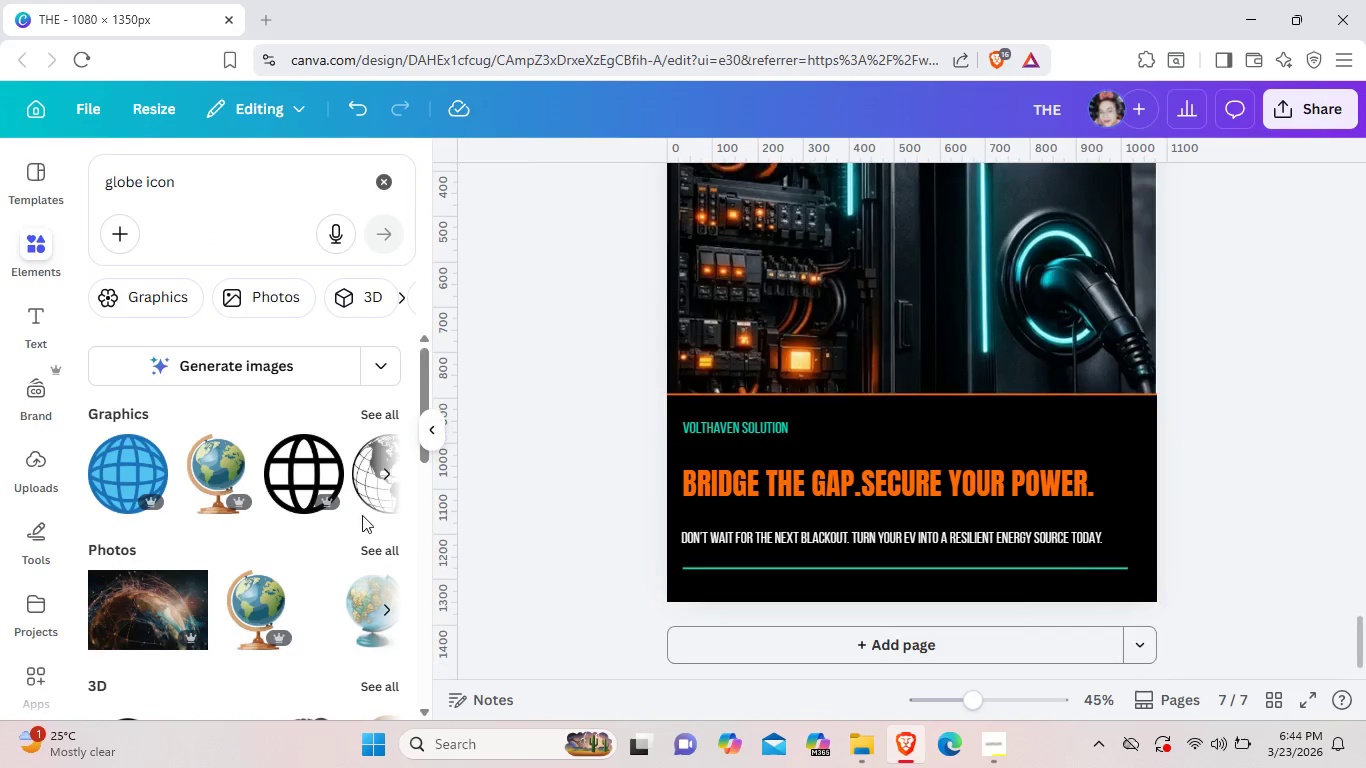 
scroll: coordinate [807, 422], scroll_direction: down, amount: 2.0
 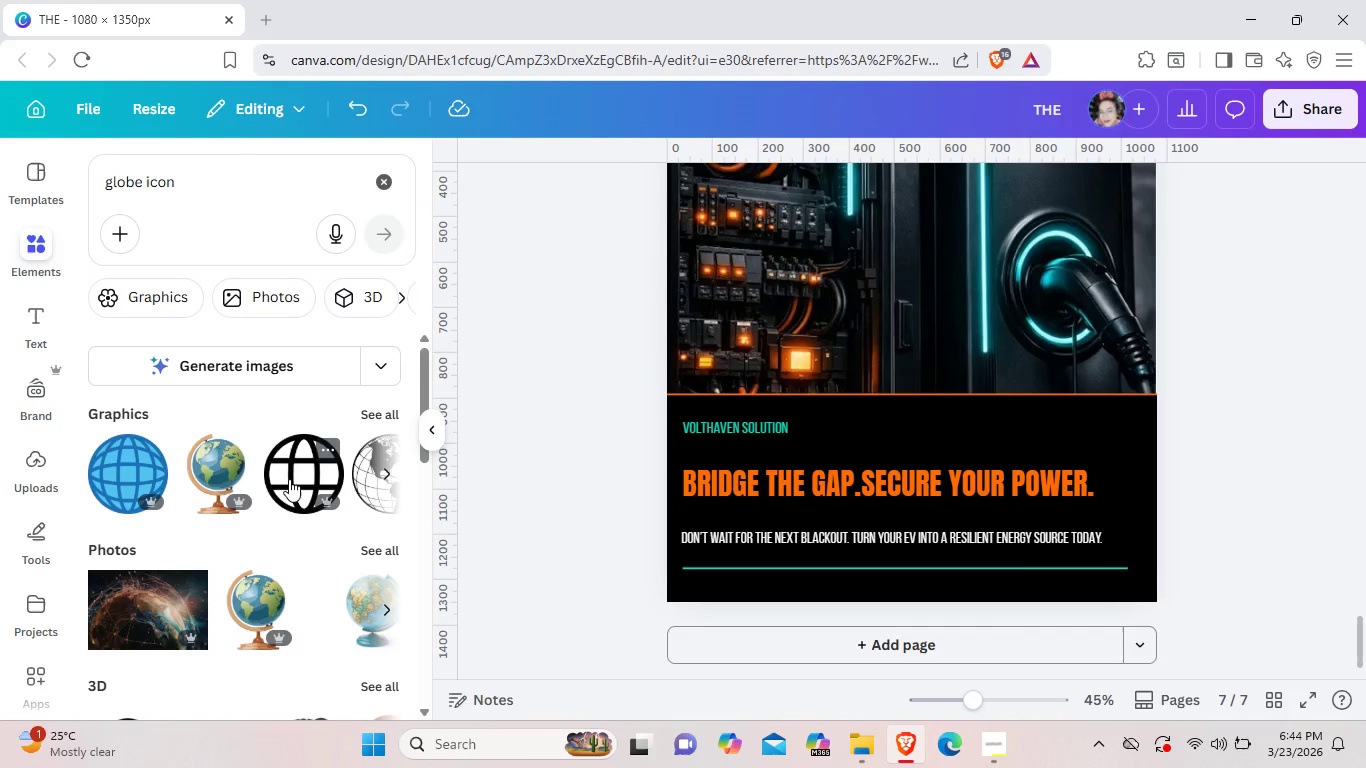 
left_click([289, 479])
 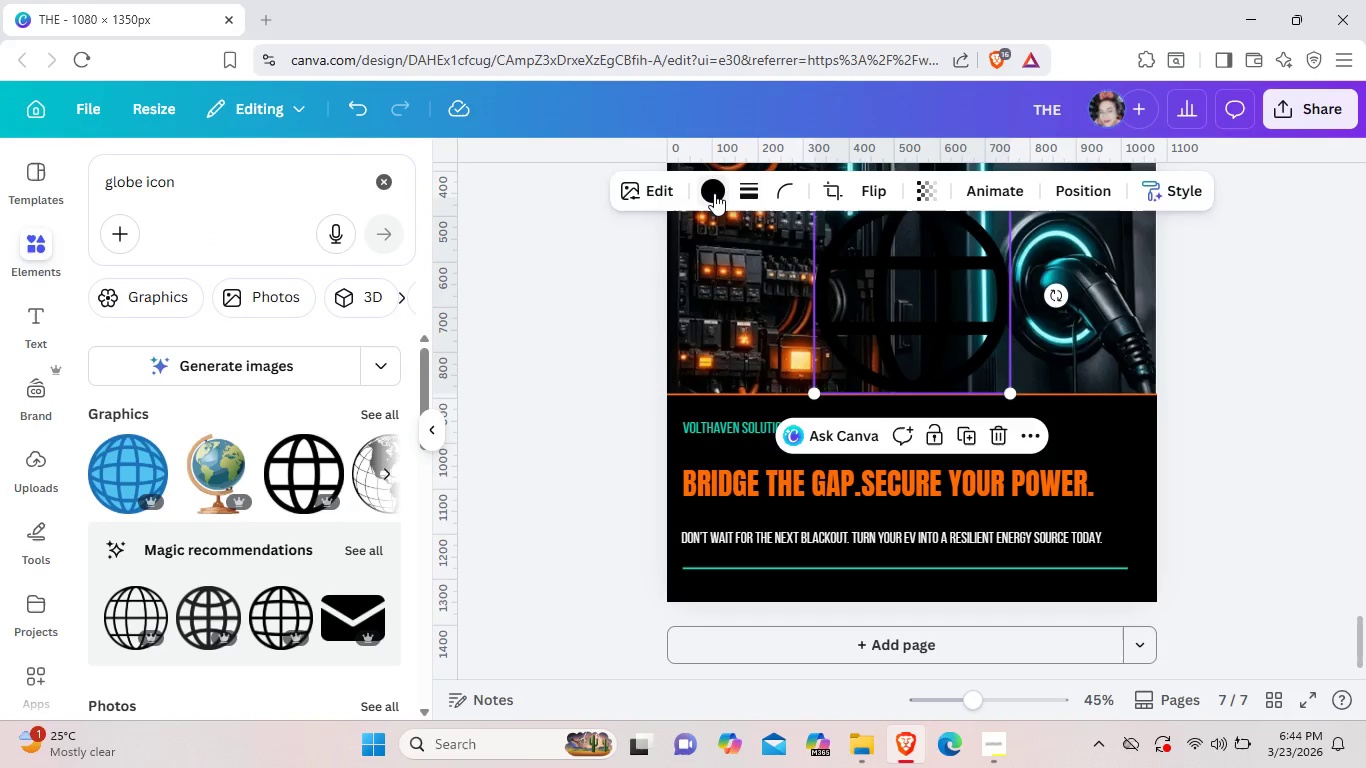 
left_click([714, 193])
 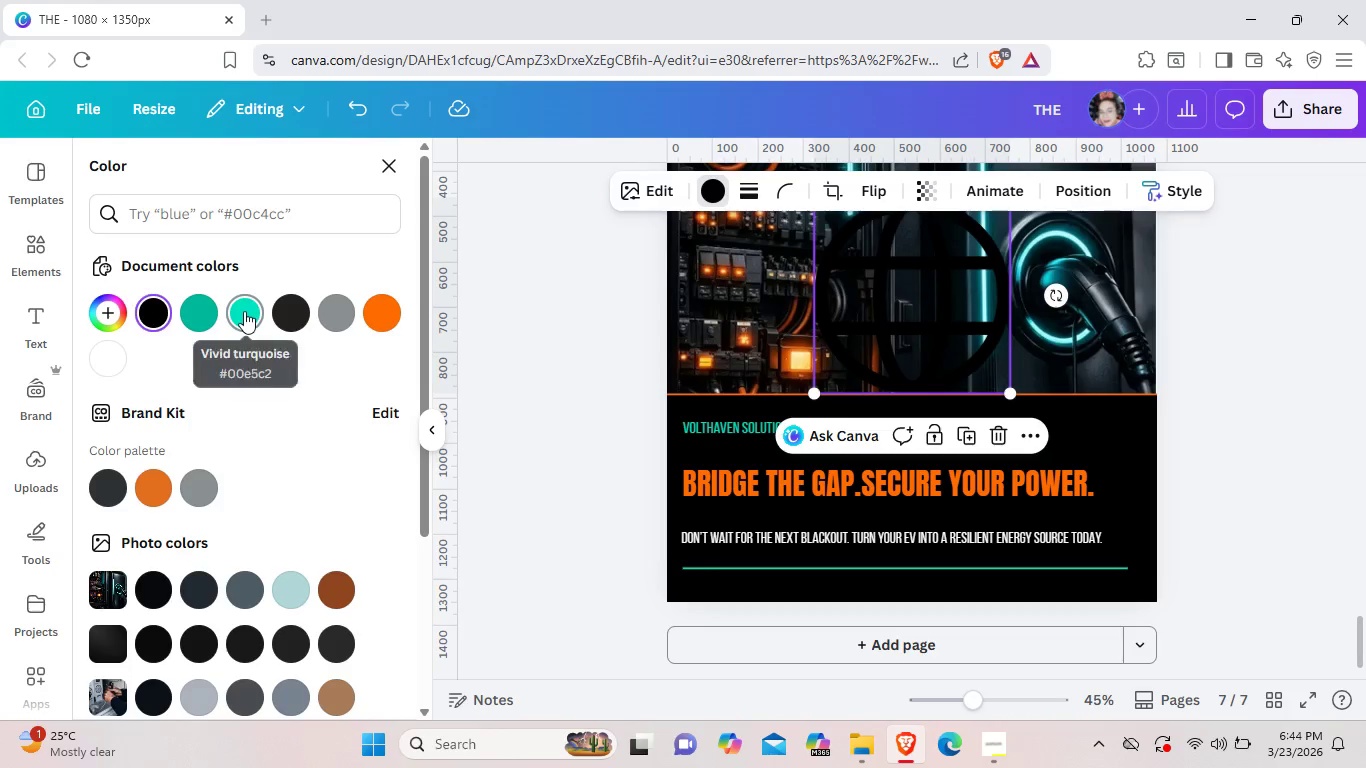 
left_click([244, 311])
 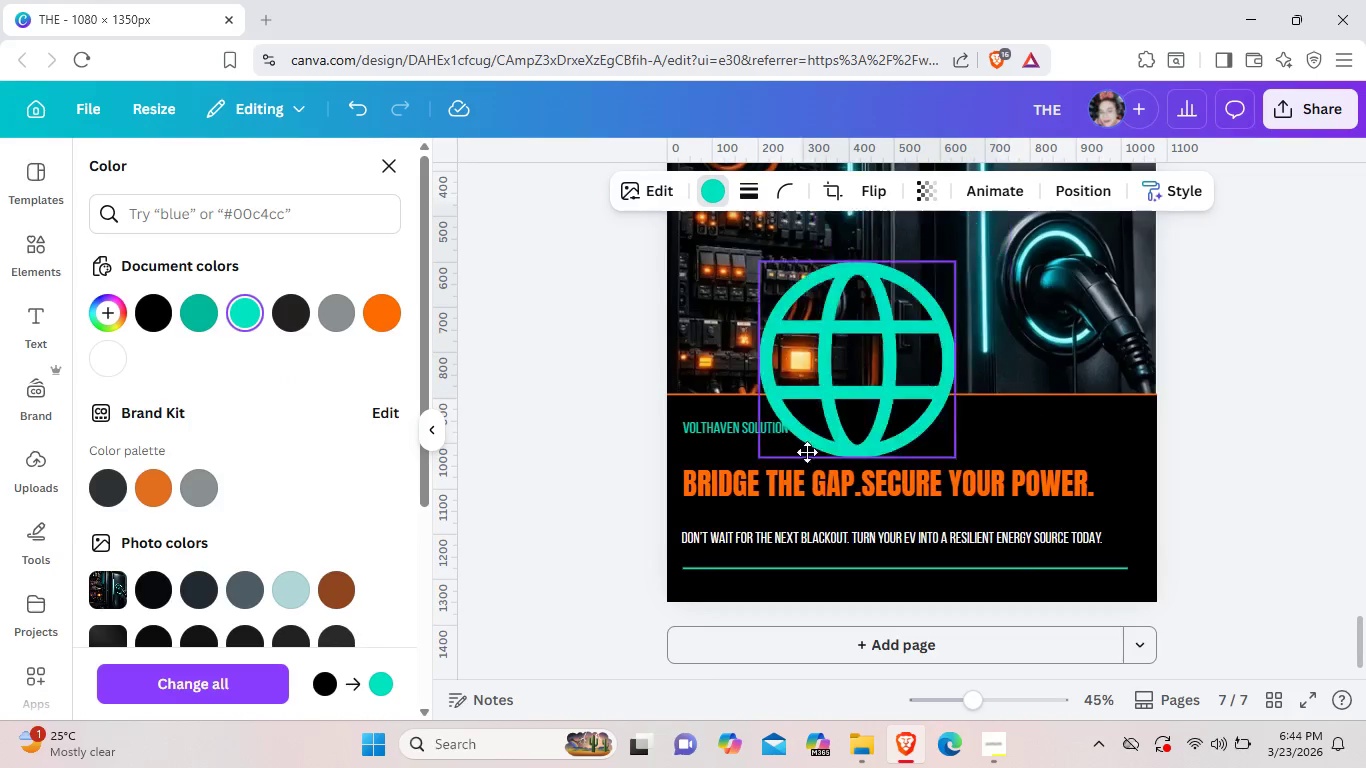 
left_click_drag(start_coordinate=[908, 326], to_coordinate=[757, 513])
 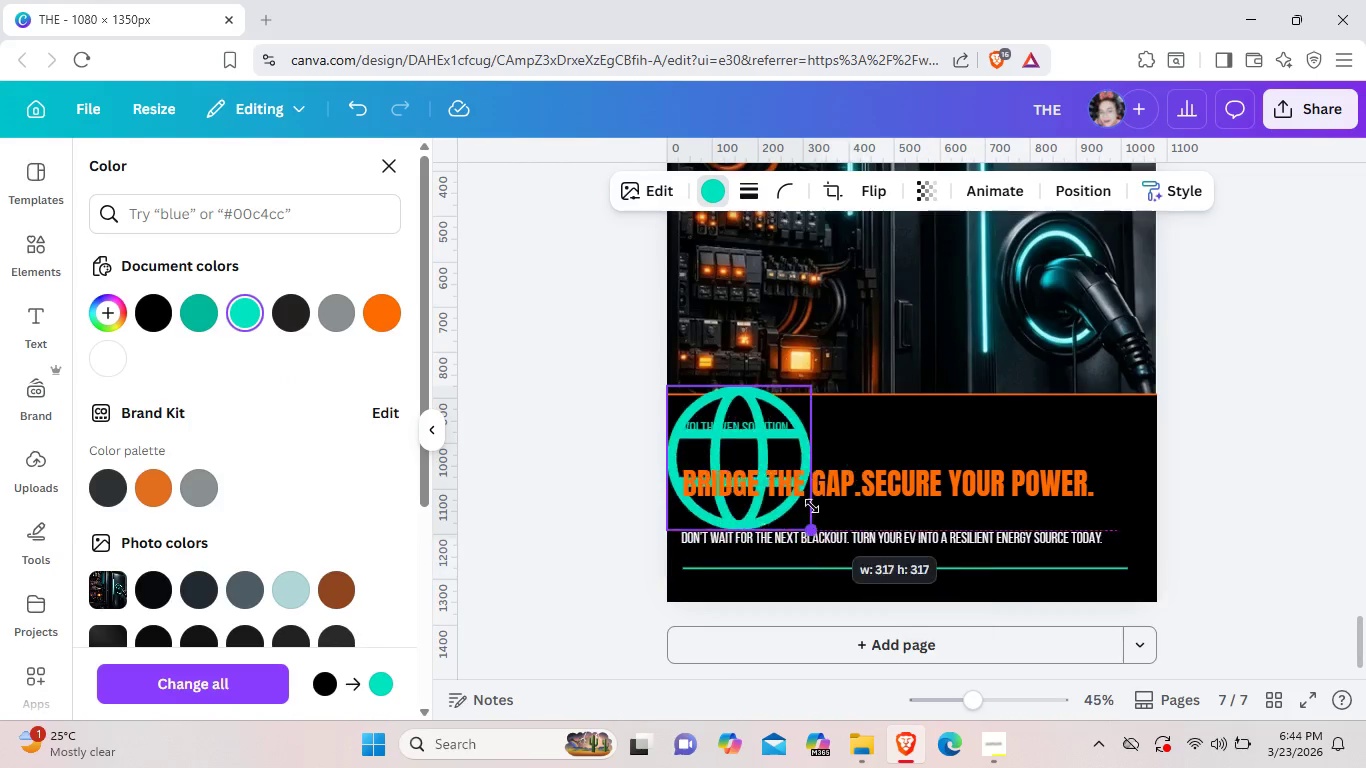 
left_click_drag(start_coordinate=[867, 583], to_coordinate=[783, 467])
 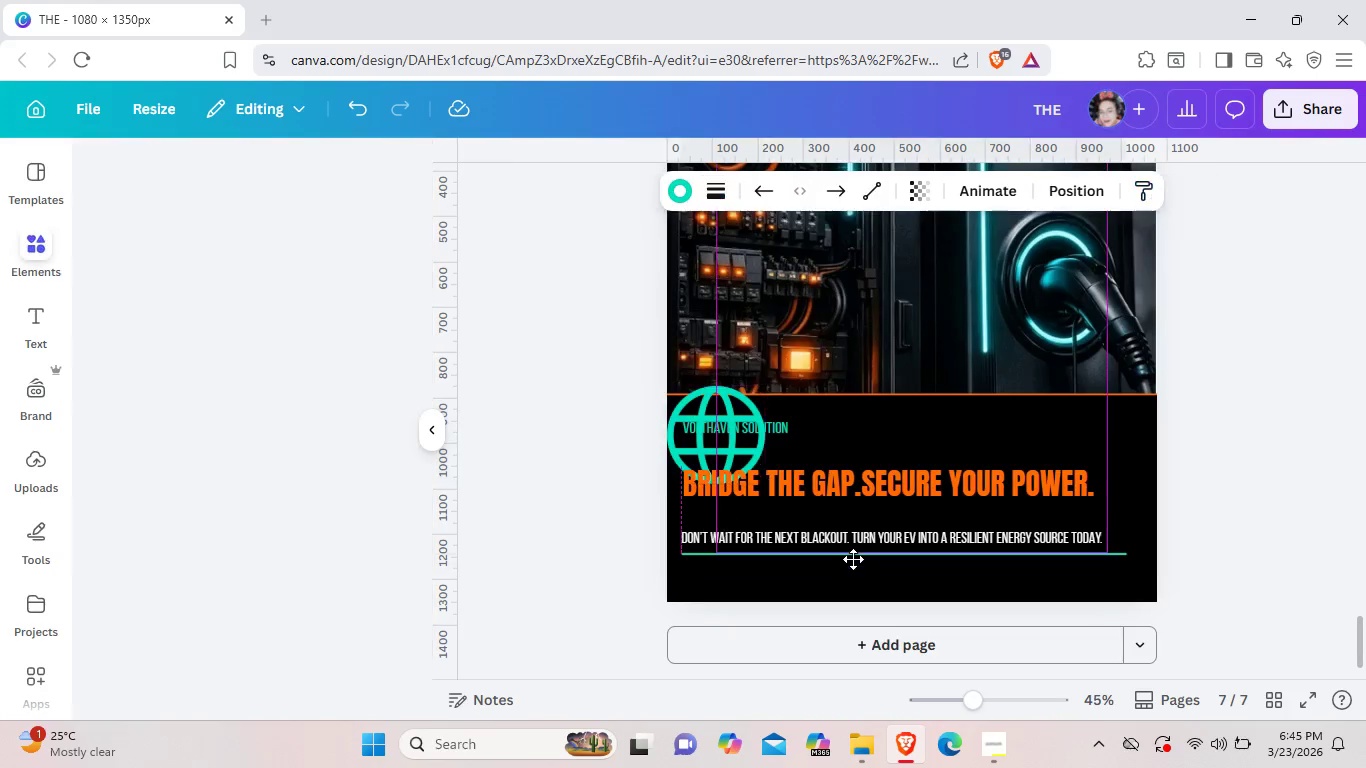 
left_click_drag(start_coordinate=[855, 569], to_coordinate=[853, 559])
 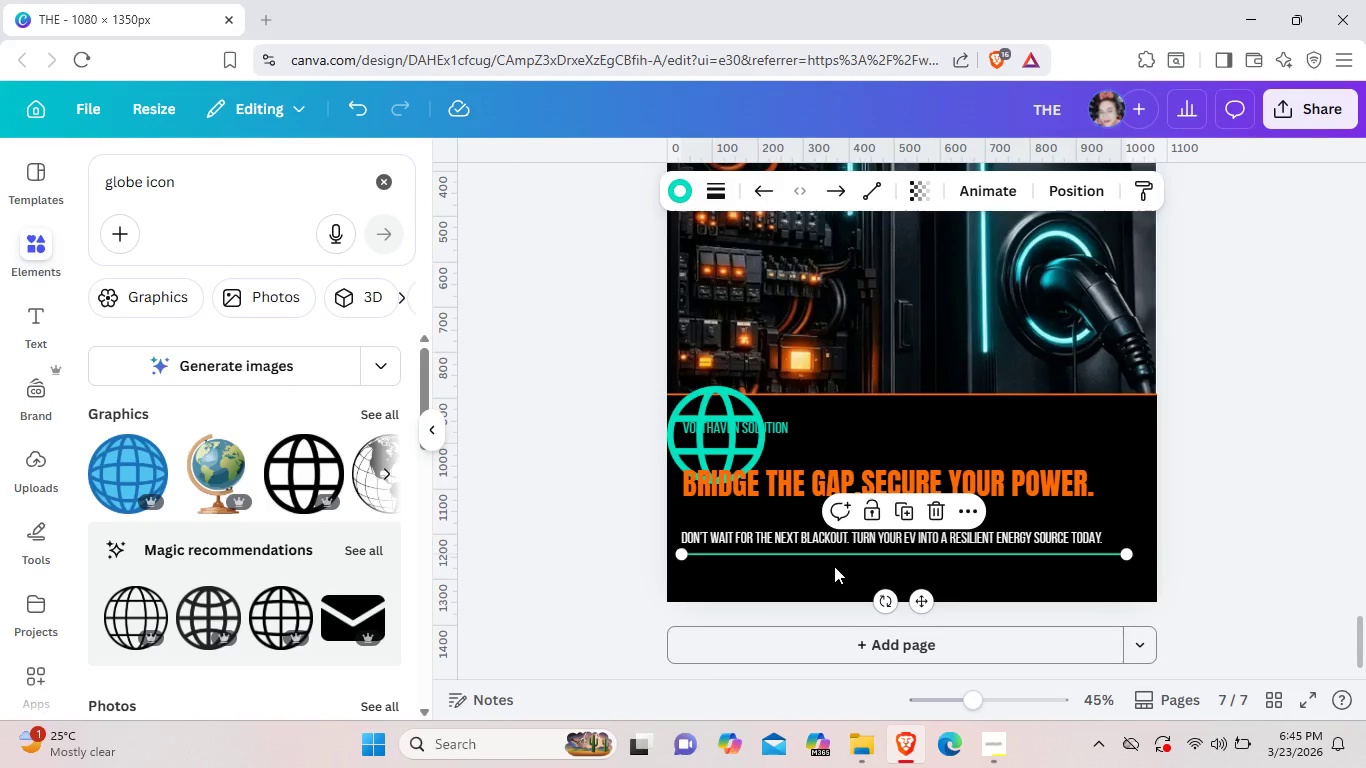 
left_click([835, 566])
 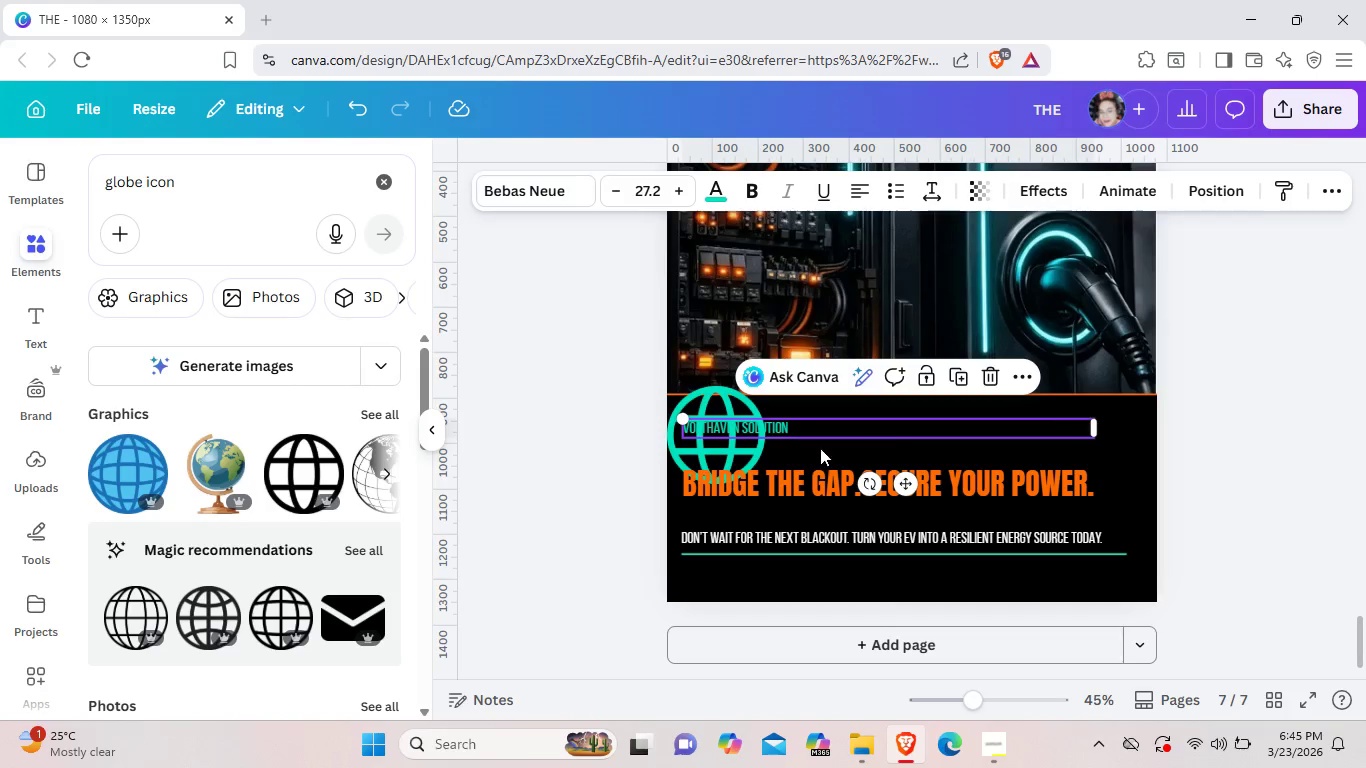 
left_click([874, 432])
 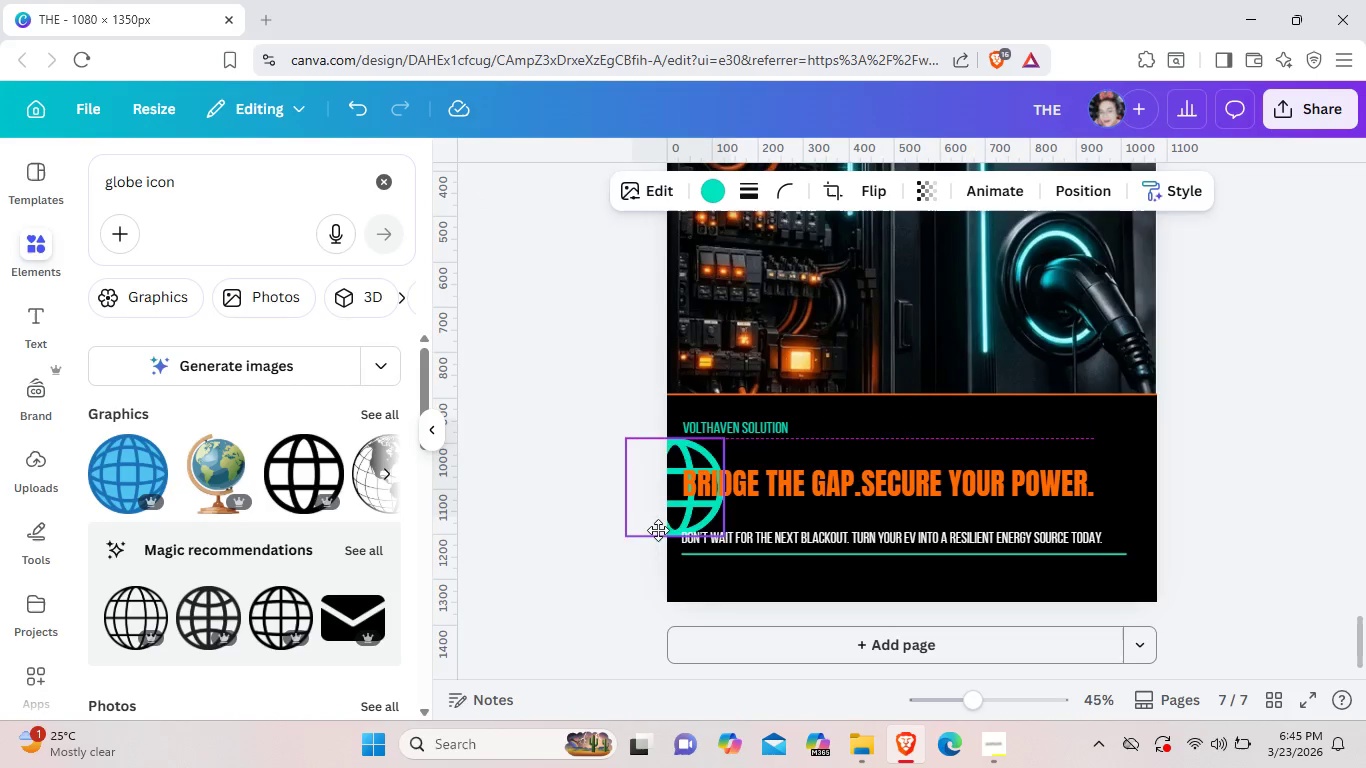 
left_click_drag(start_coordinate=[697, 454], to_coordinate=[706, 586])
 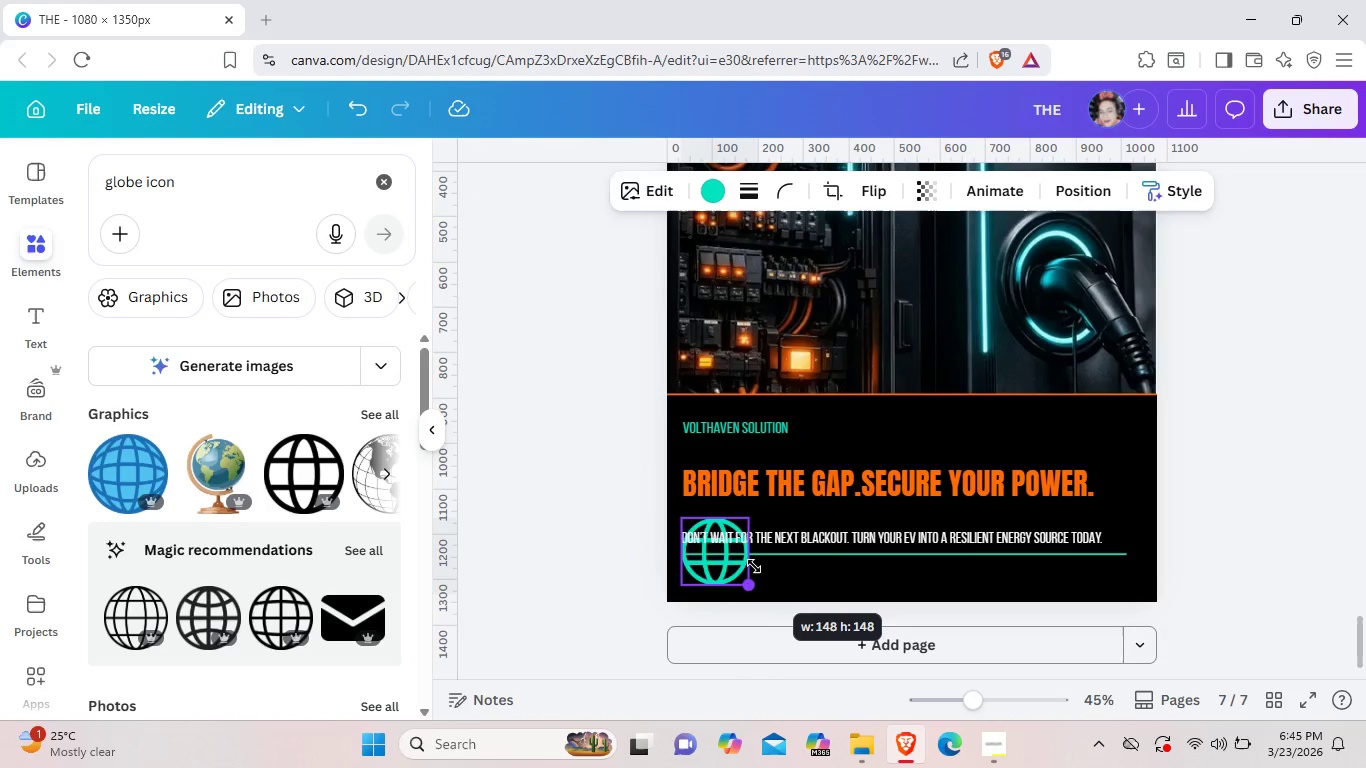 
left_click_drag(start_coordinate=[783, 617], to_coordinate=[718, 536])
 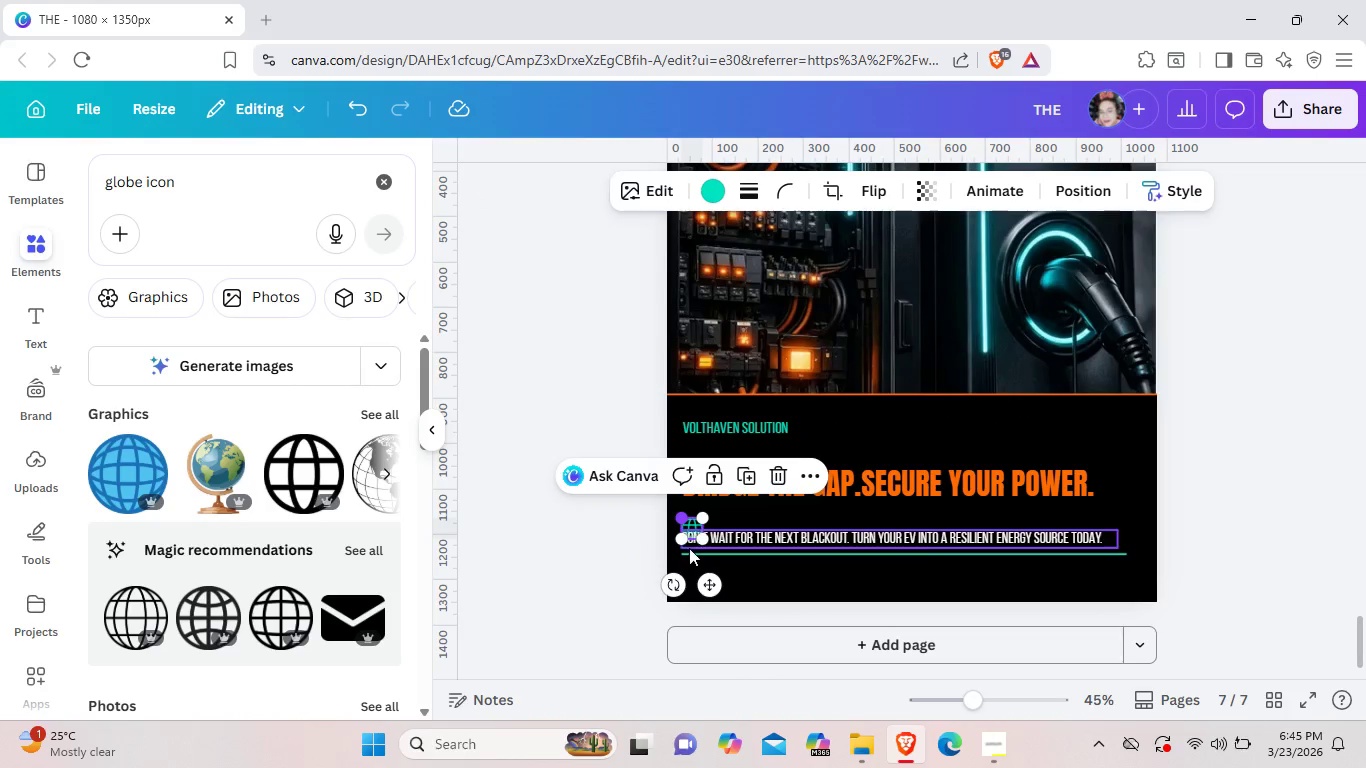 
left_click_drag(start_coordinate=[689, 523], to_coordinate=[675, 532])
 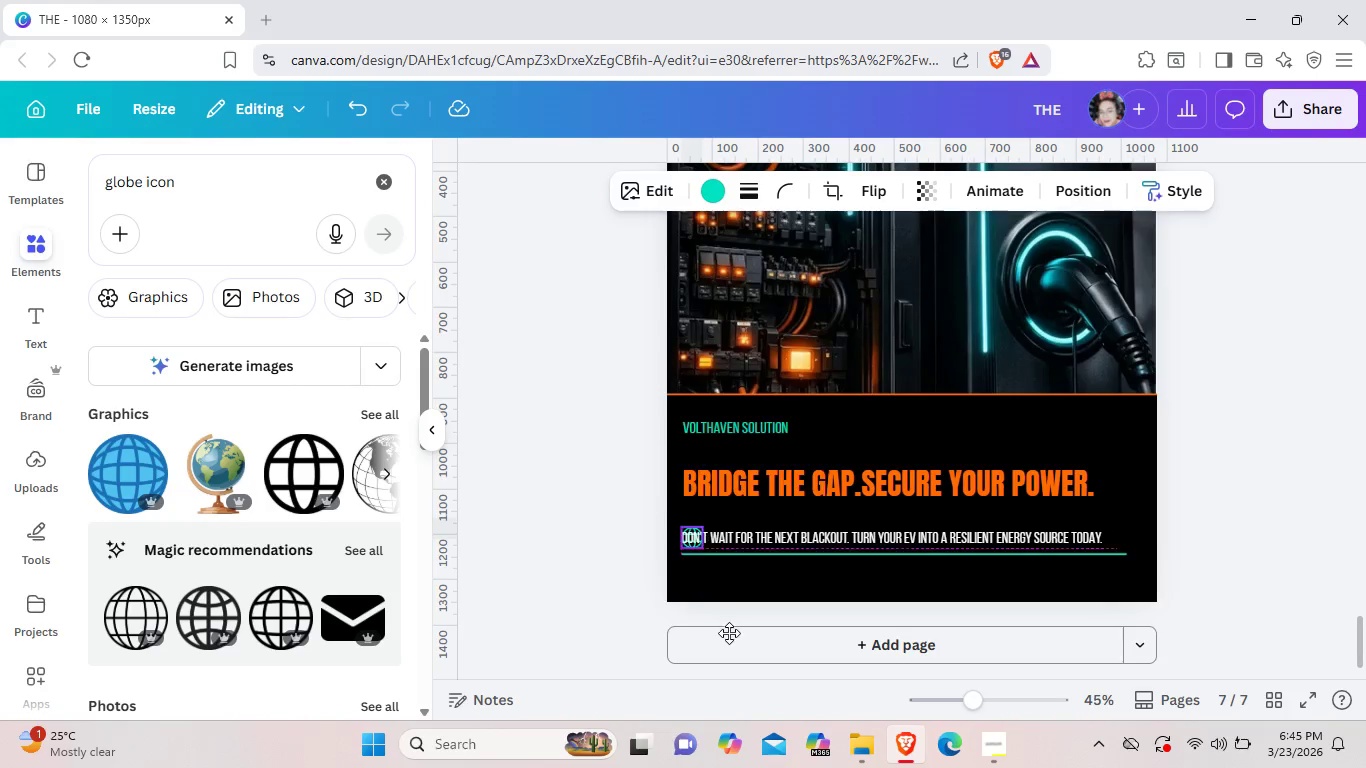 
left_click_drag(start_coordinate=[713, 585], to_coordinate=[731, 635])
 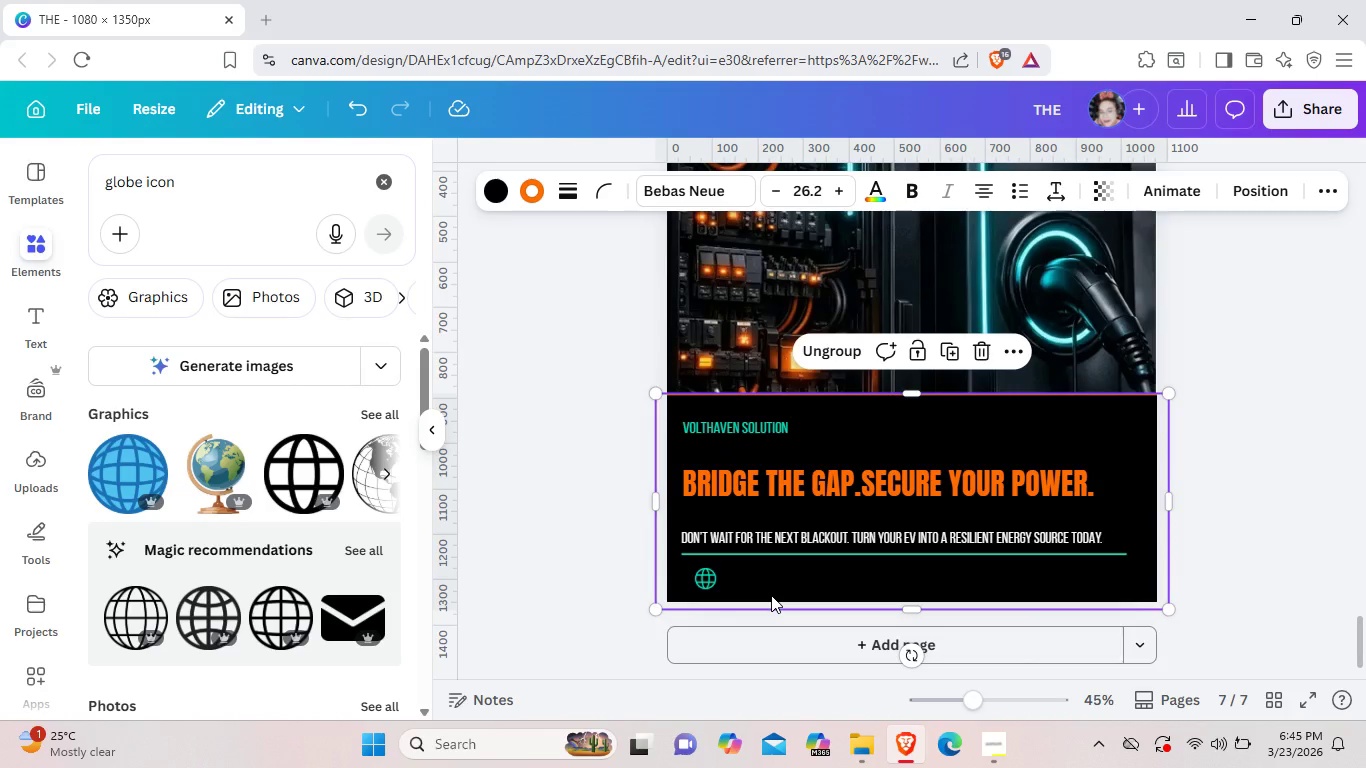 
left_click([771, 595])
 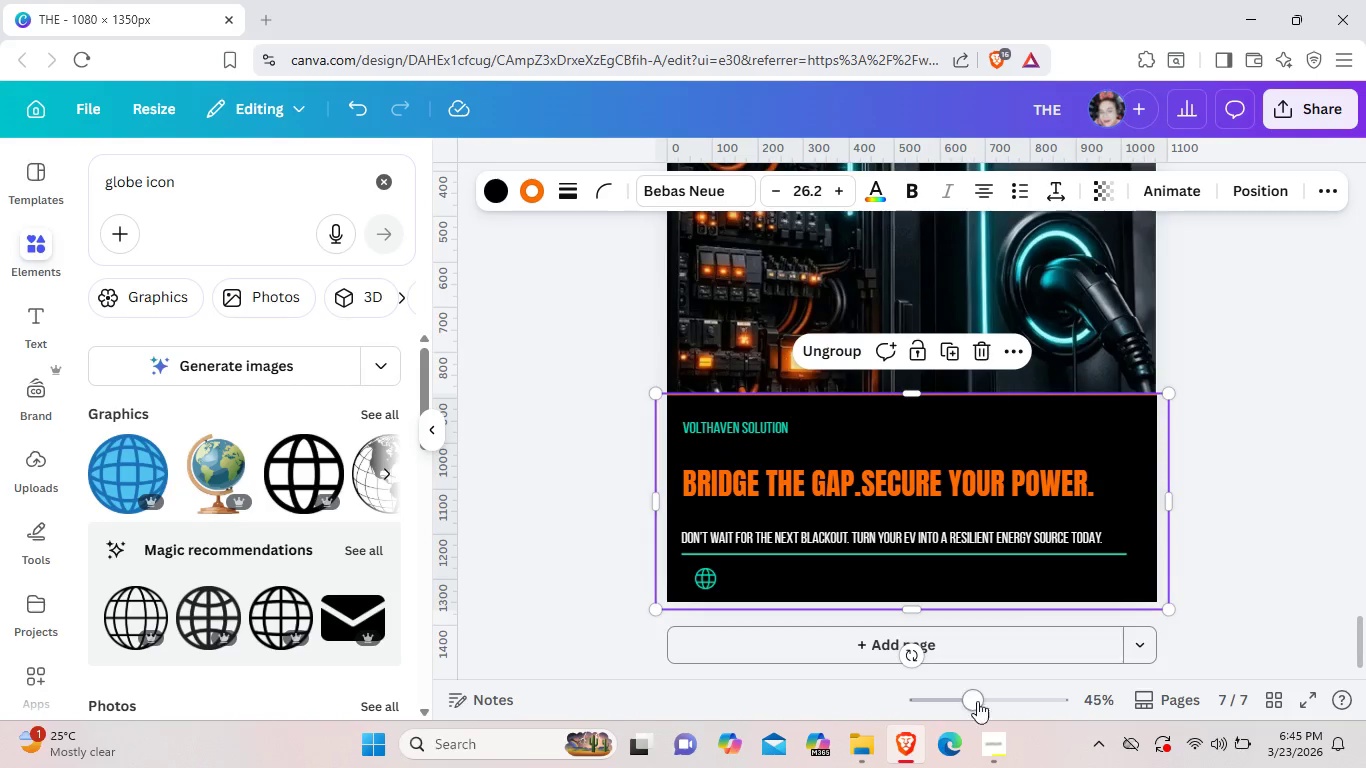 
left_click([995, 704])
 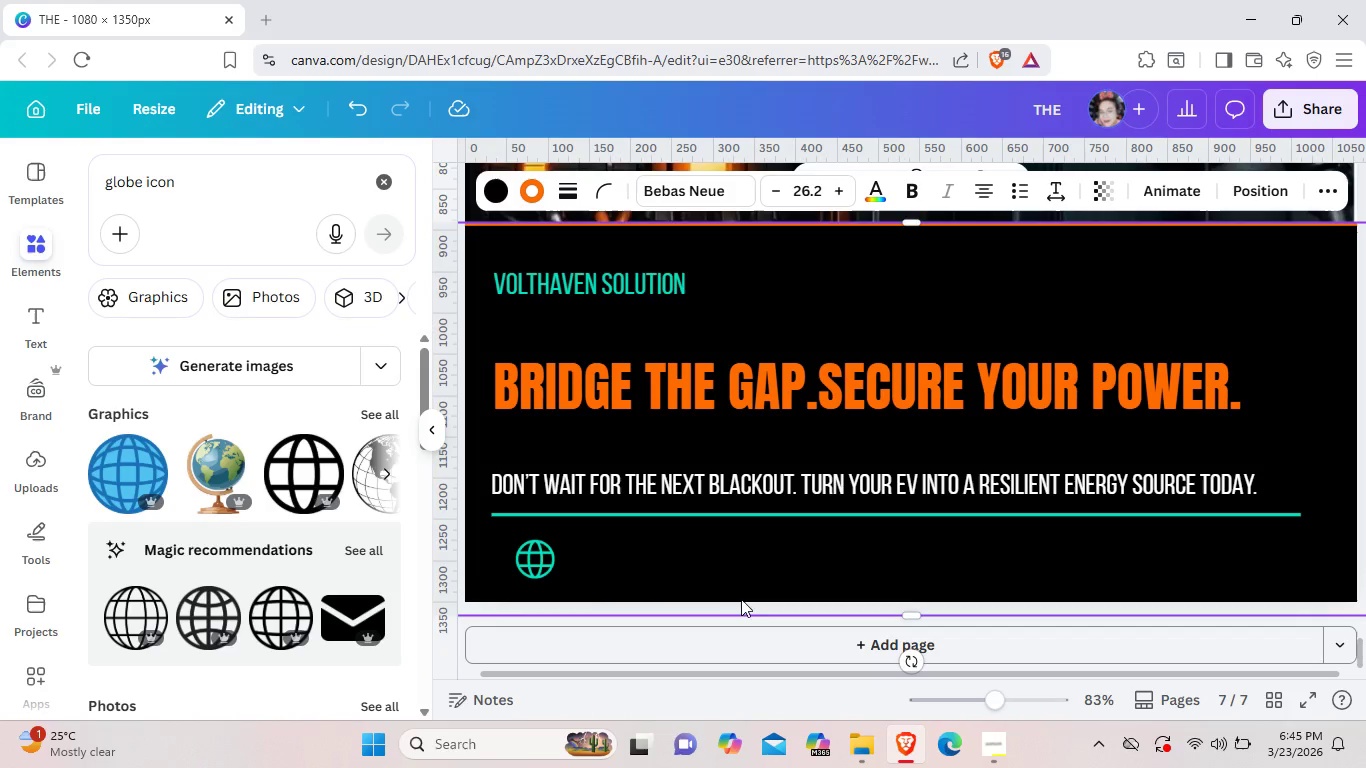 
scroll: coordinate [741, 599], scroll_direction: down, amount: 4.0
 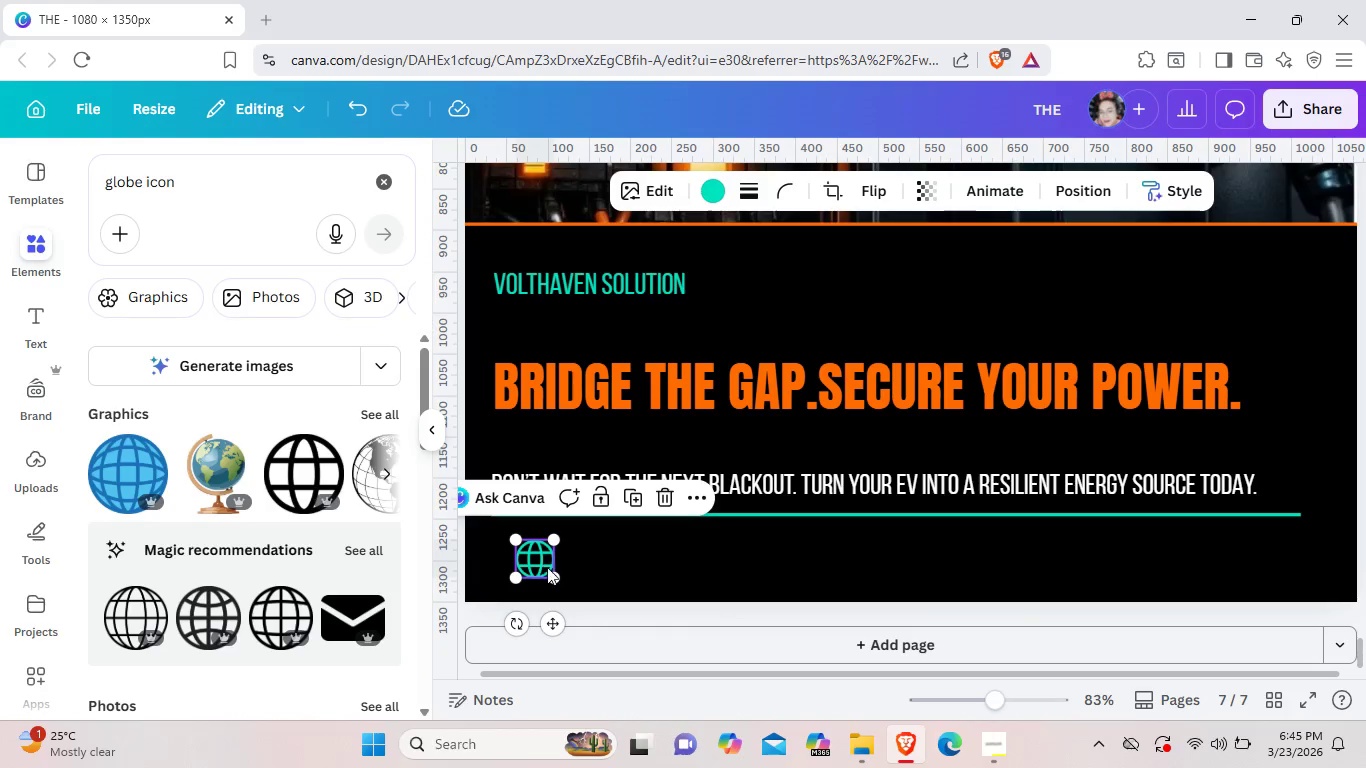 
left_click([543, 558])
 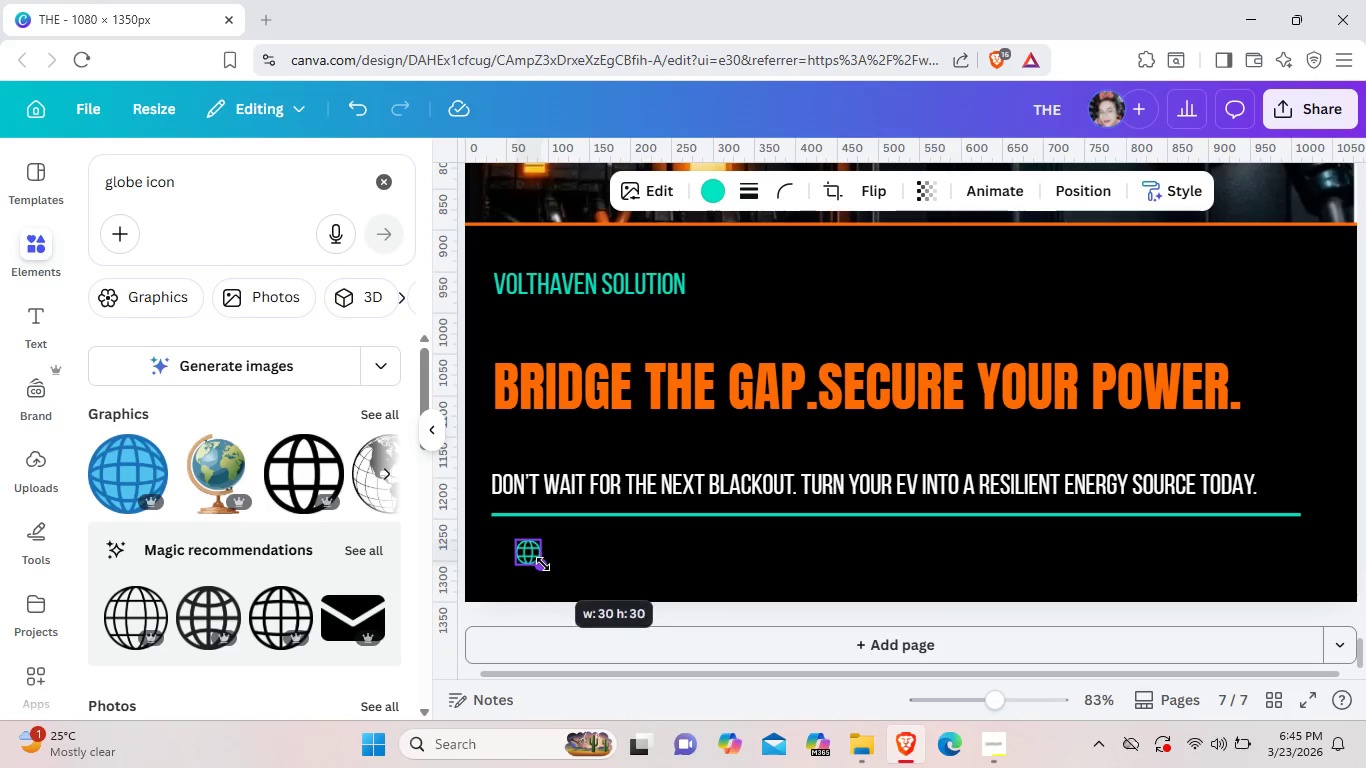 
left_click_drag(start_coordinate=[554, 580], to_coordinate=[543, 564])
 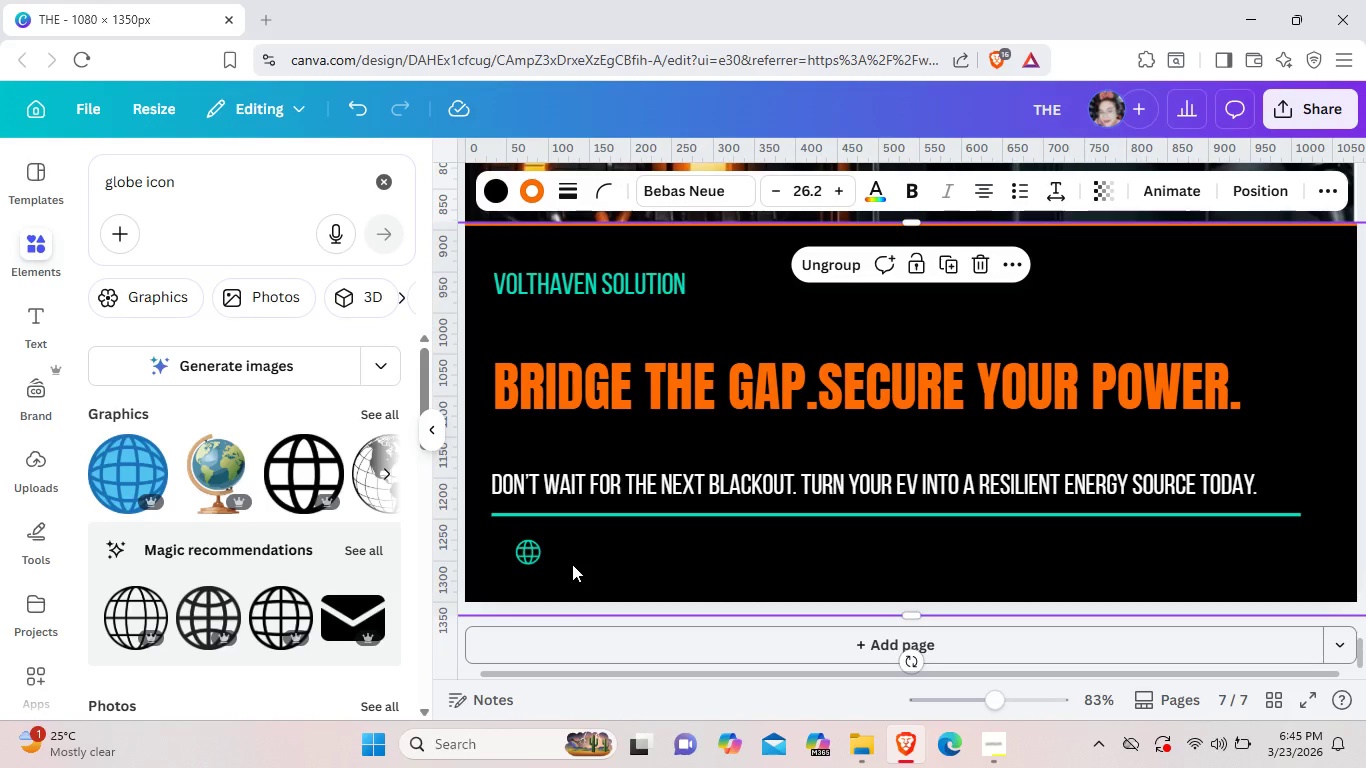 
left_click([572, 564])
 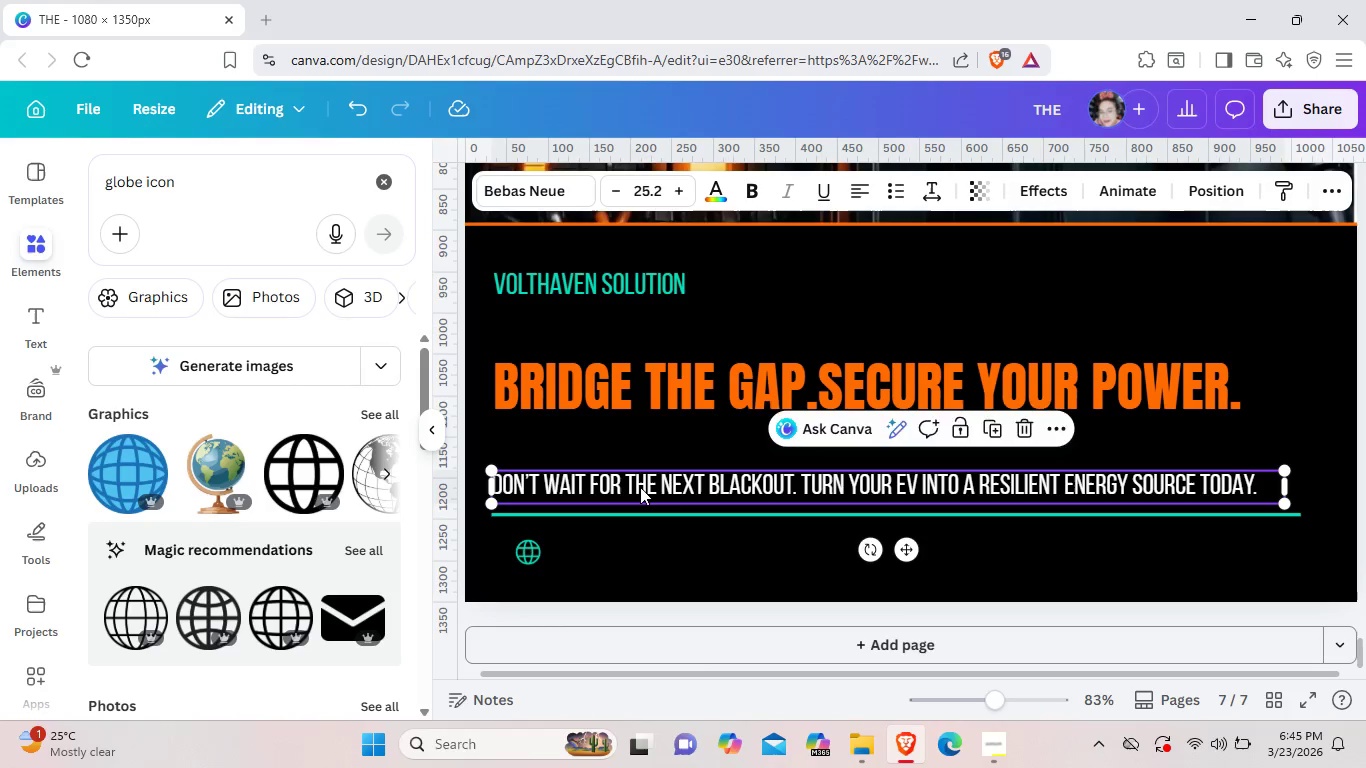 
left_click([640, 487])
 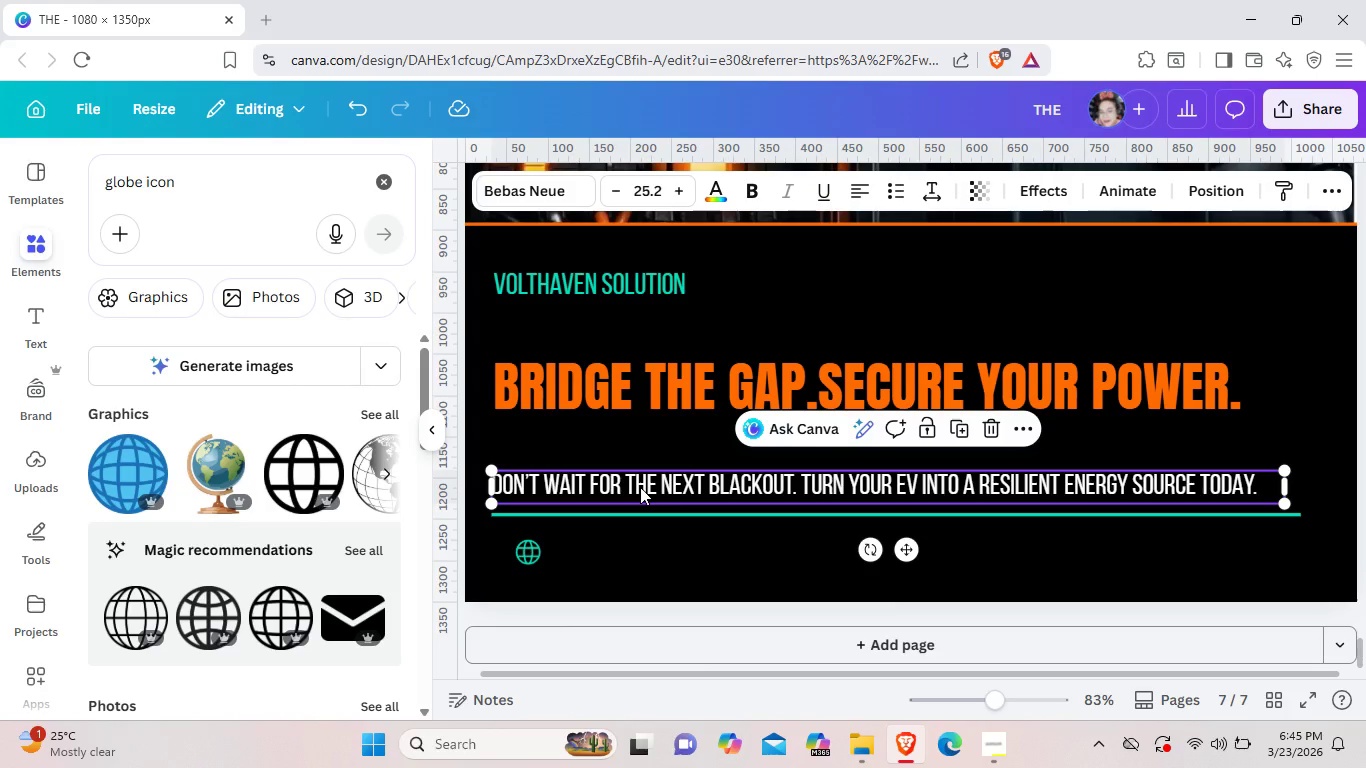 
key(Control+ControlLeft)
 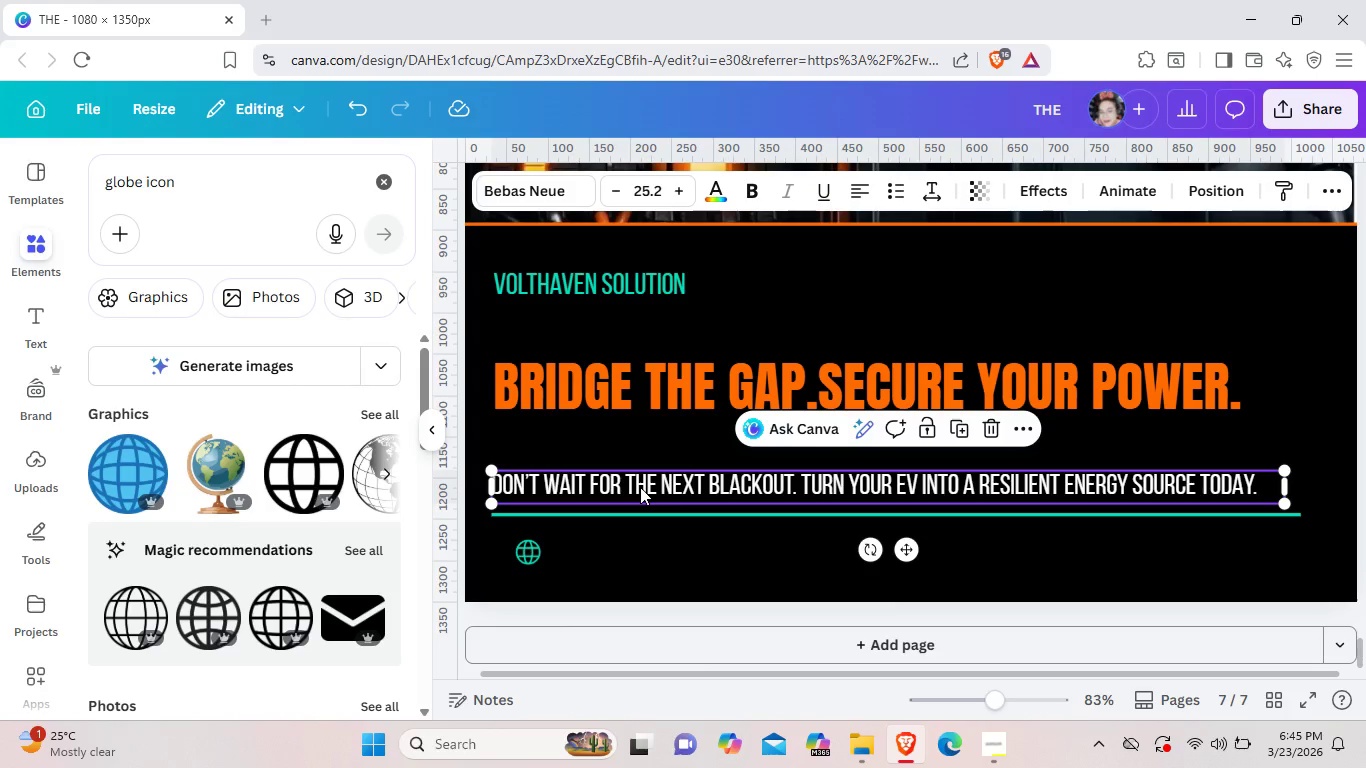 
key(Control+C)
 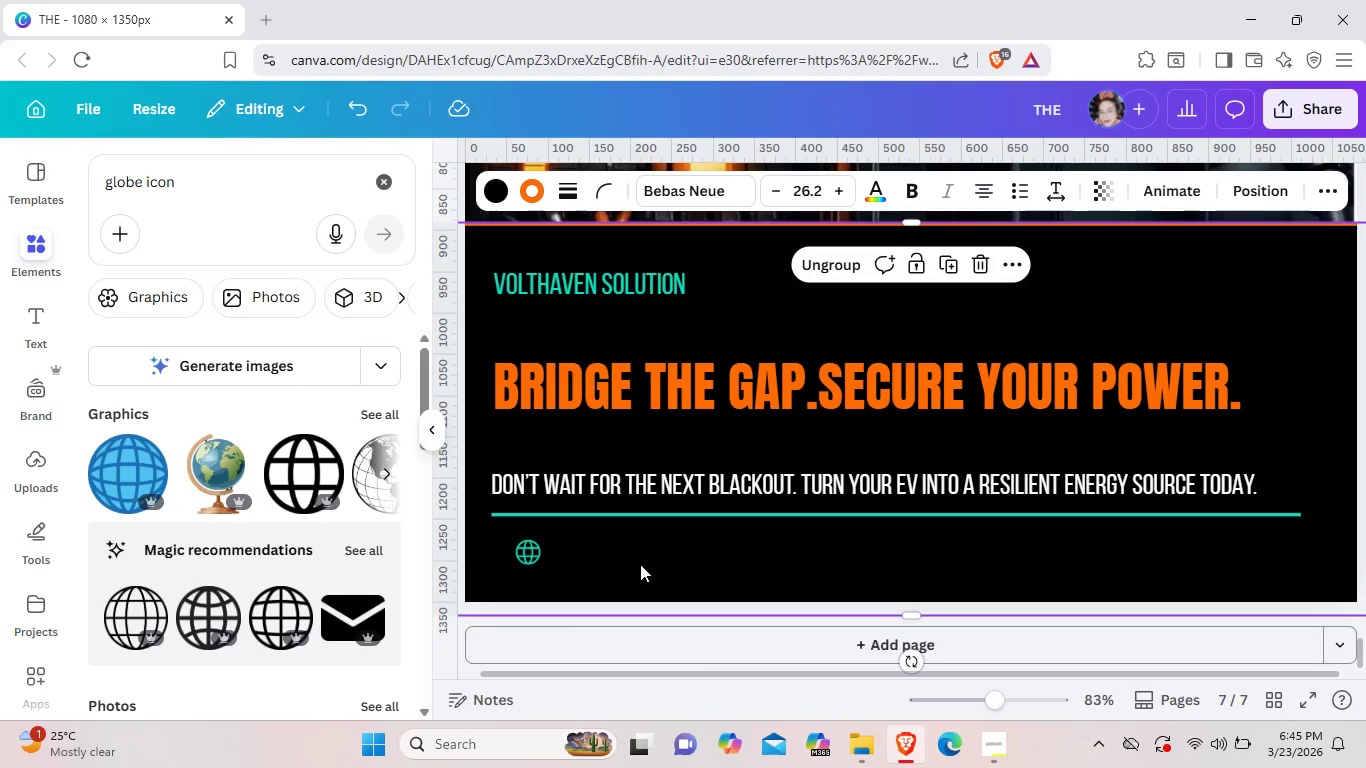 
left_click([640, 564])
 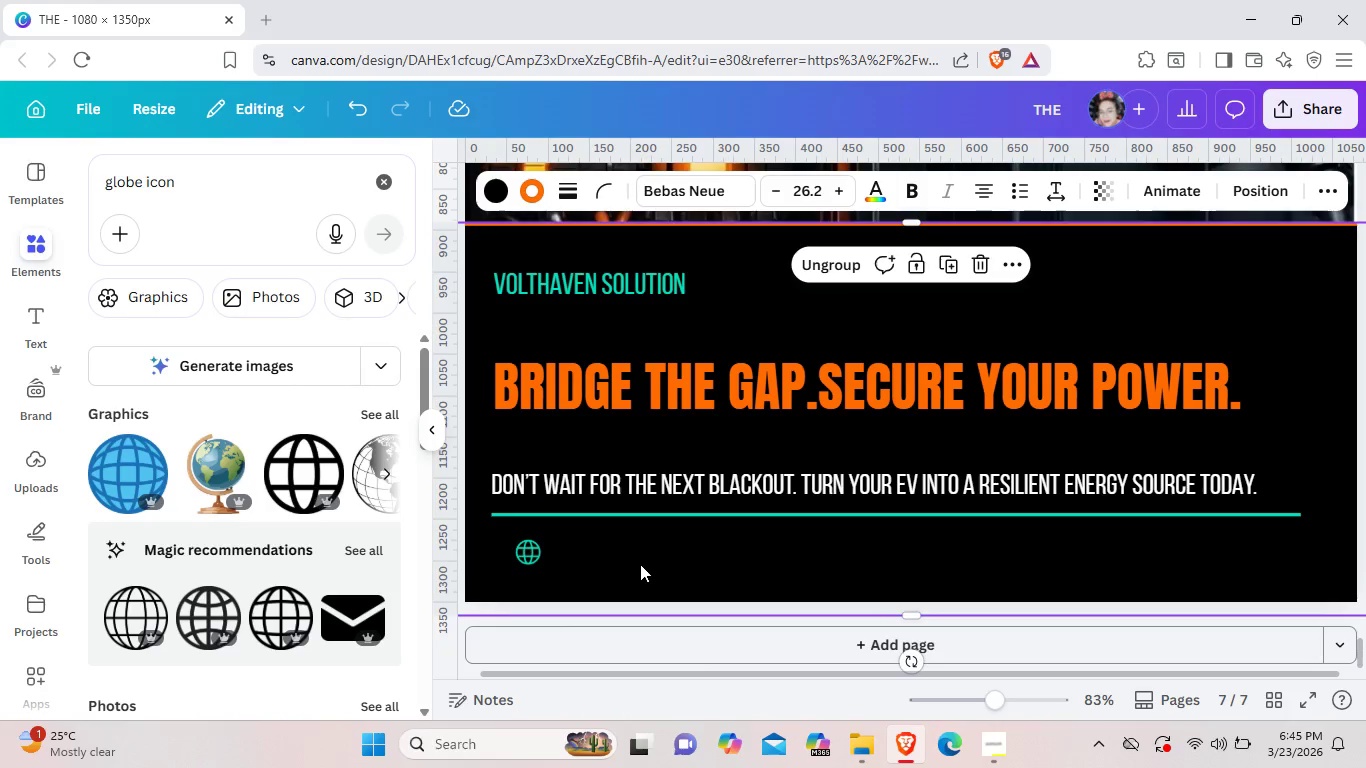 
key(Control+V)
 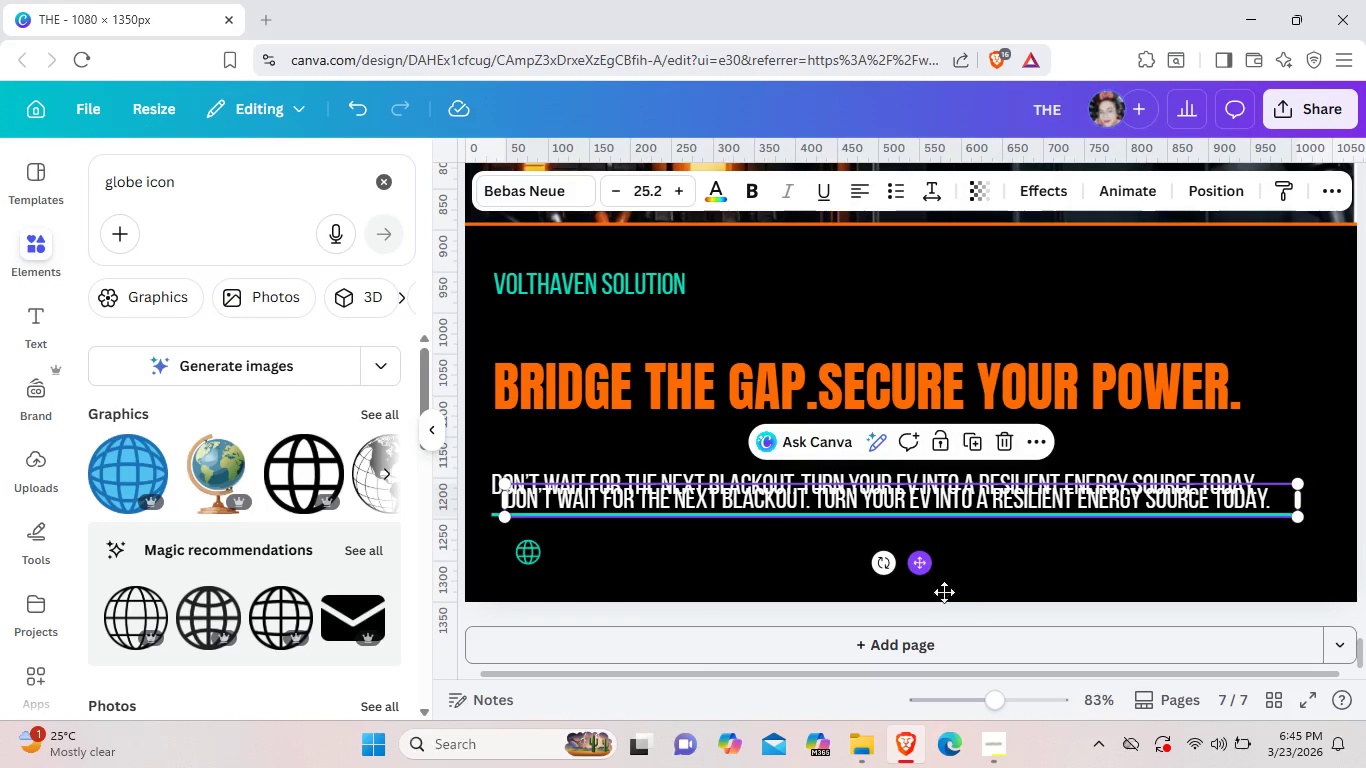 
left_click_drag(start_coordinate=[921, 564], to_coordinate=[985, 619])
 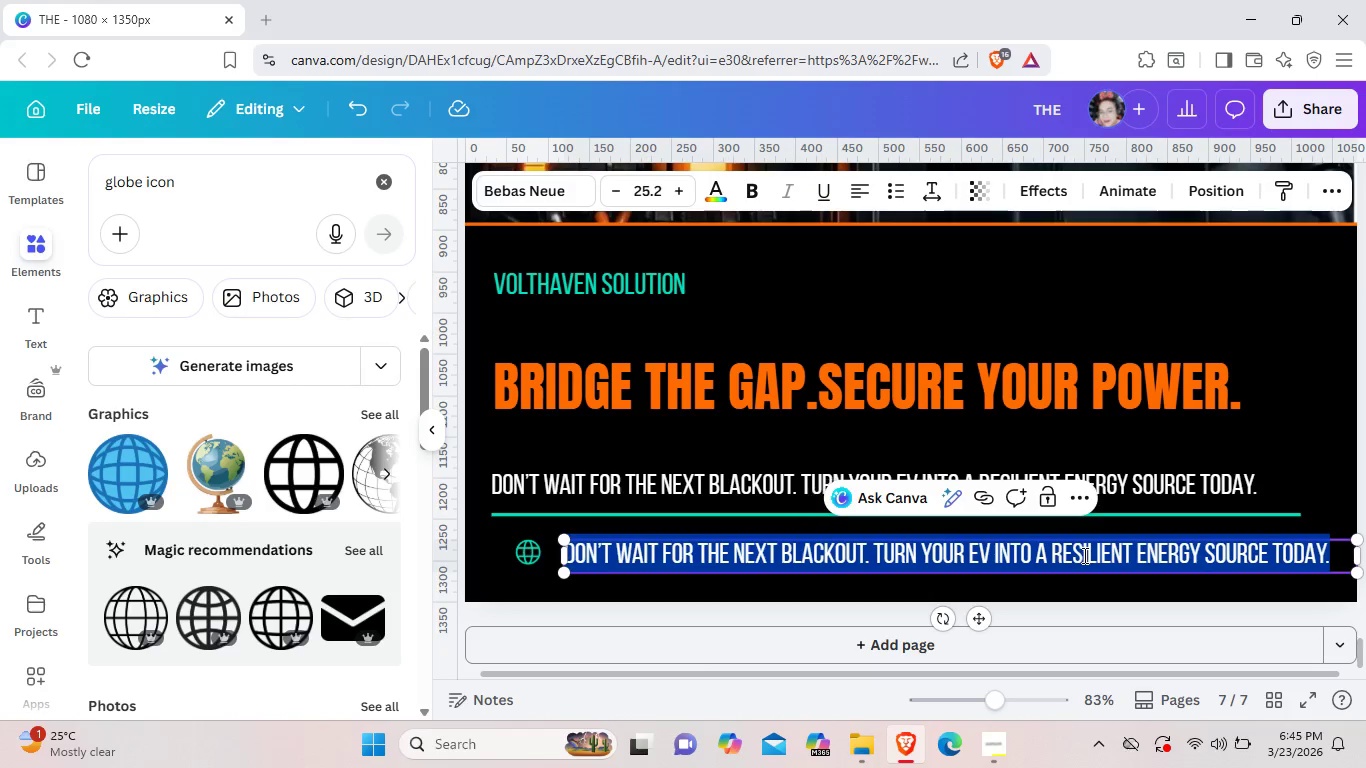 
left_click([1086, 552])
 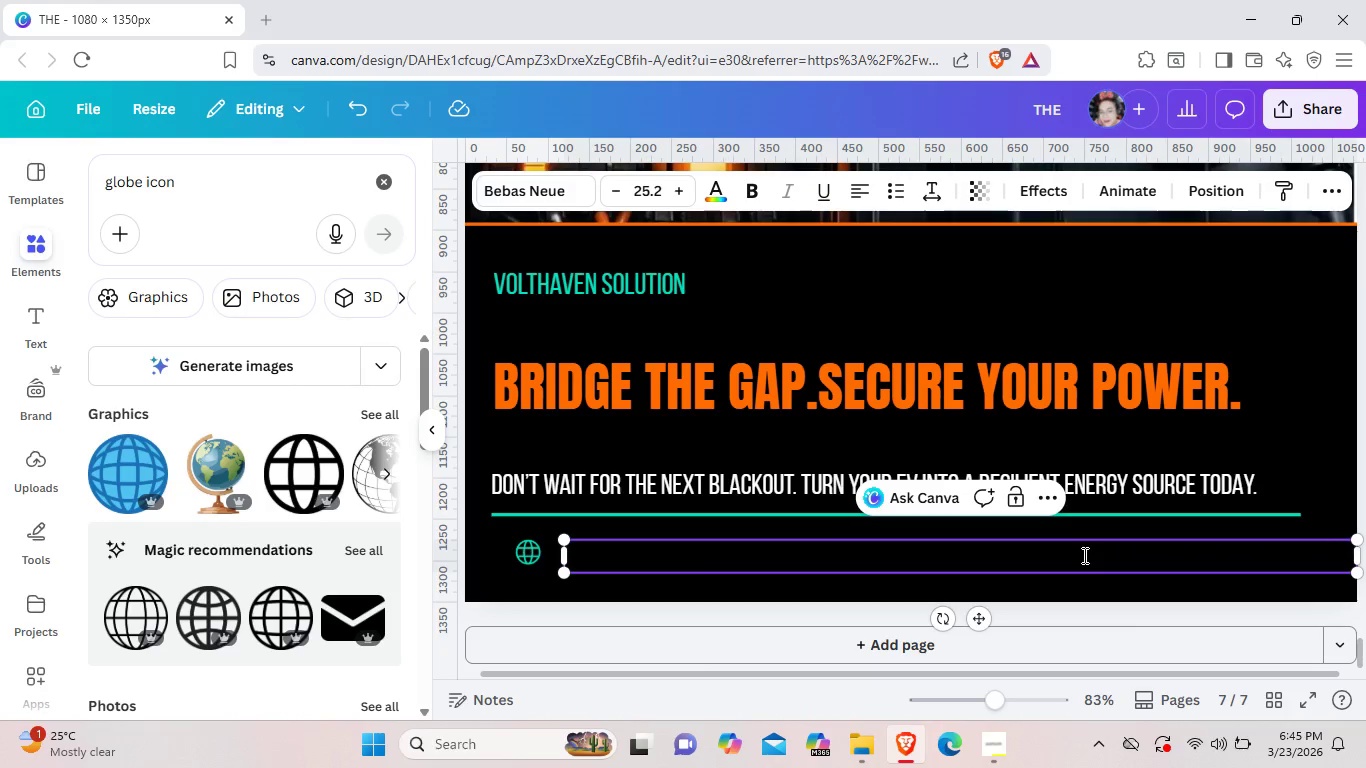 
key(Backspace)
 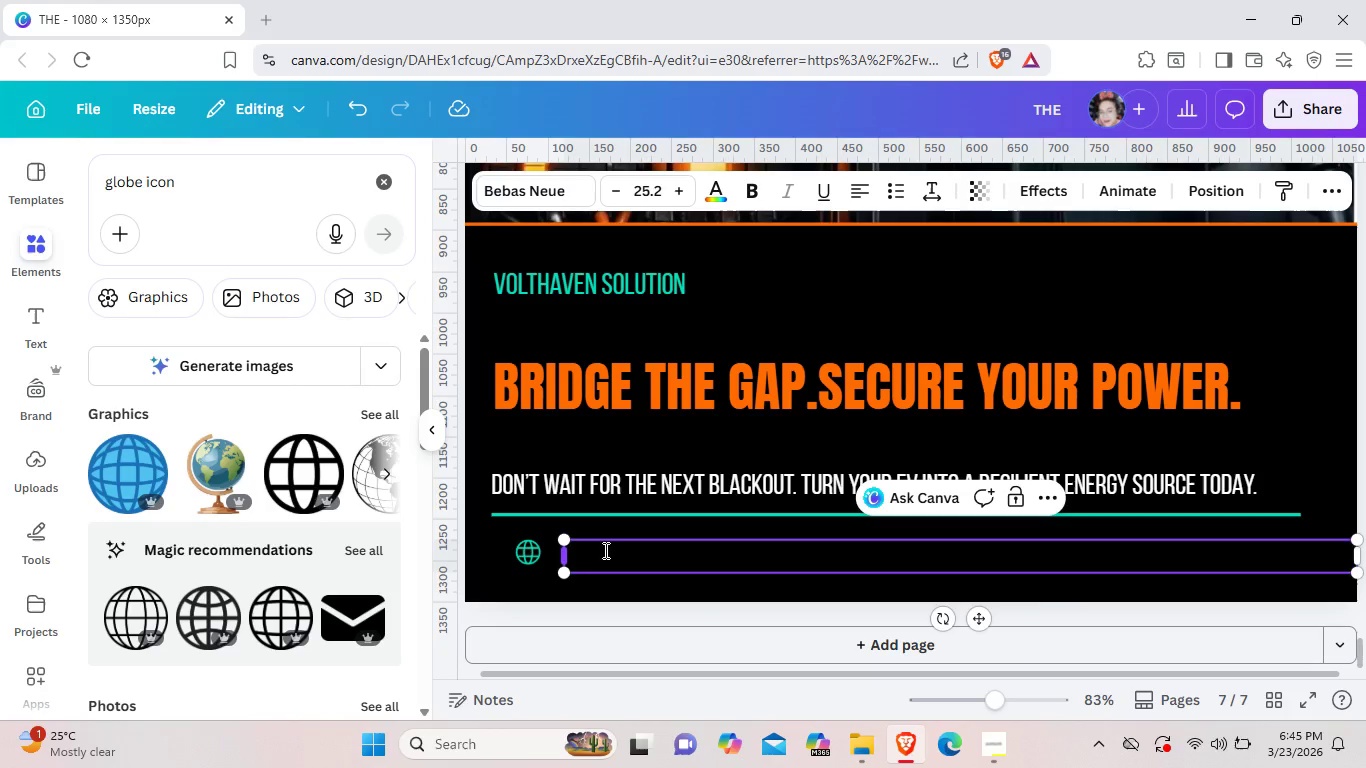 
left_click_drag(start_coordinate=[562, 554], to_coordinate=[1177, 549])
 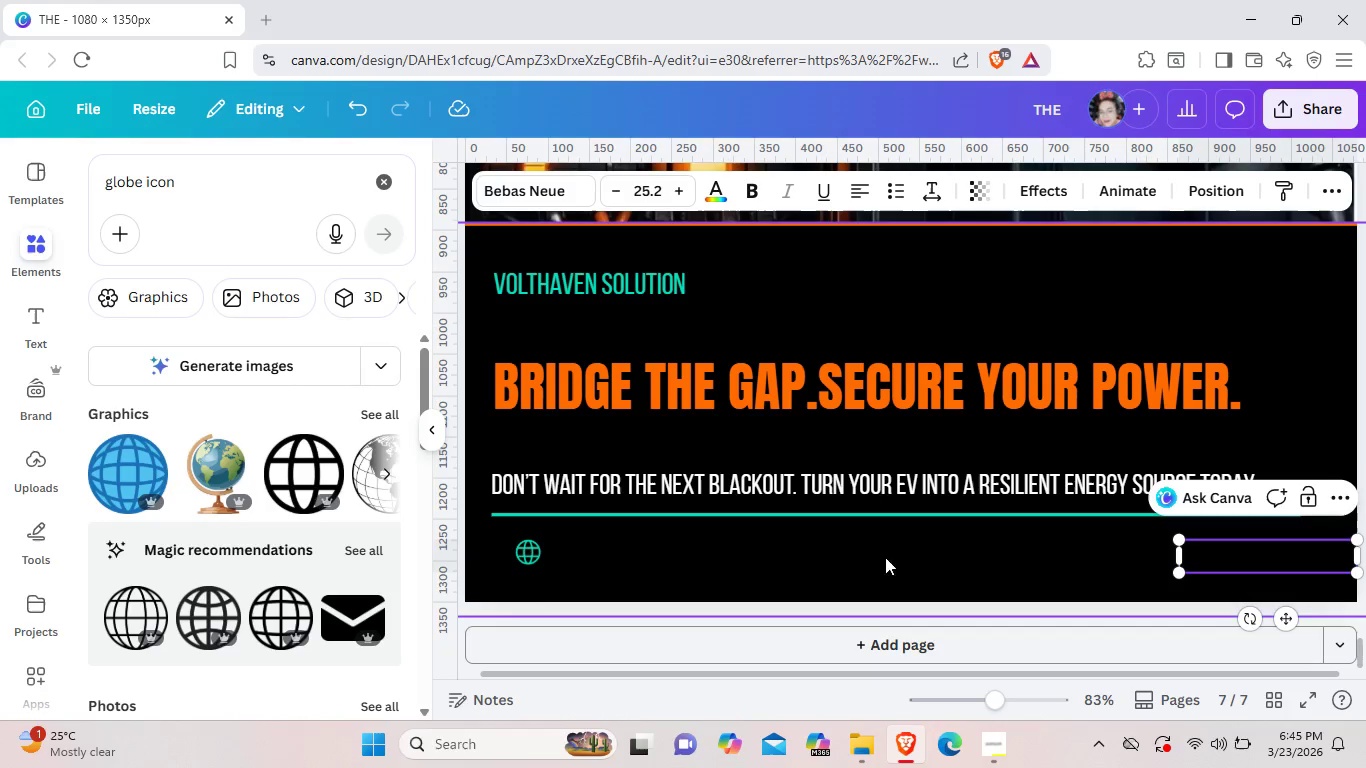 
left_click_drag(start_coordinate=[1212, 567], to_coordinate=[748, 552])
 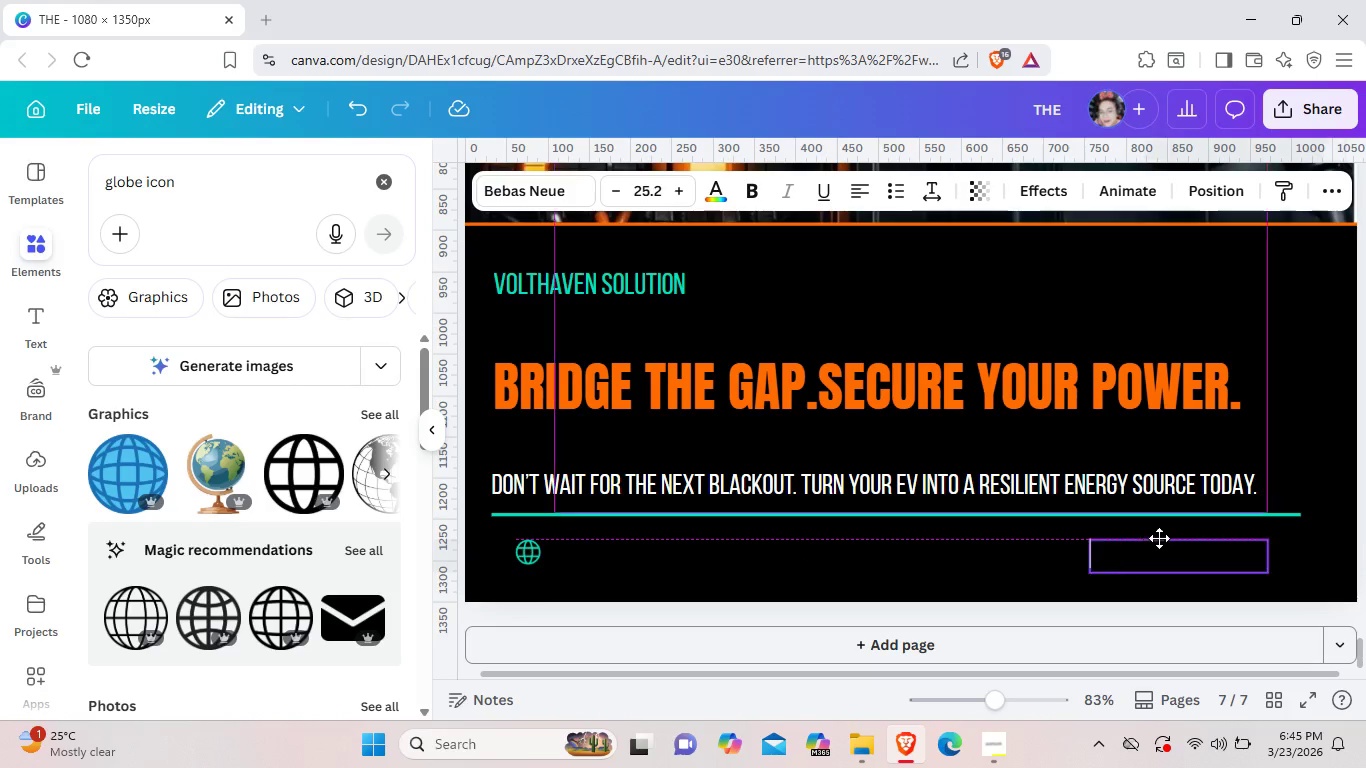 
left_click_drag(start_coordinate=[1291, 539], to_coordinate=[680, 534])
 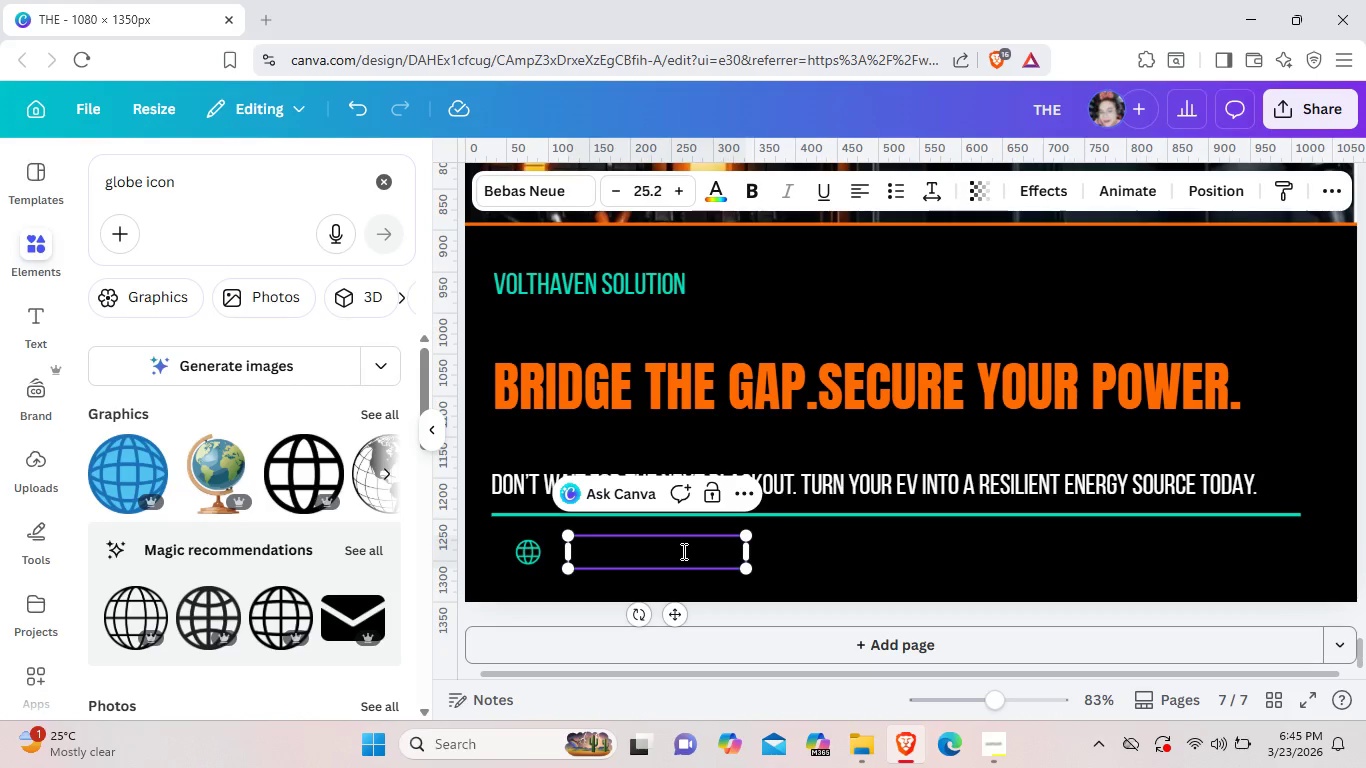 
left_click([682, 551])
 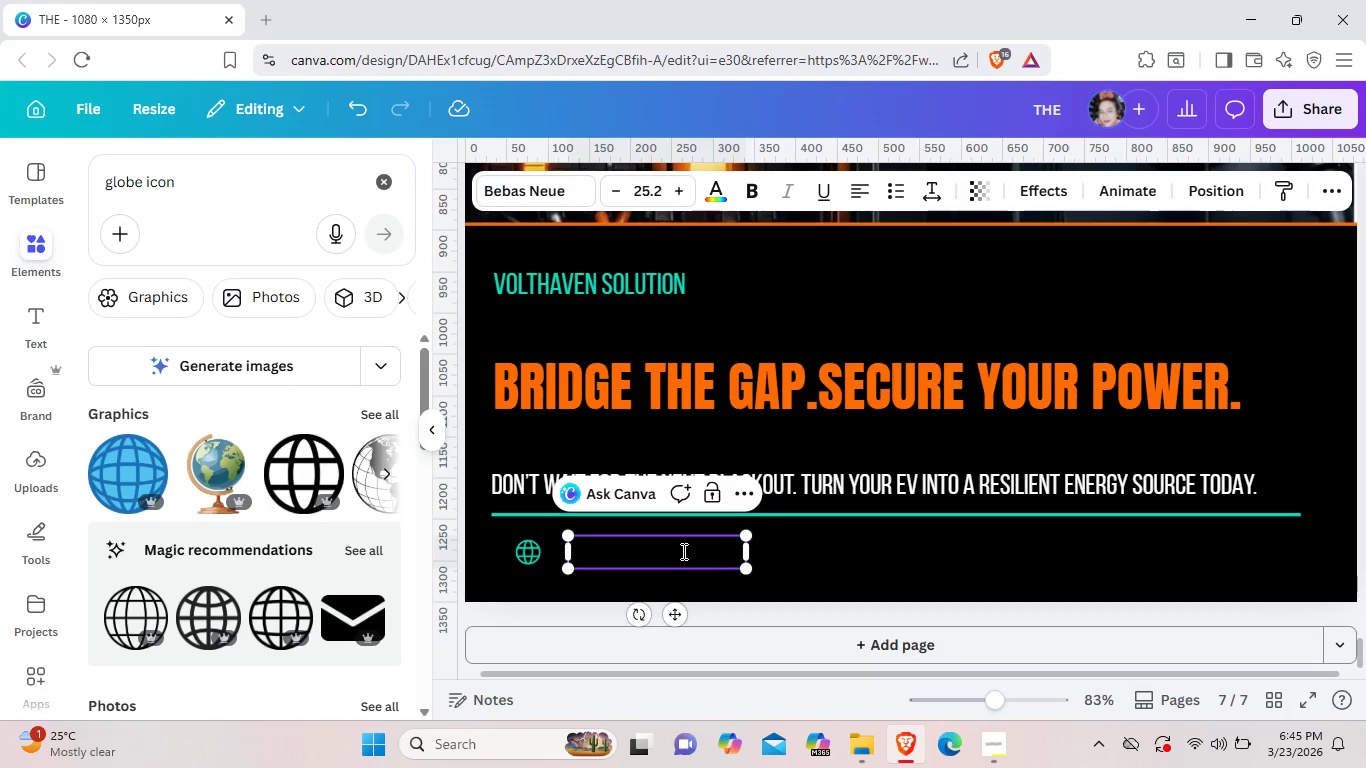 
type(VOL)
 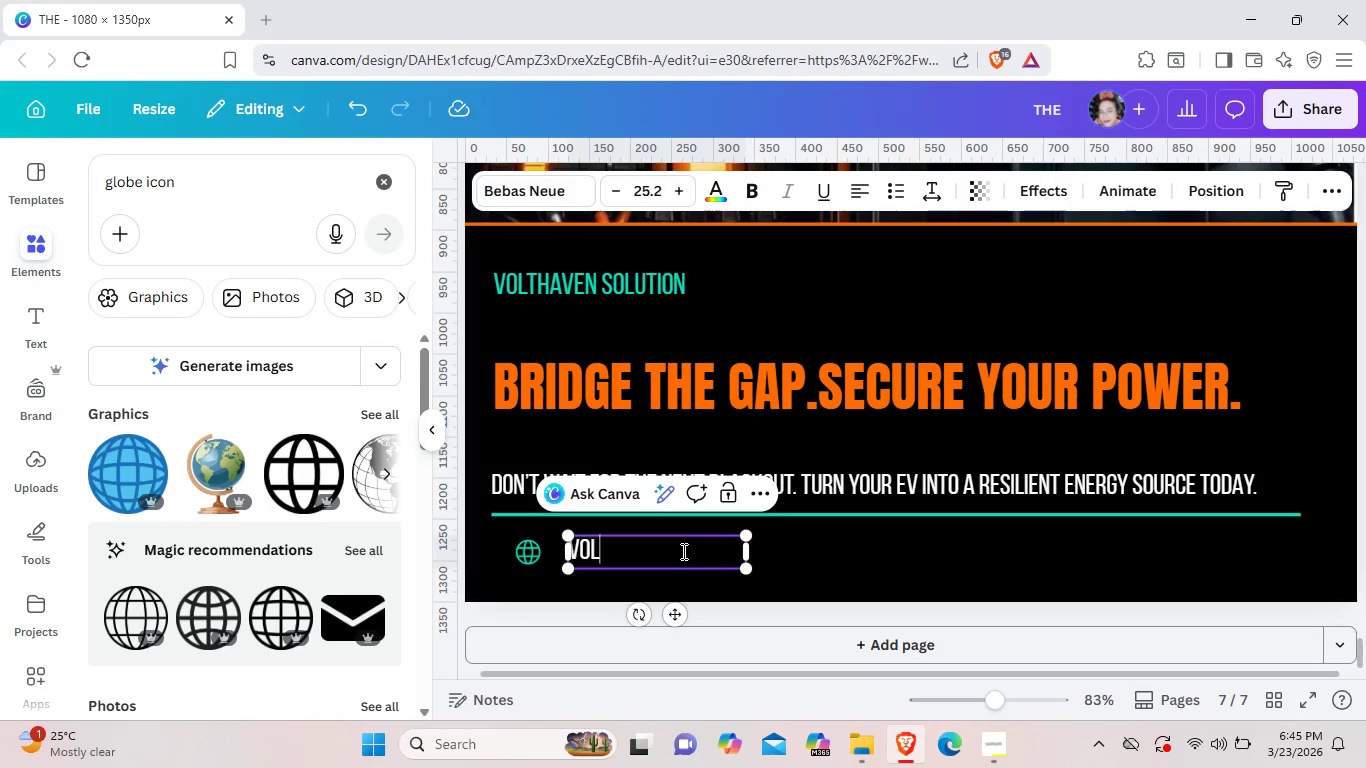 
type(THAVENSOLUTION.COM)
 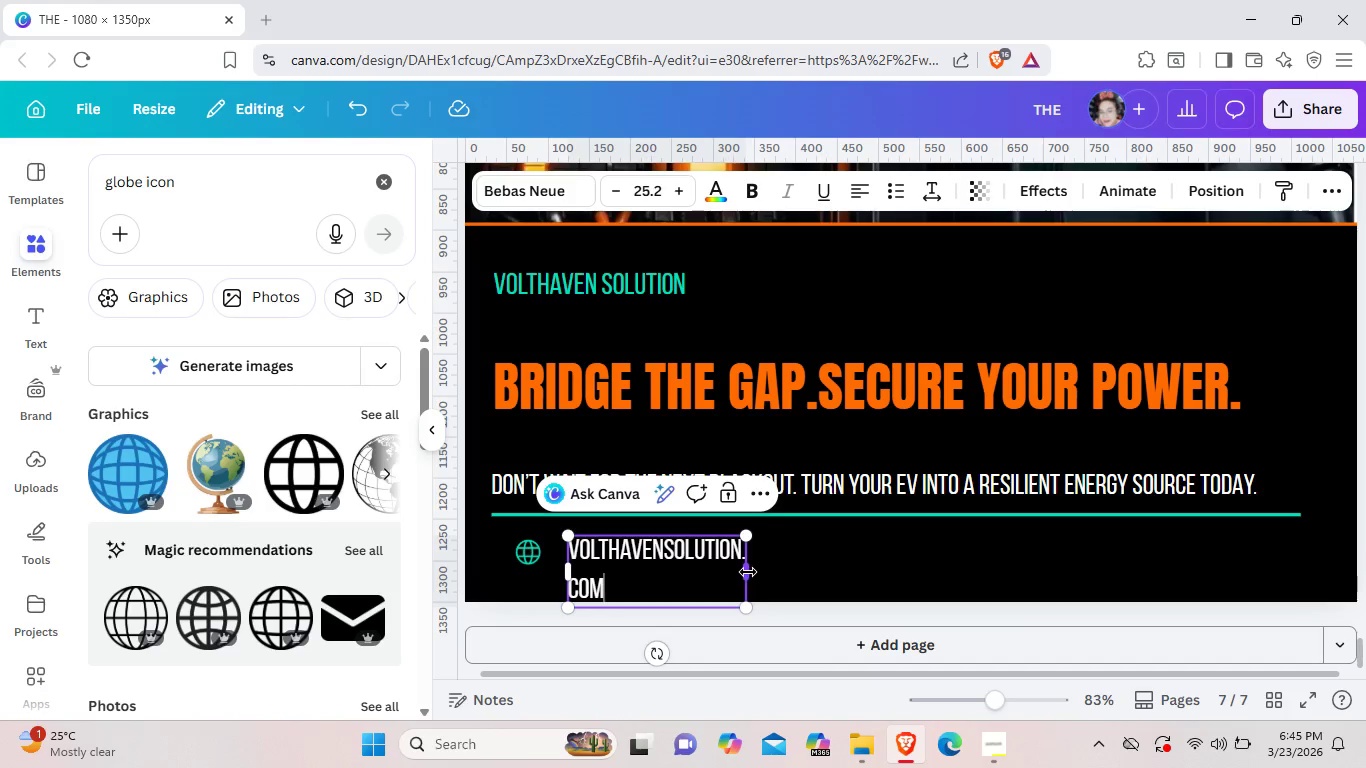 
left_click_drag(start_coordinate=[748, 572], to_coordinate=[788, 564])
 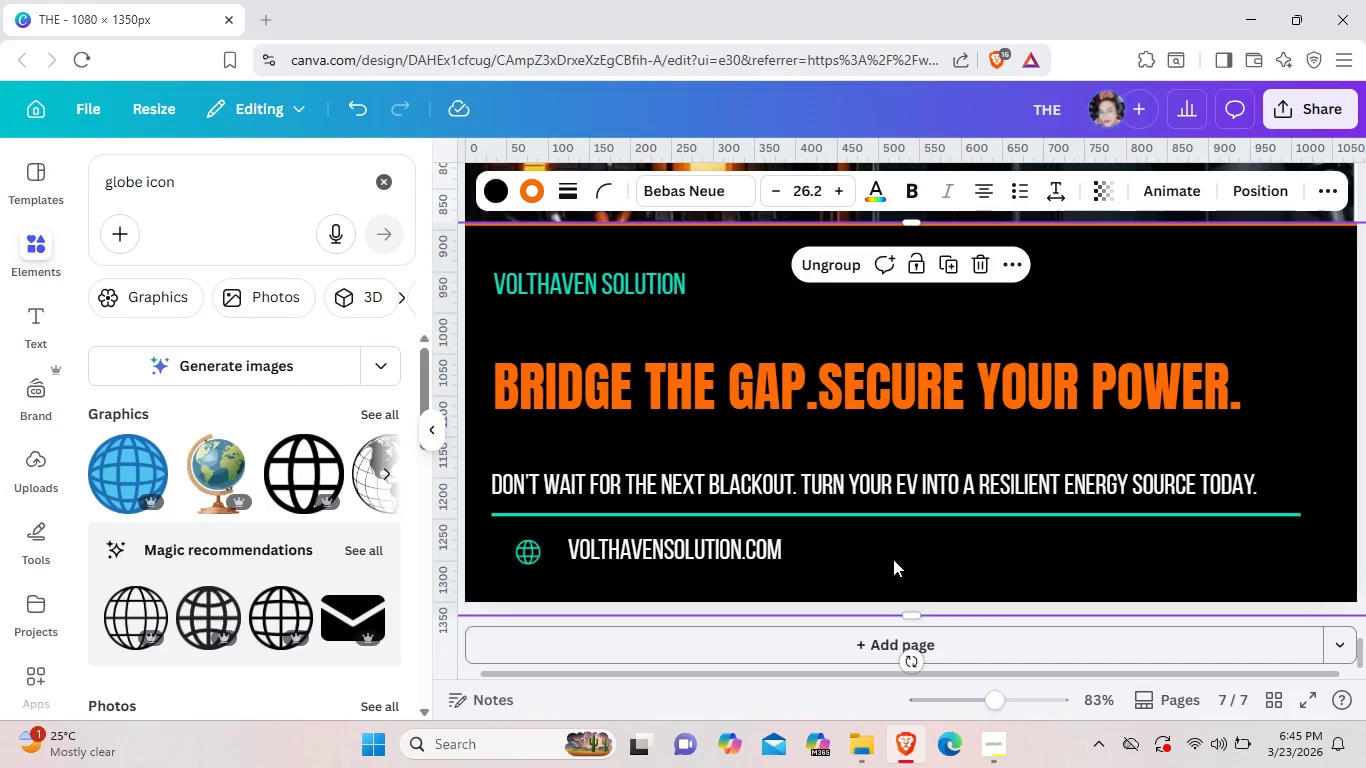 
left_click([893, 559])
 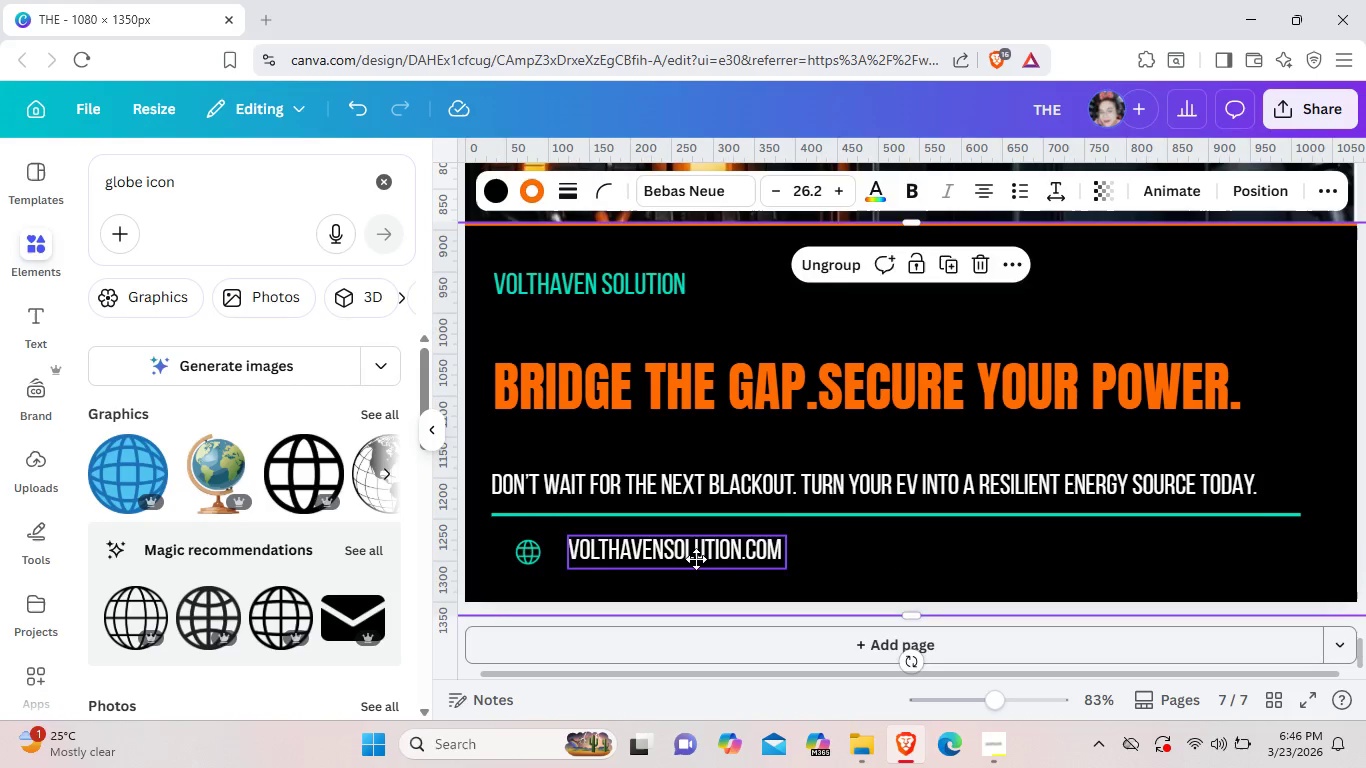 
left_click_drag(start_coordinate=[709, 556], to_coordinate=[693, 559])
 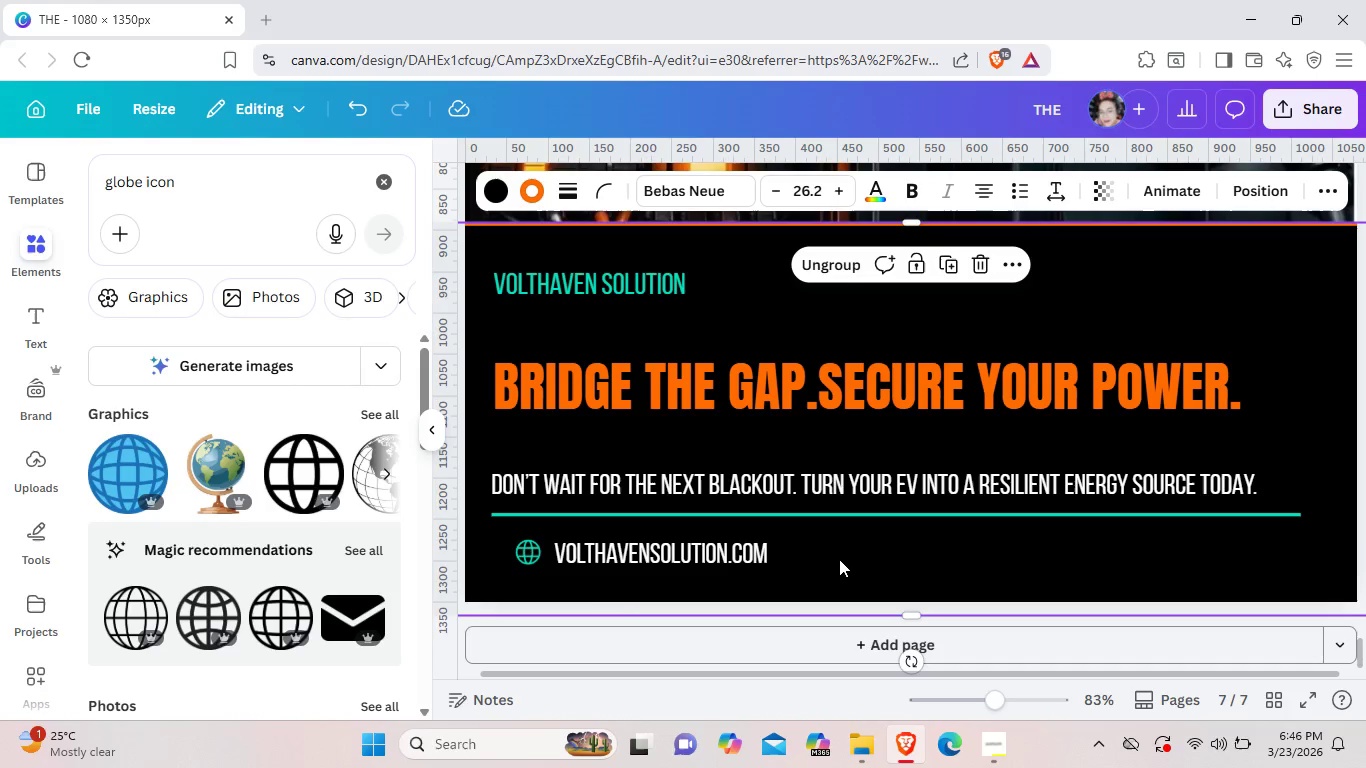 
left_click([839, 559])
 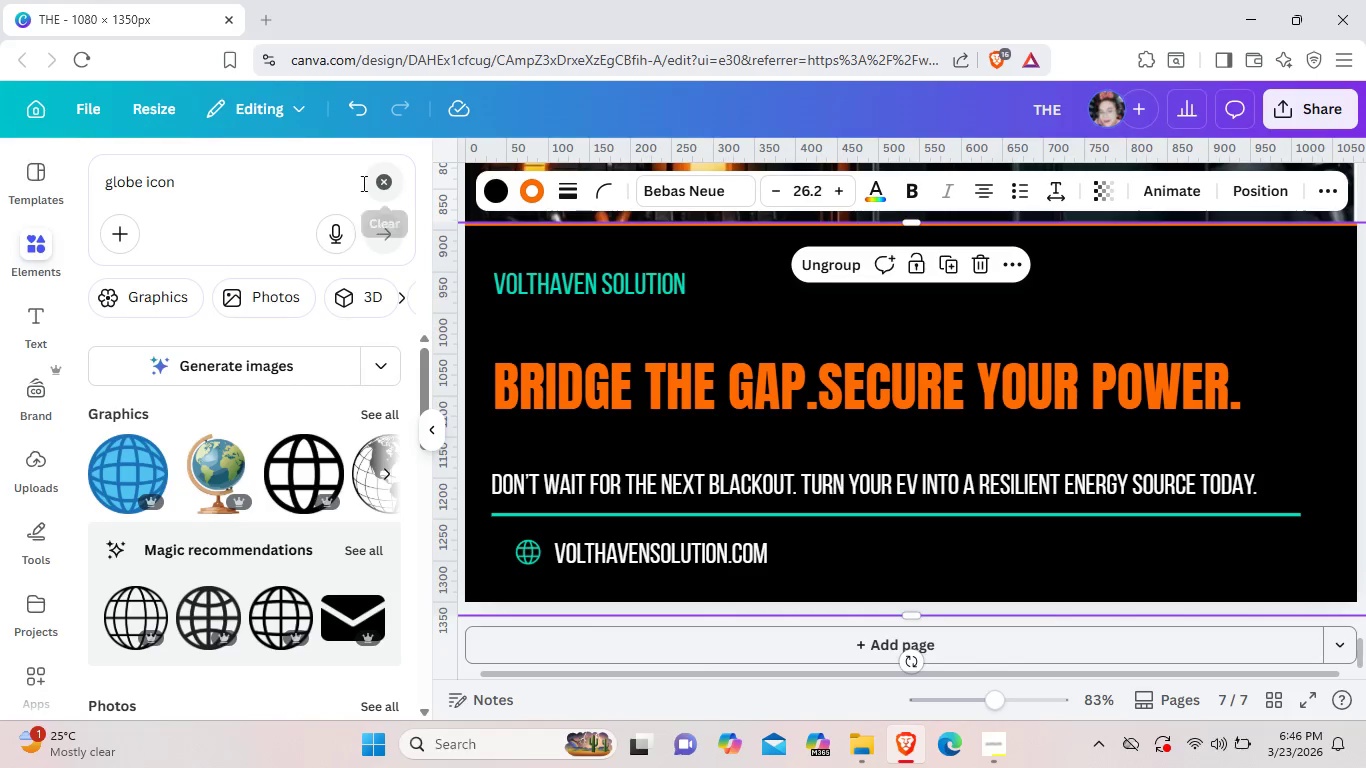 
wait(6.12)
 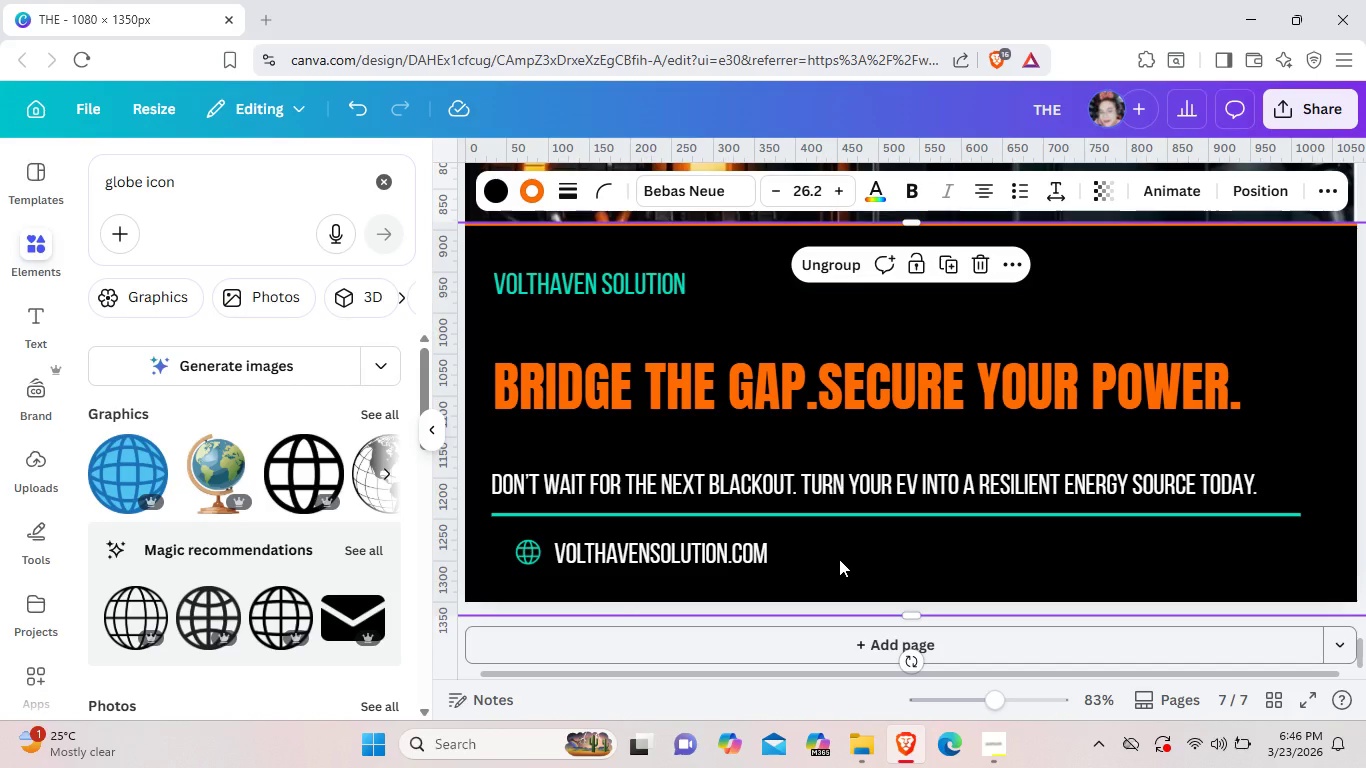 
left_click_drag(start_coordinate=[142, 182], to_coordinate=[99, 178])
 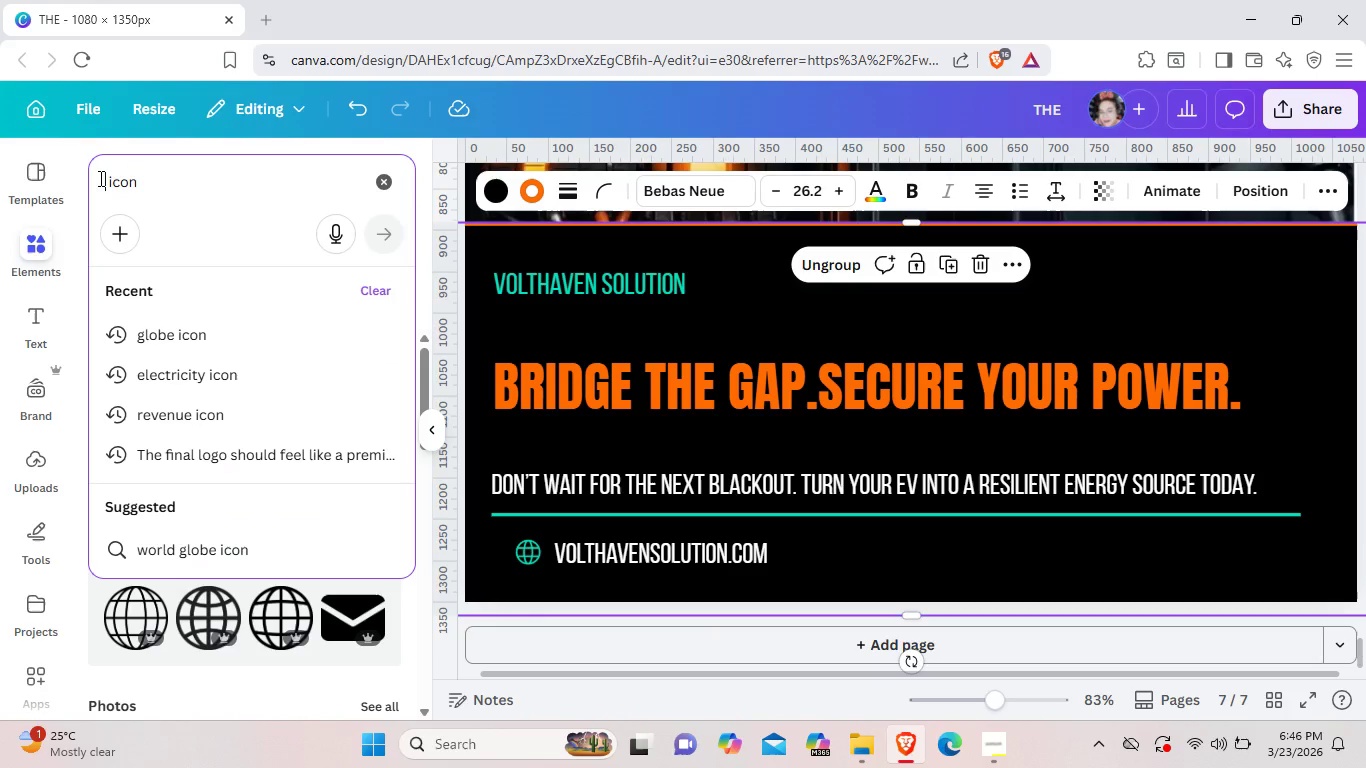 
key(Backspace)
type(TELE)
 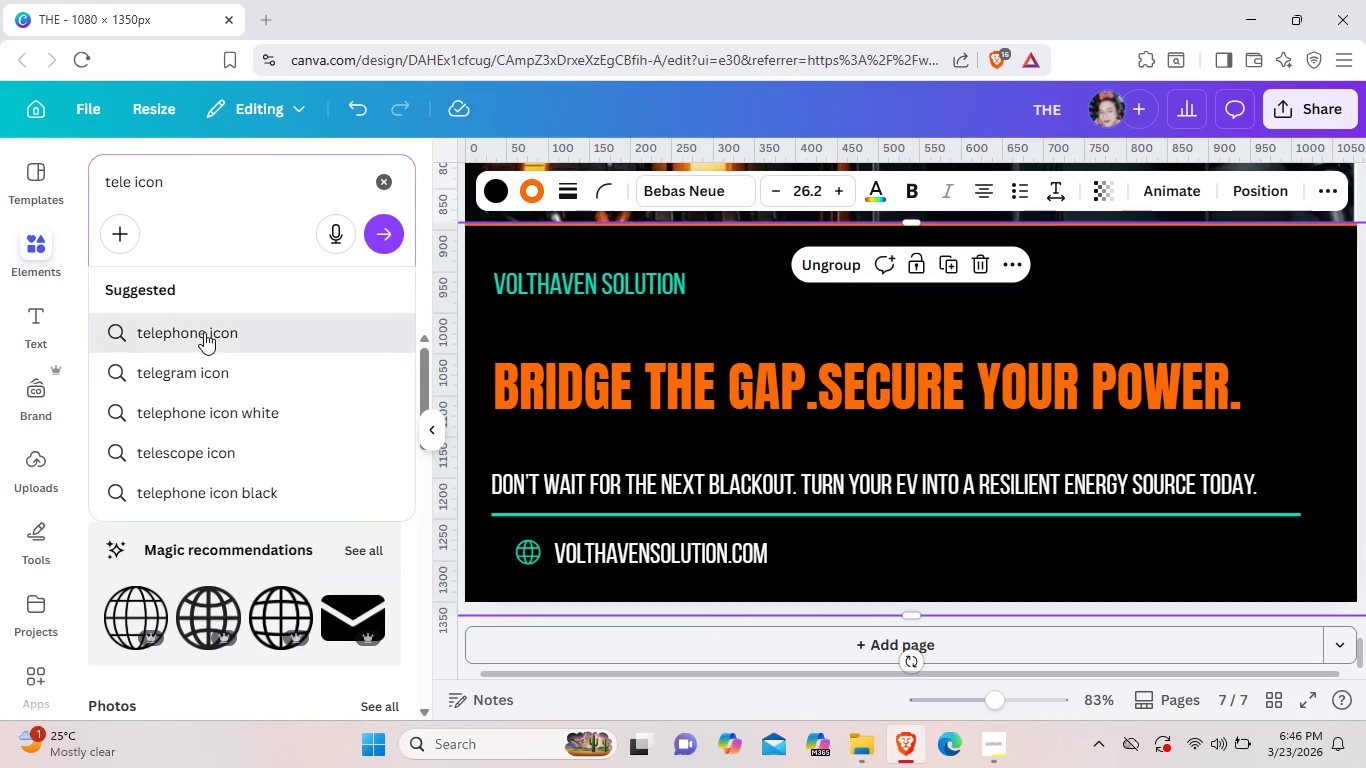 
left_click([204, 332])
 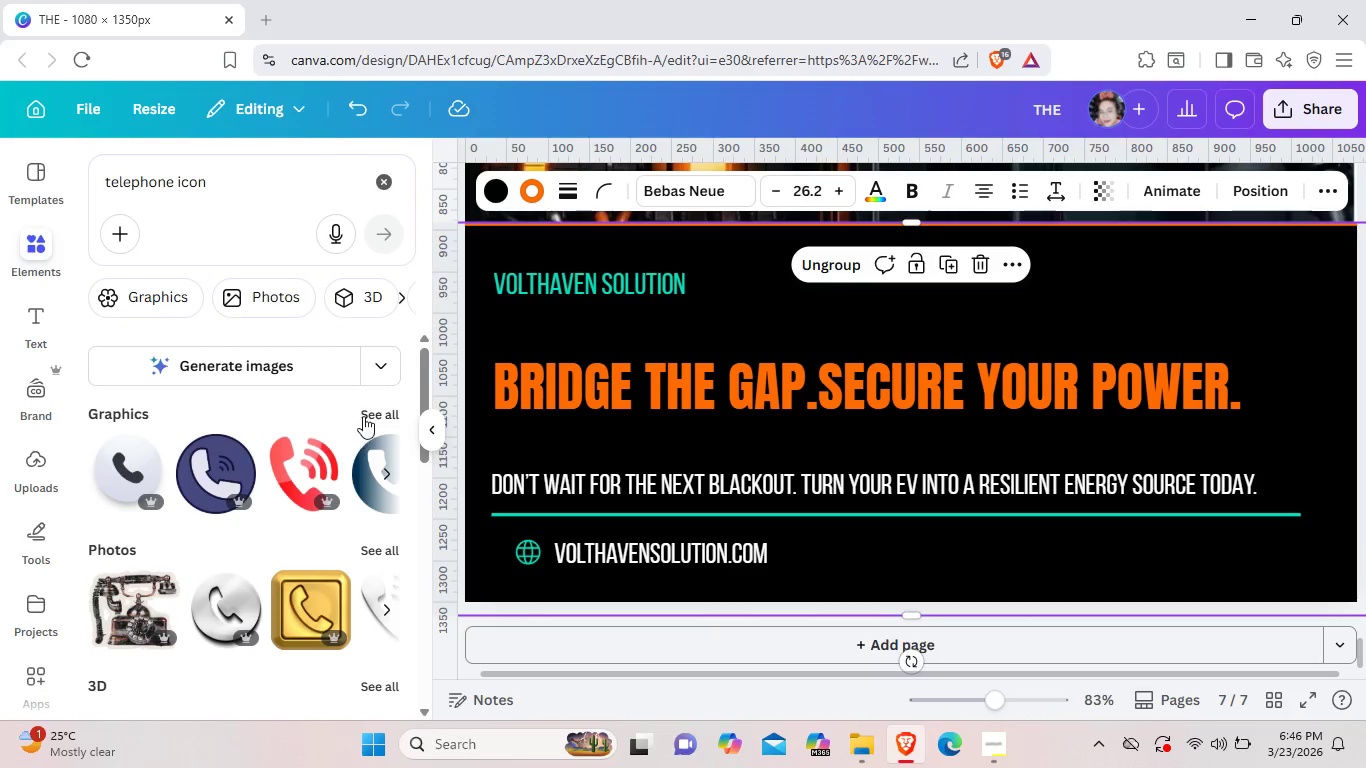 
left_click([368, 410])
 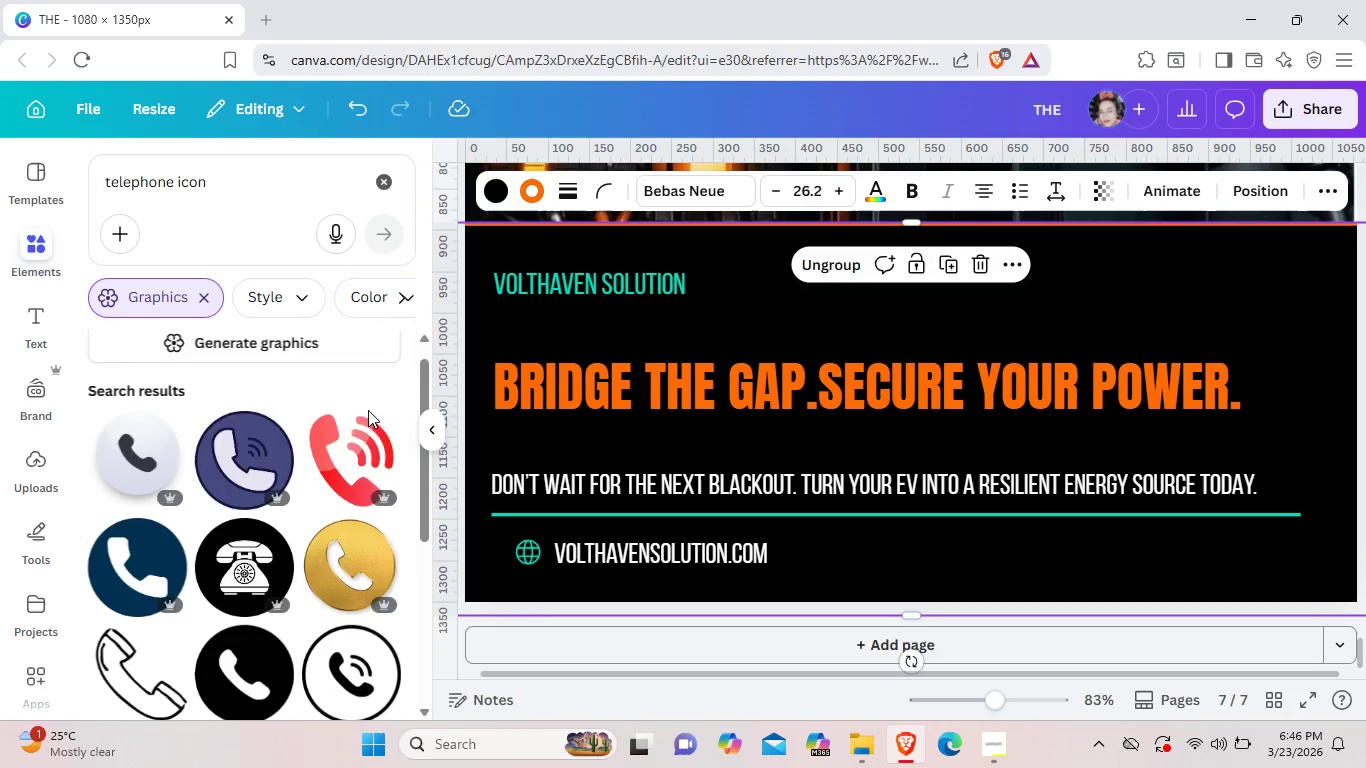 
scroll: coordinate [368, 410], scroll_direction: down, amount: 3.0
 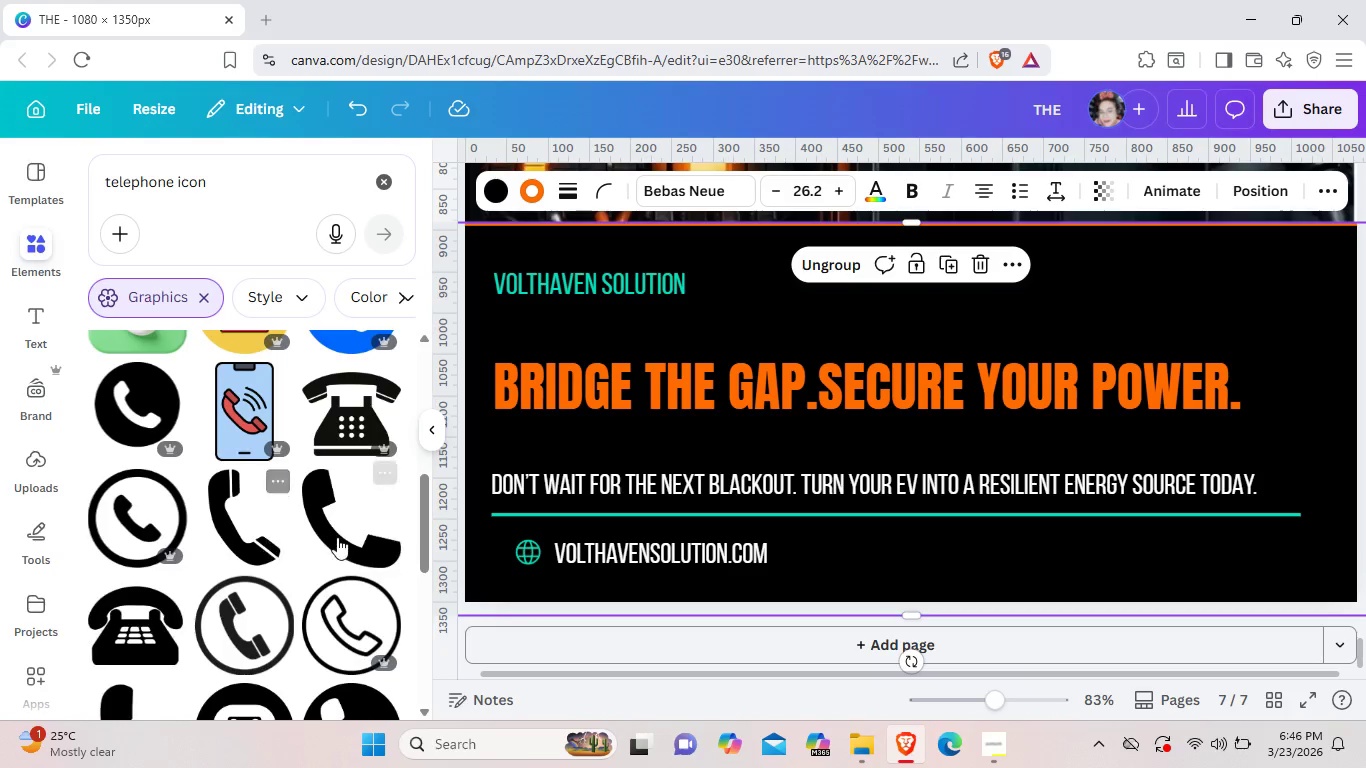 
left_click([337, 537])
 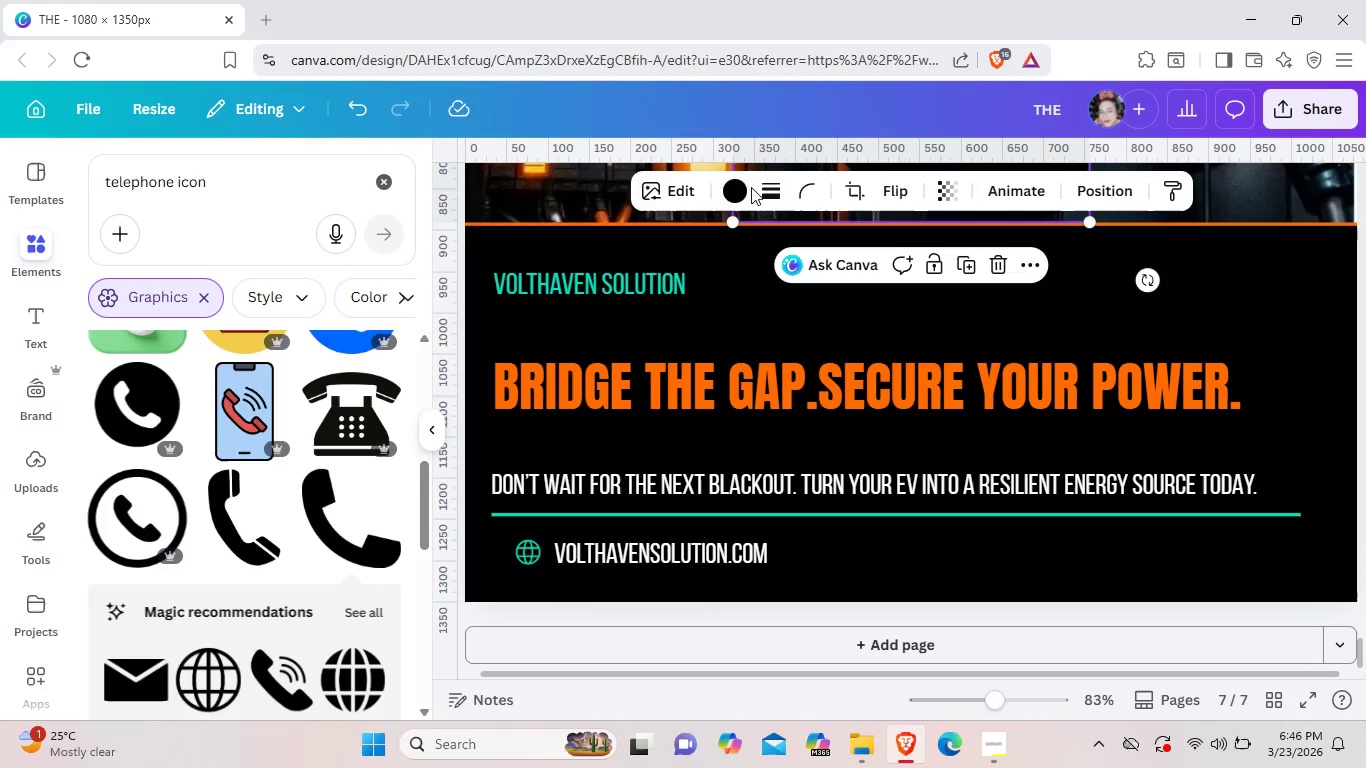 
mouse_move([728, 192])
 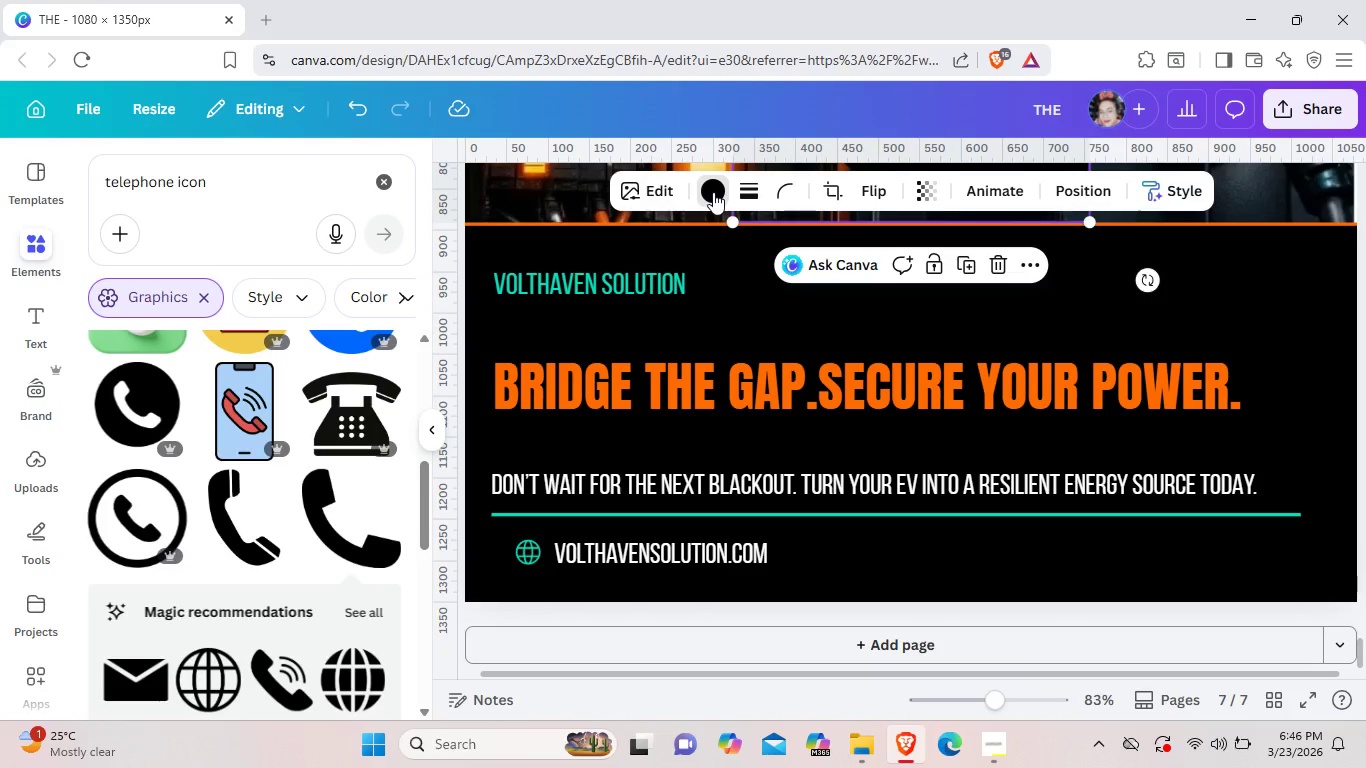 
left_click([713, 192])
 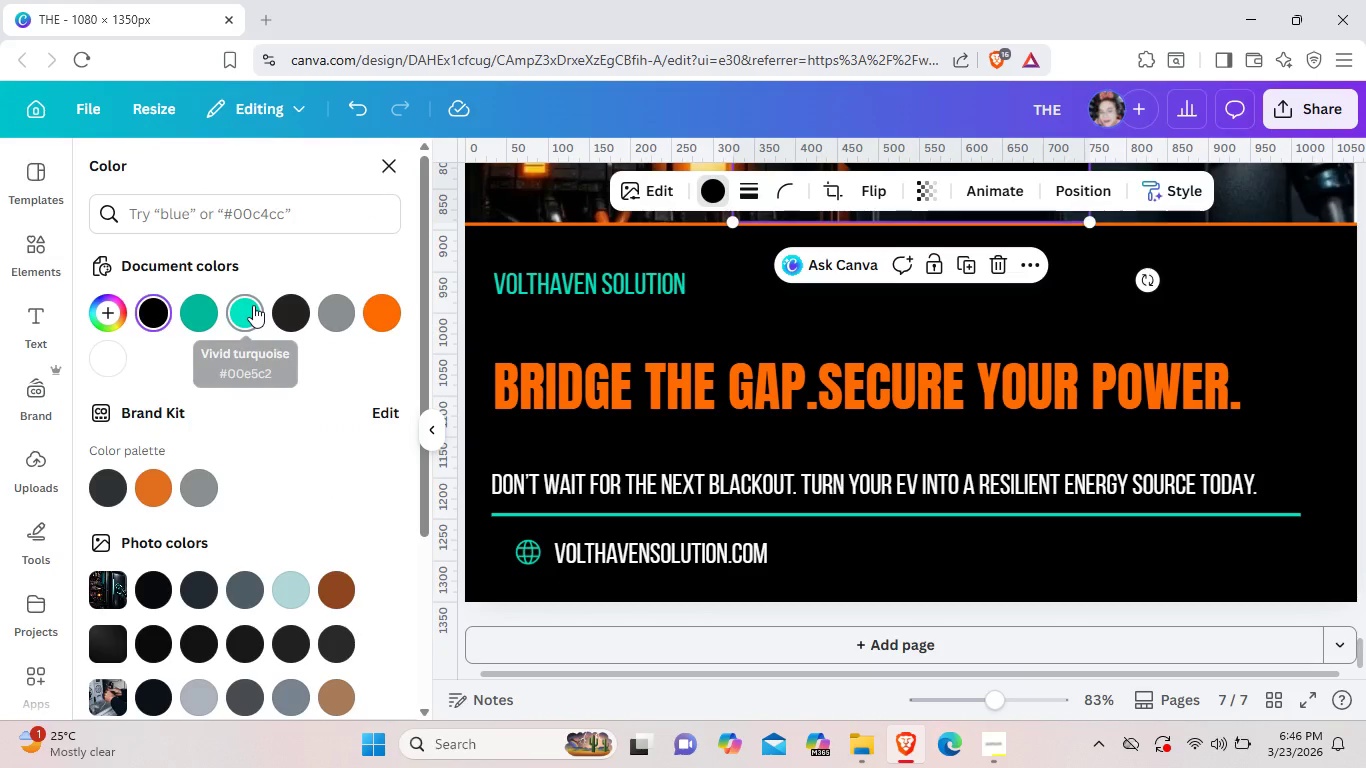 
left_click([253, 305])
 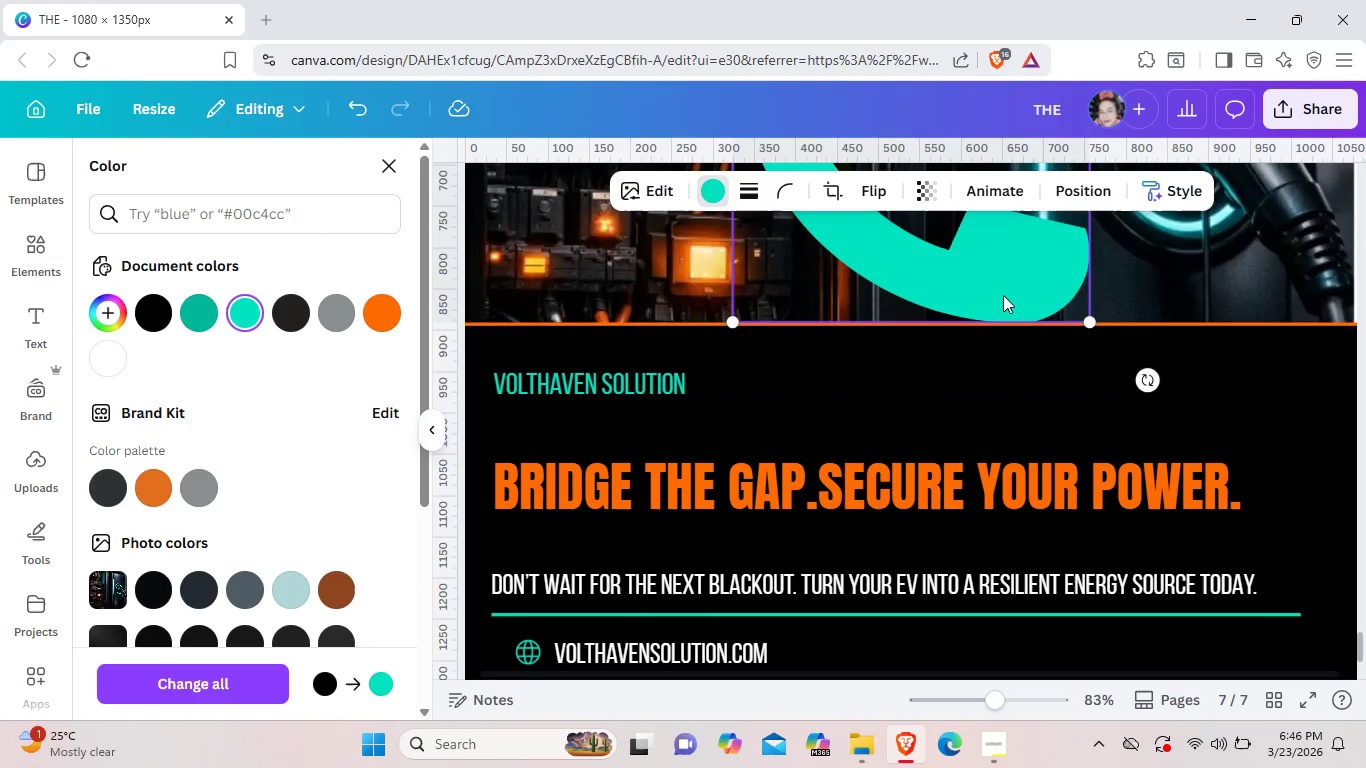 
scroll: coordinate [1020, 308], scroll_direction: up, amount: 1.0
 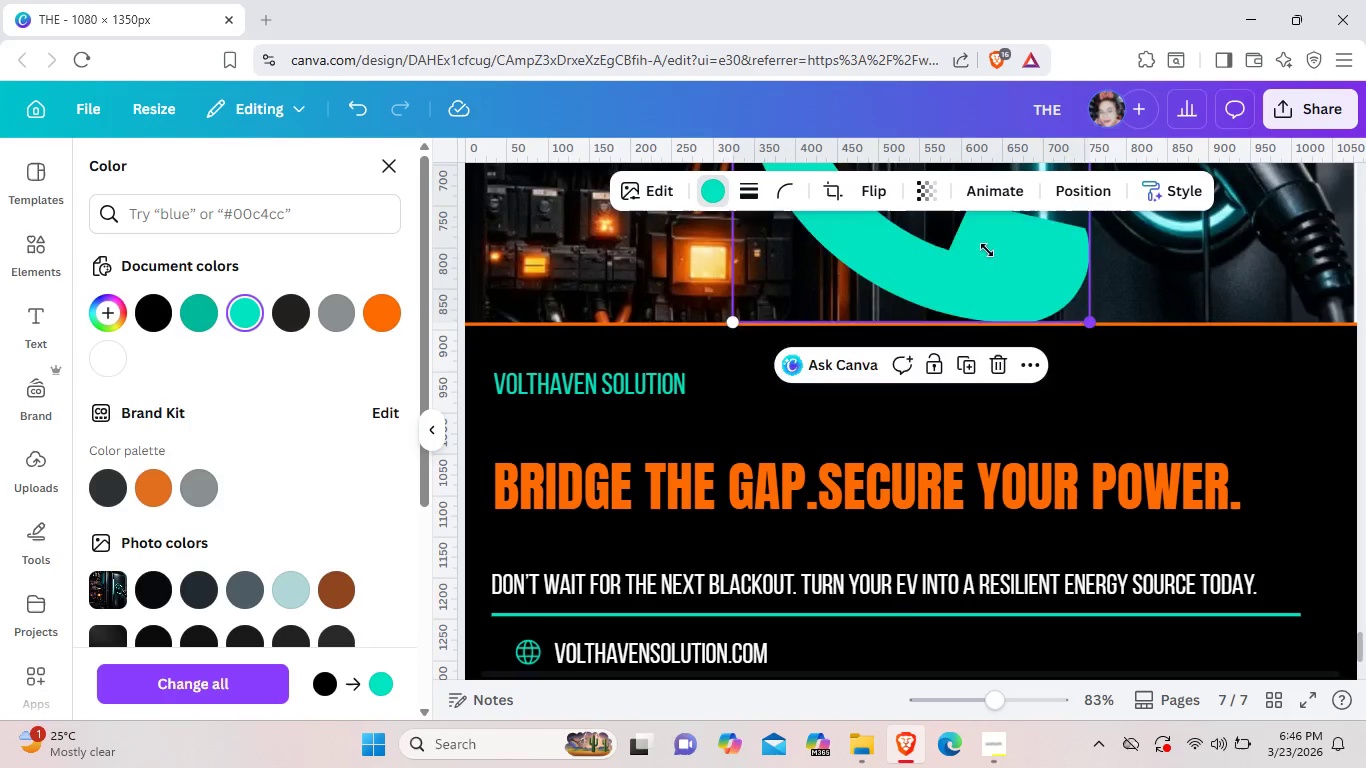 
left_click_drag(start_coordinate=[1083, 322], to_coordinate=[848, 175])
 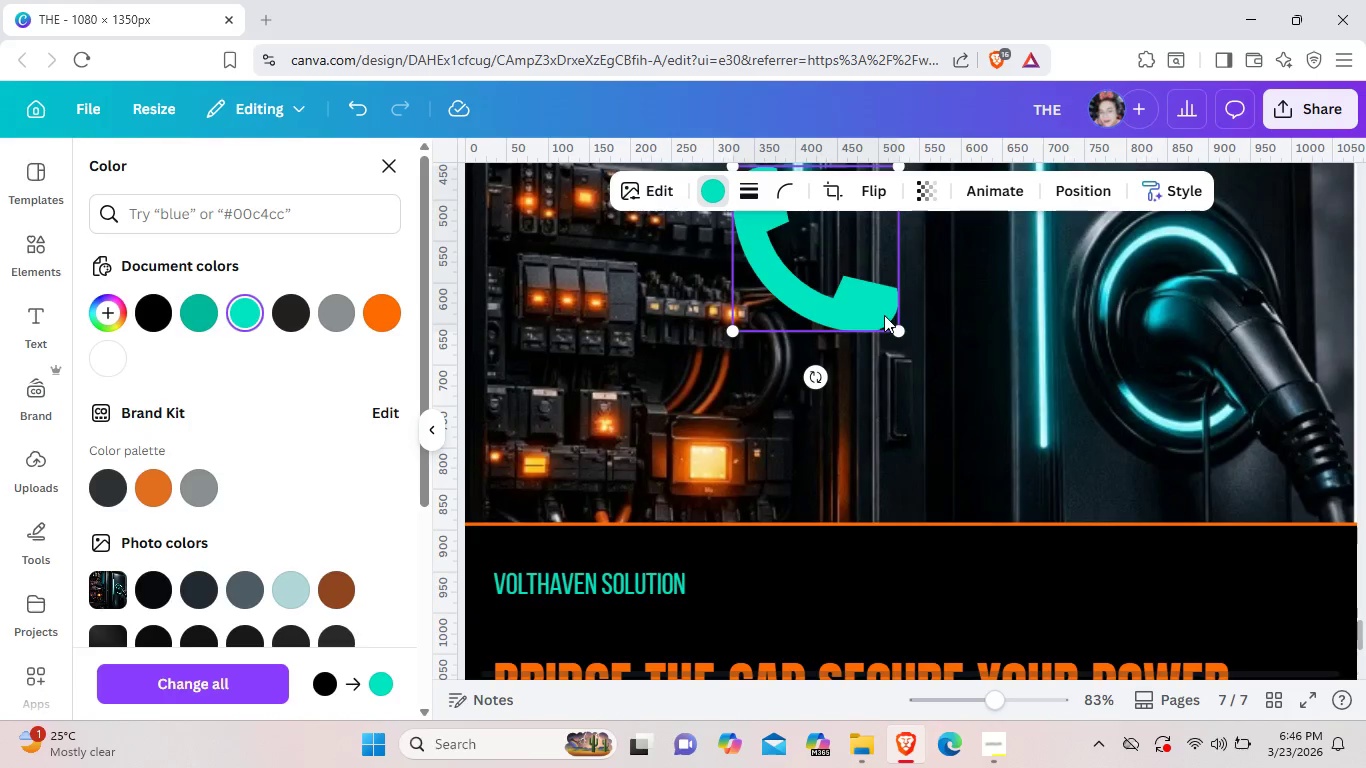 
scroll: coordinate [884, 315], scroll_direction: up, amount: 2.0
 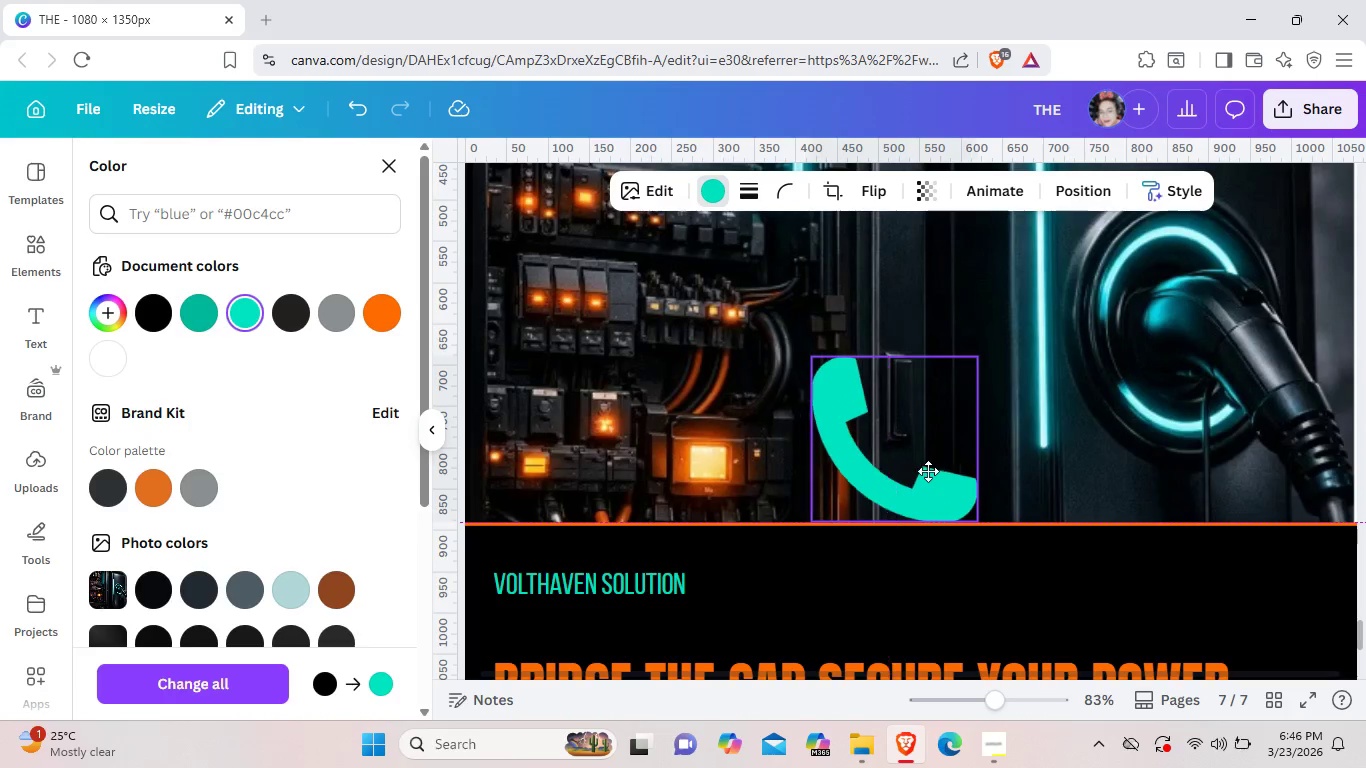 
left_click_drag(start_coordinate=[849, 275], to_coordinate=[928, 471])
 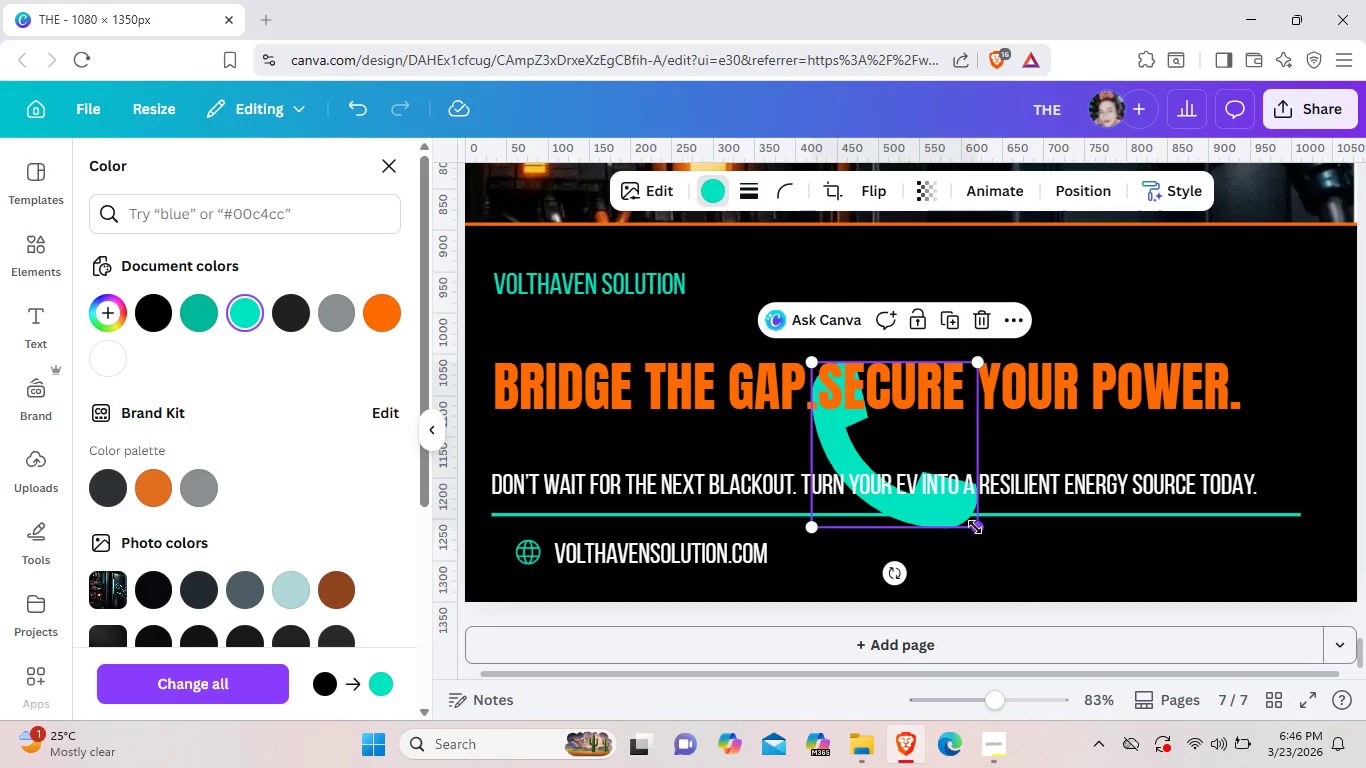 
scroll: coordinate [928, 471], scroll_direction: down, amount: 5.0
 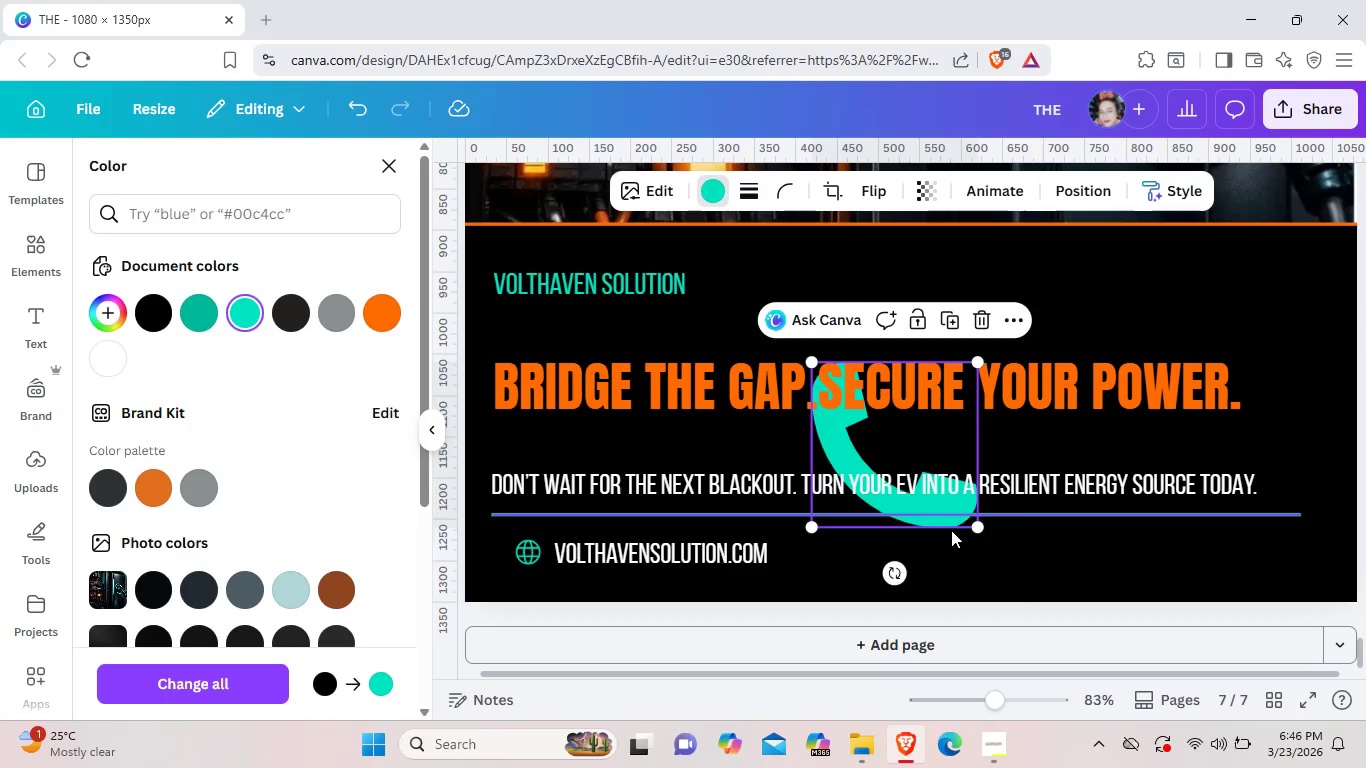 
left_click_drag(start_coordinate=[951, 530], to_coordinate=[950, 572])
 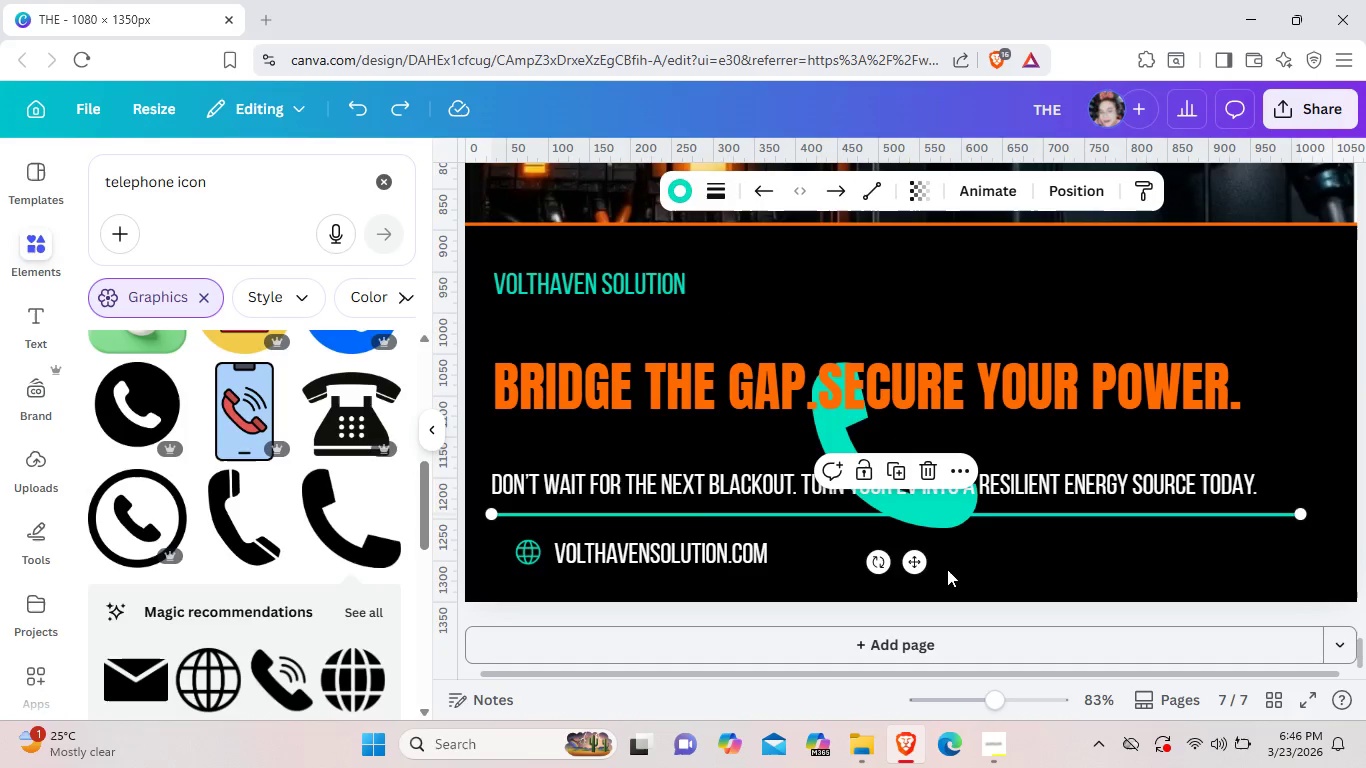 
key(Control+ControlLeft)
 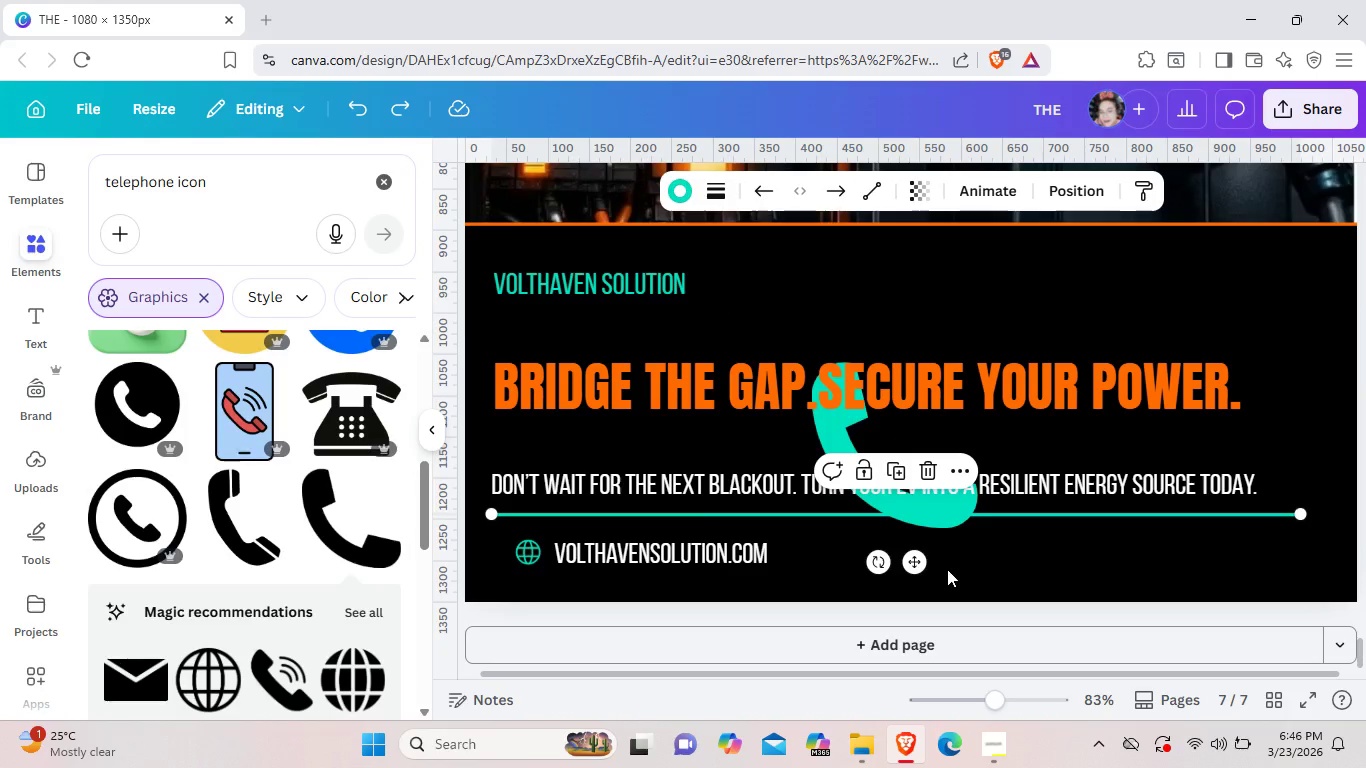 
key(Control+Z)
 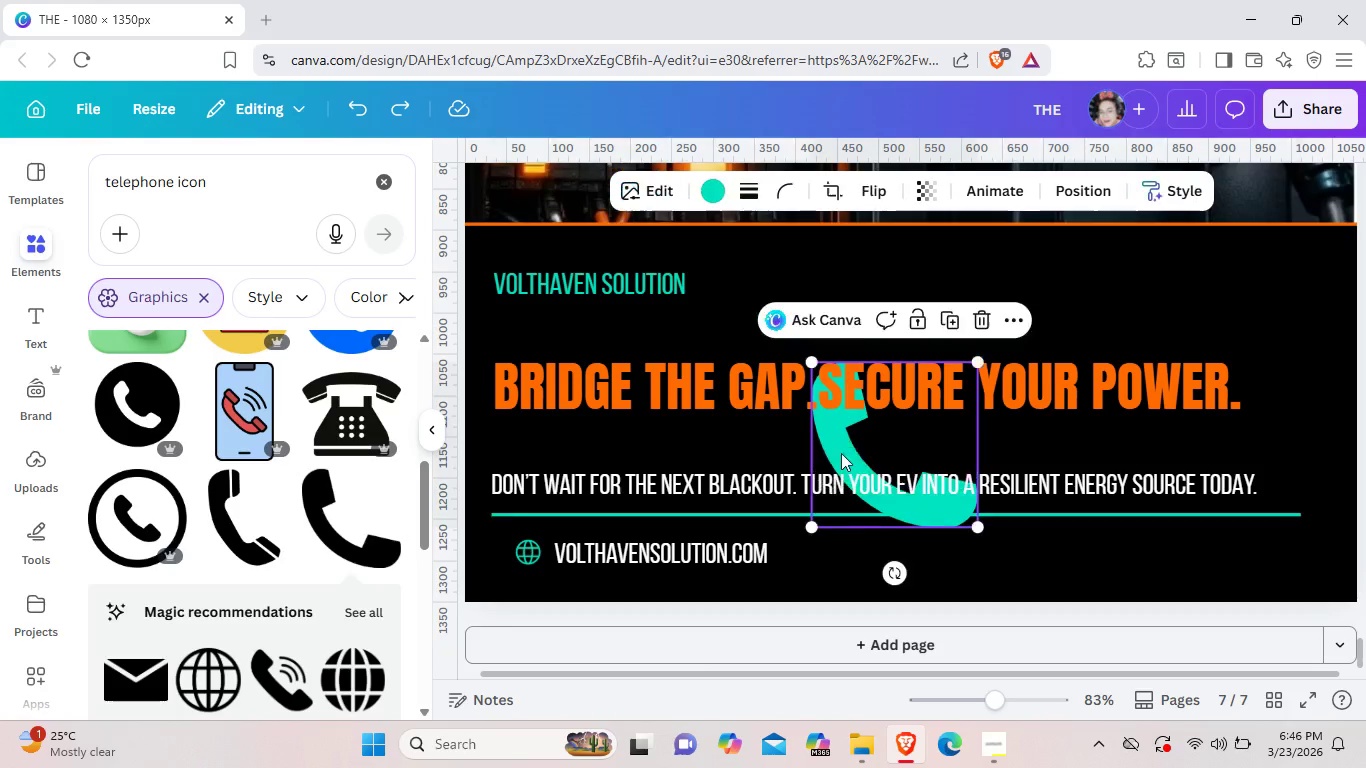 
left_click_drag(start_coordinate=[841, 434], to_coordinate=[869, 558])
 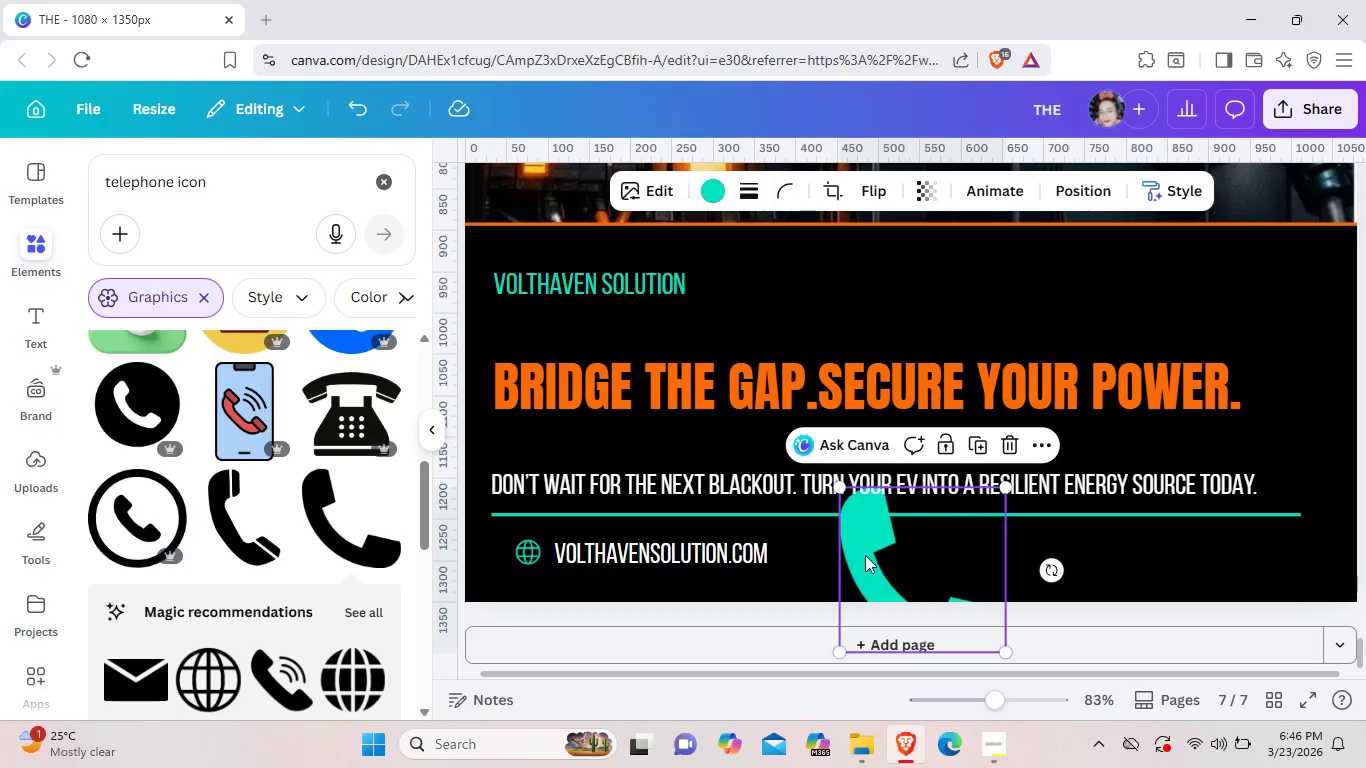 
scroll: coordinate [869, 558], scroll_direction: down, amount: 2.0
 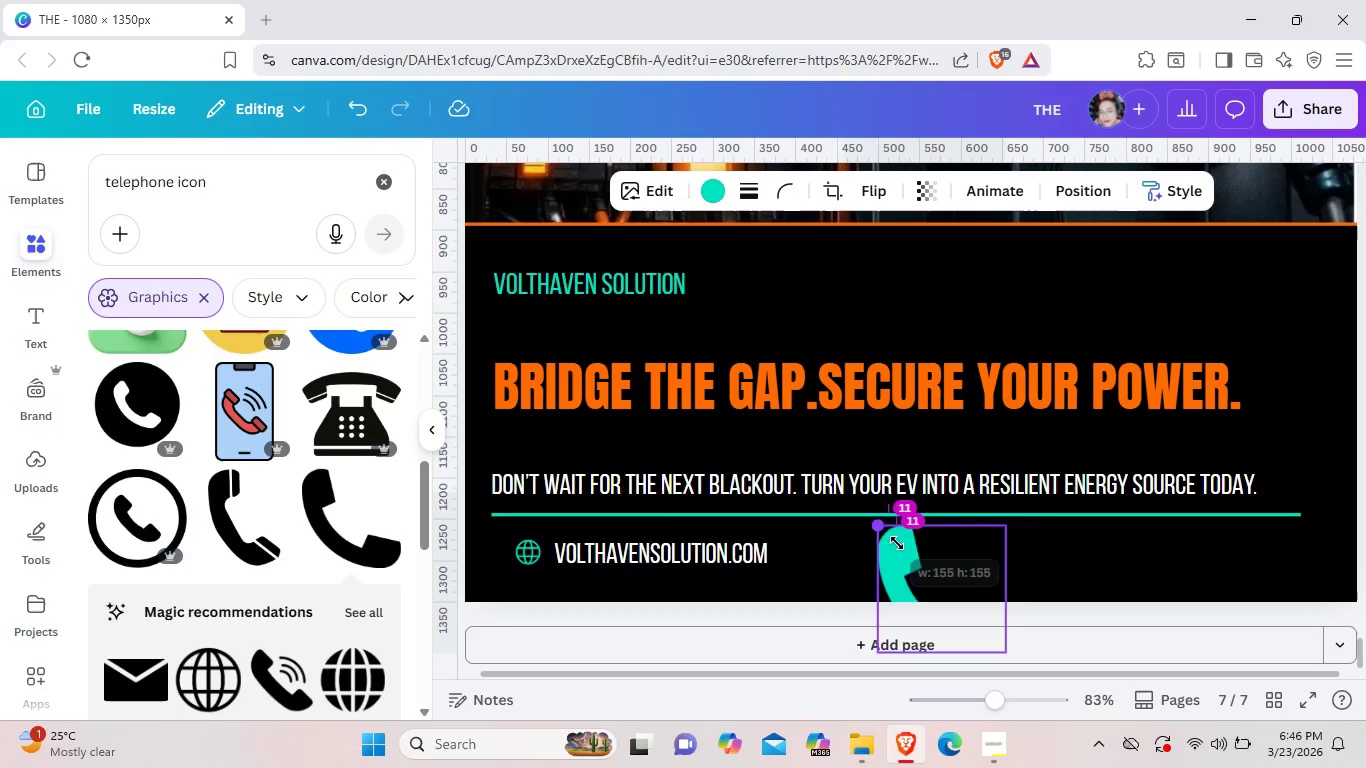 
left_click_drag(start_coordinate=[832, 489], to_coordinate=[962, 591])
 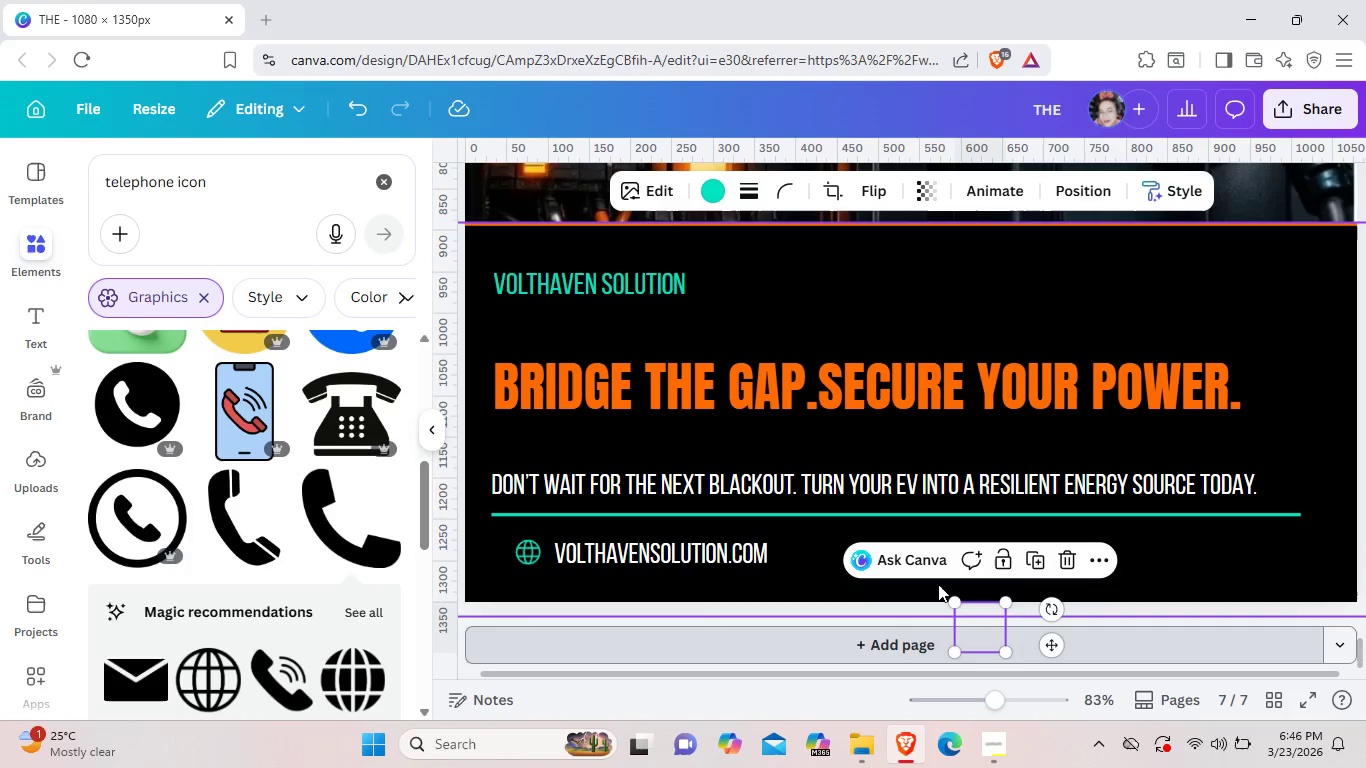 
left_click_drag(start_coordinate=[973, 626], to_coordinate=[929, 574])
 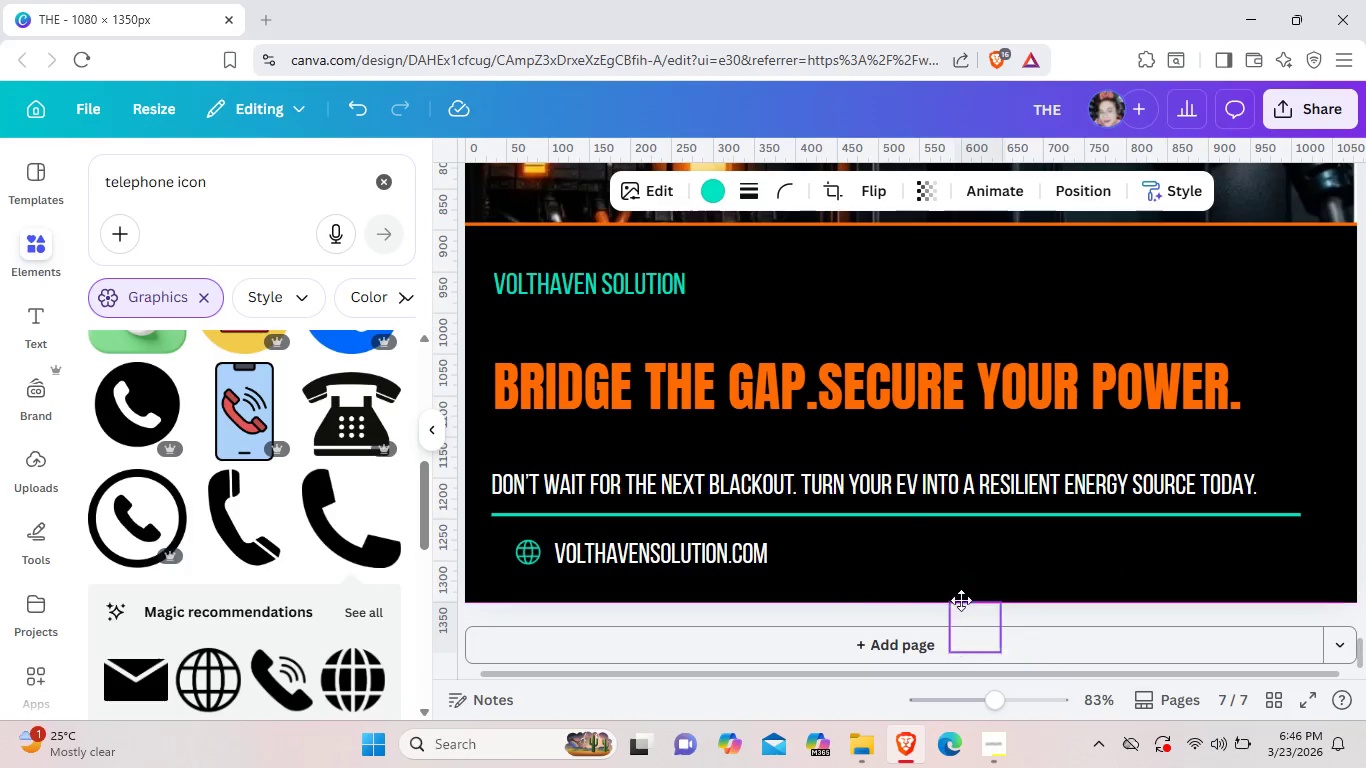 
left_click_drag(start_coordinate=[1047, 642], to_coordinate=[932, 572])
 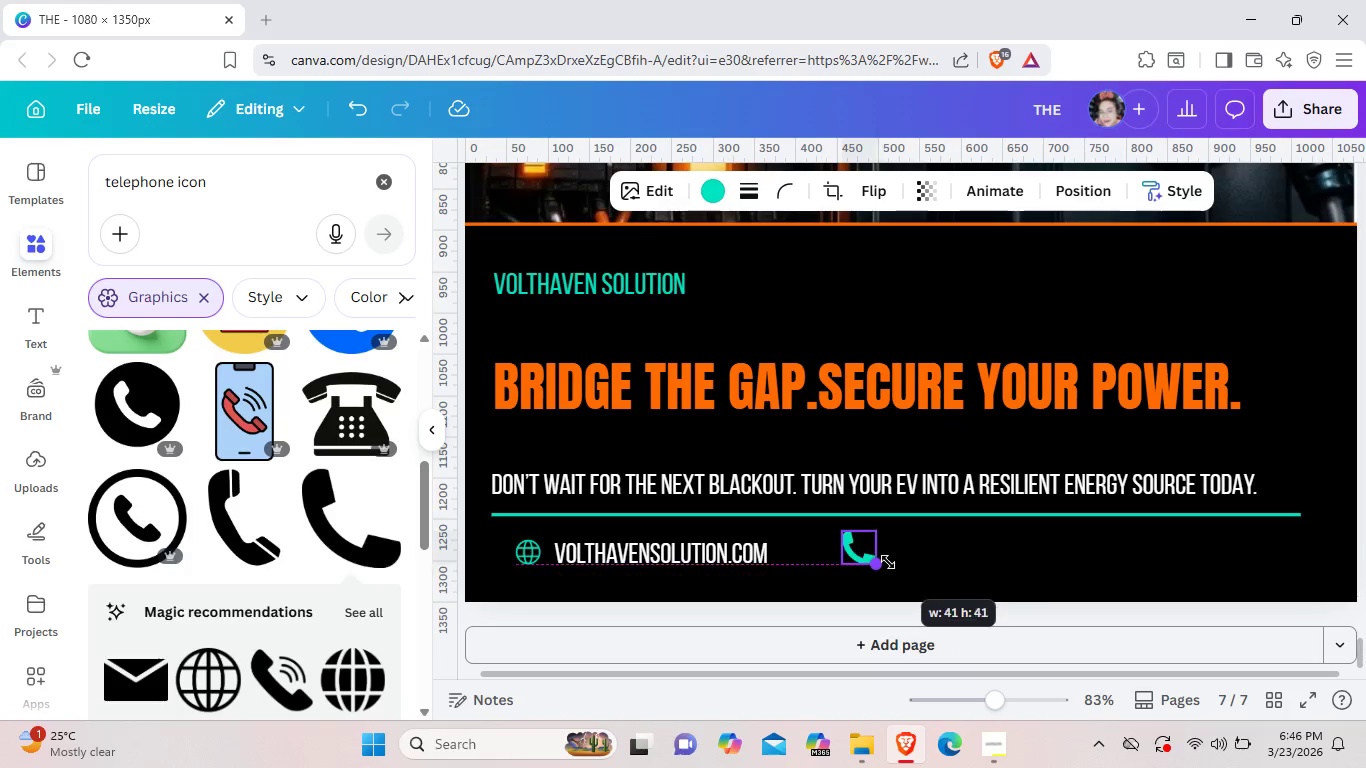 
left_click_drag(start_coordinate=[897, 585], to_coordinate=[882, 560])
 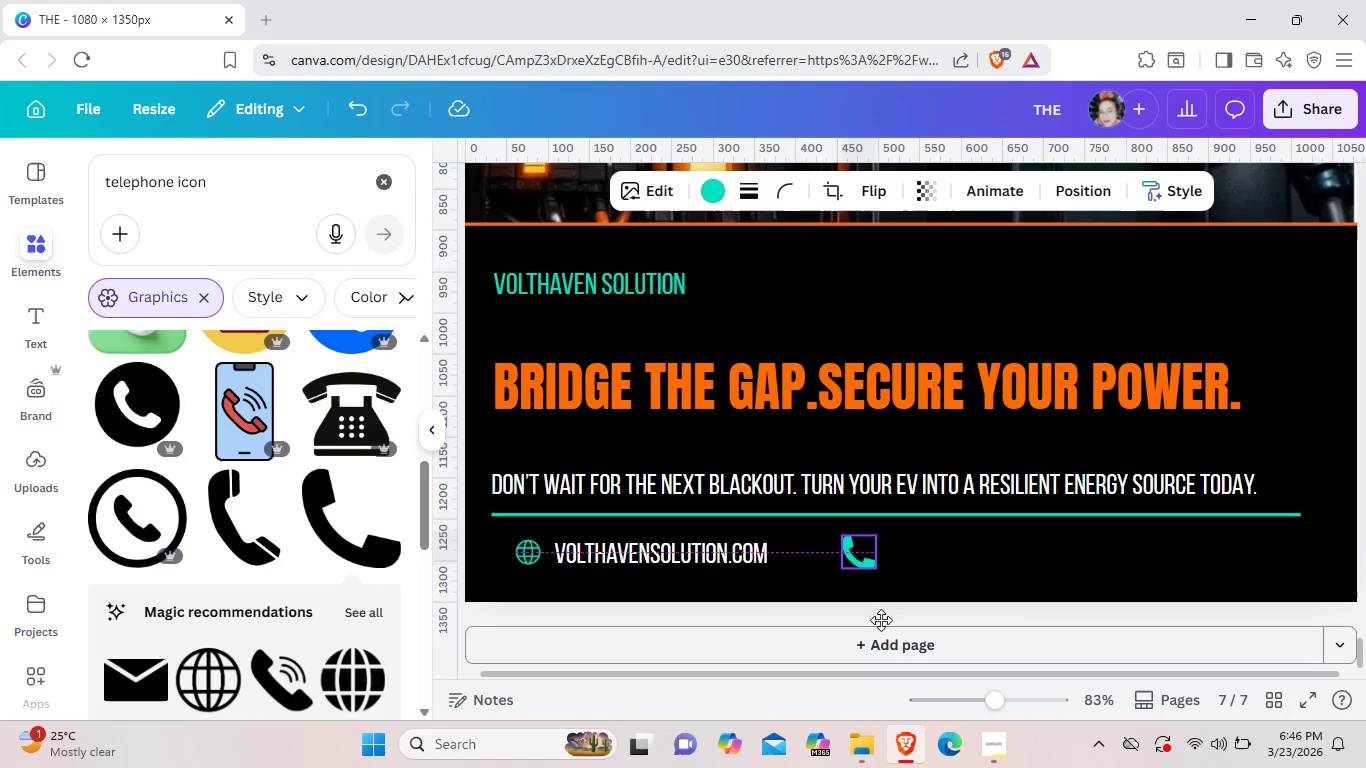 
left_click_drag(start_coordinate=[879, 607], to_coordinate=[884, 618])
 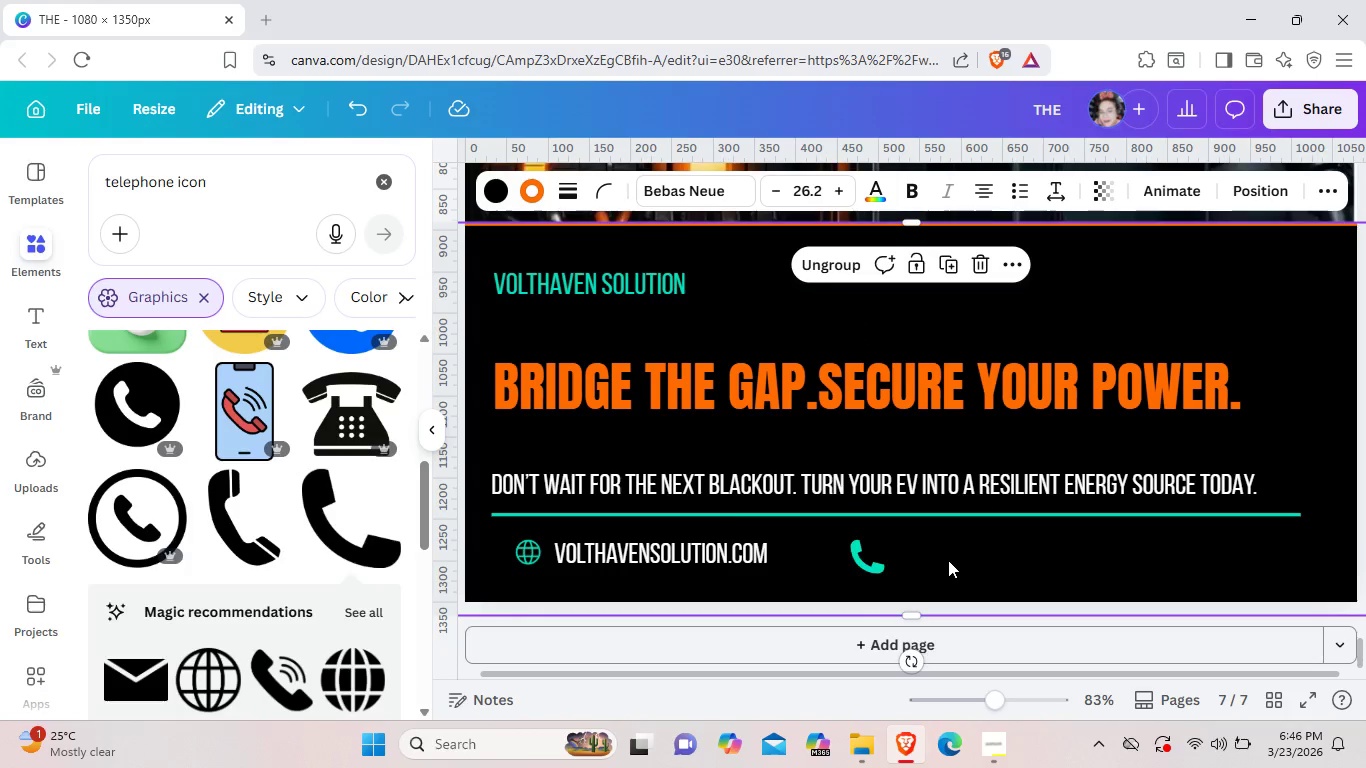 
left_click([948, 560])
 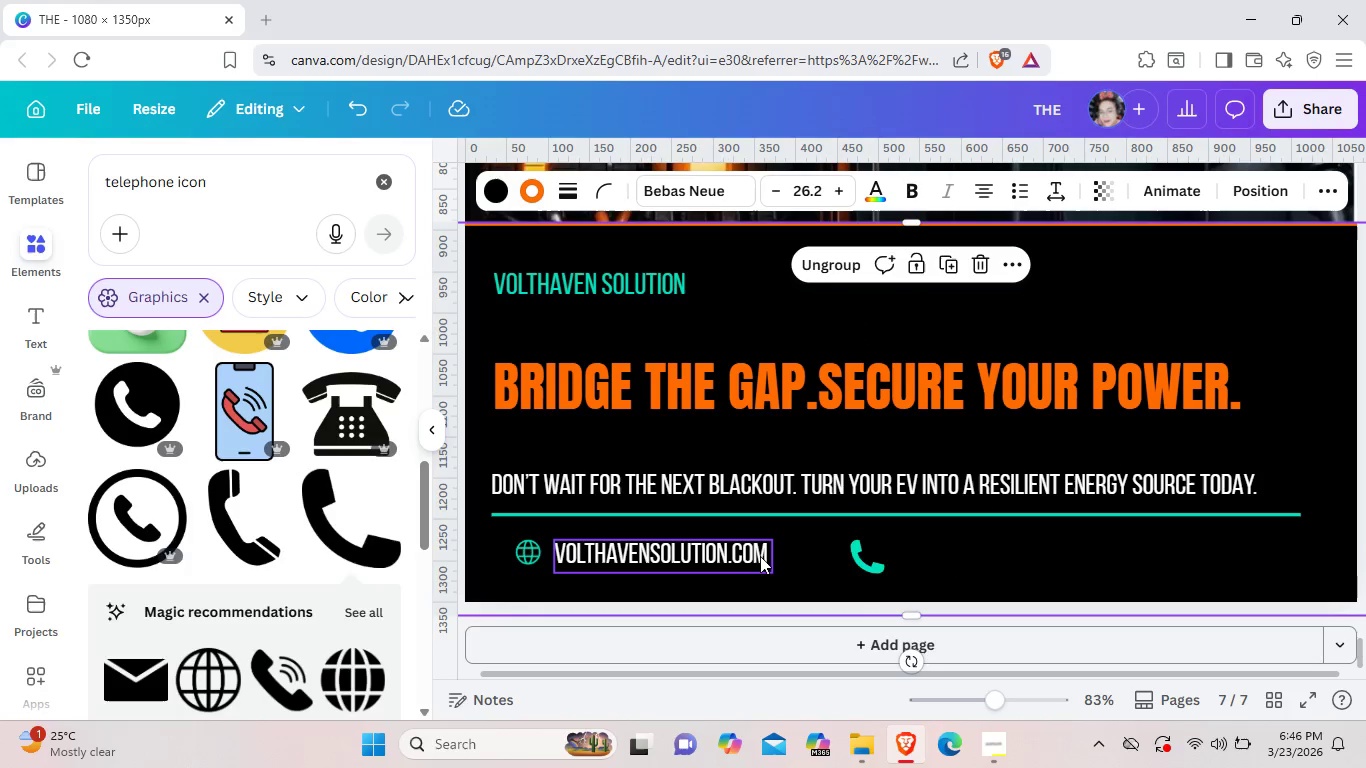 
left_click([757, 556])
 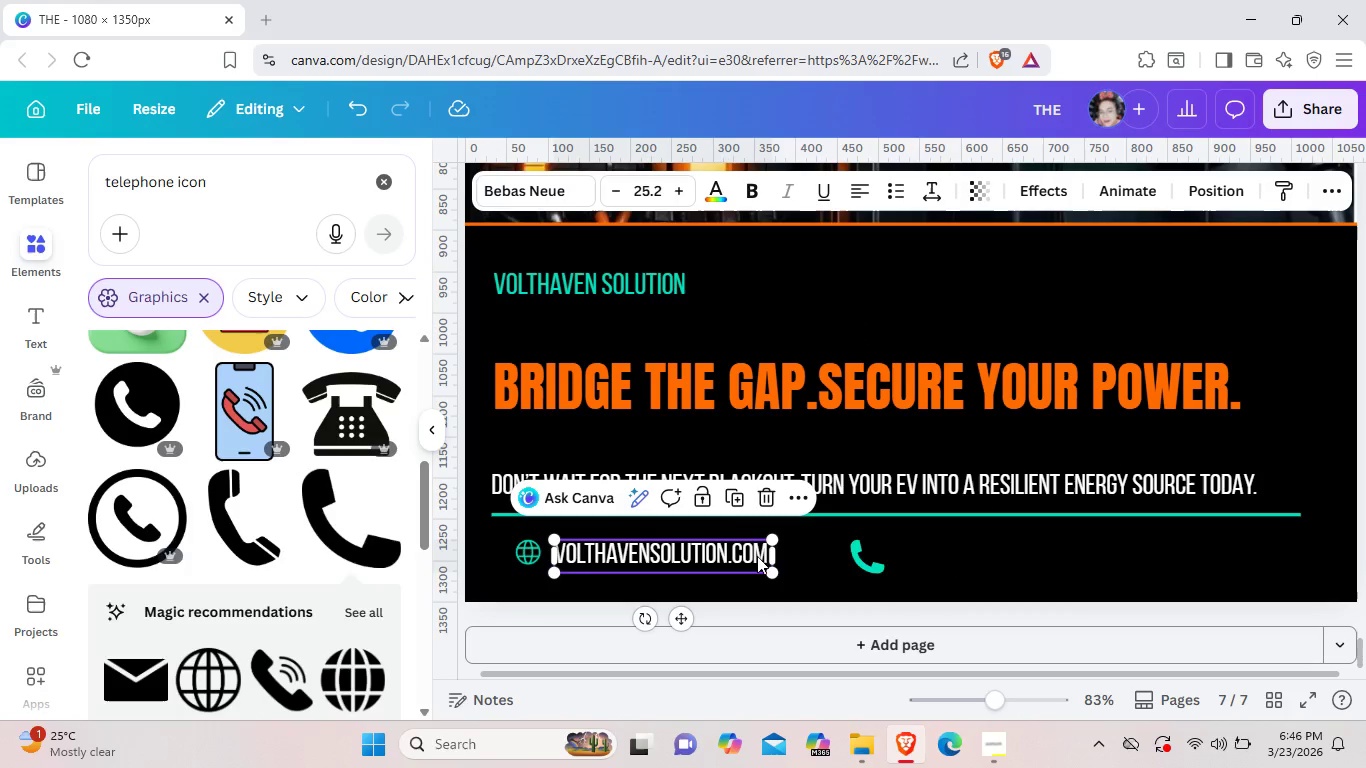 
key(Control+ControlLeft)
 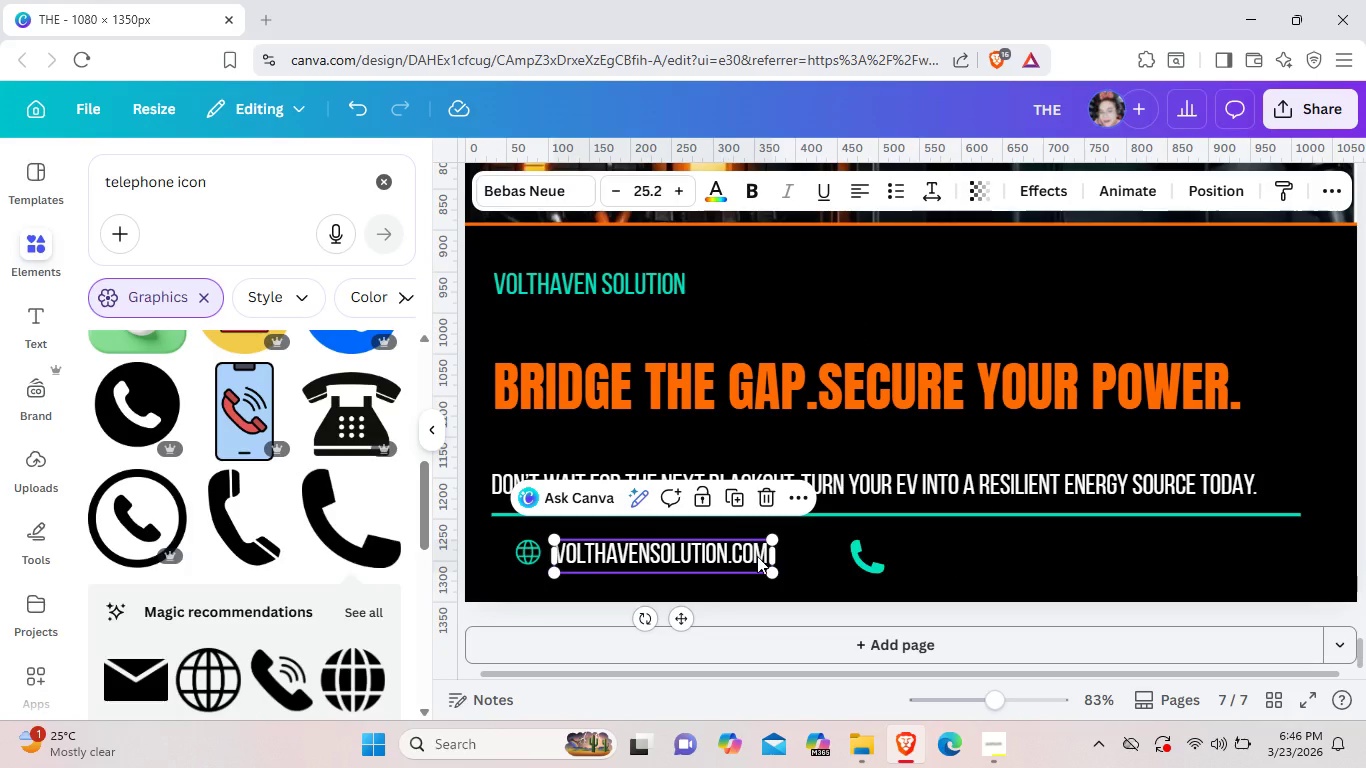 
key(Control+C)
 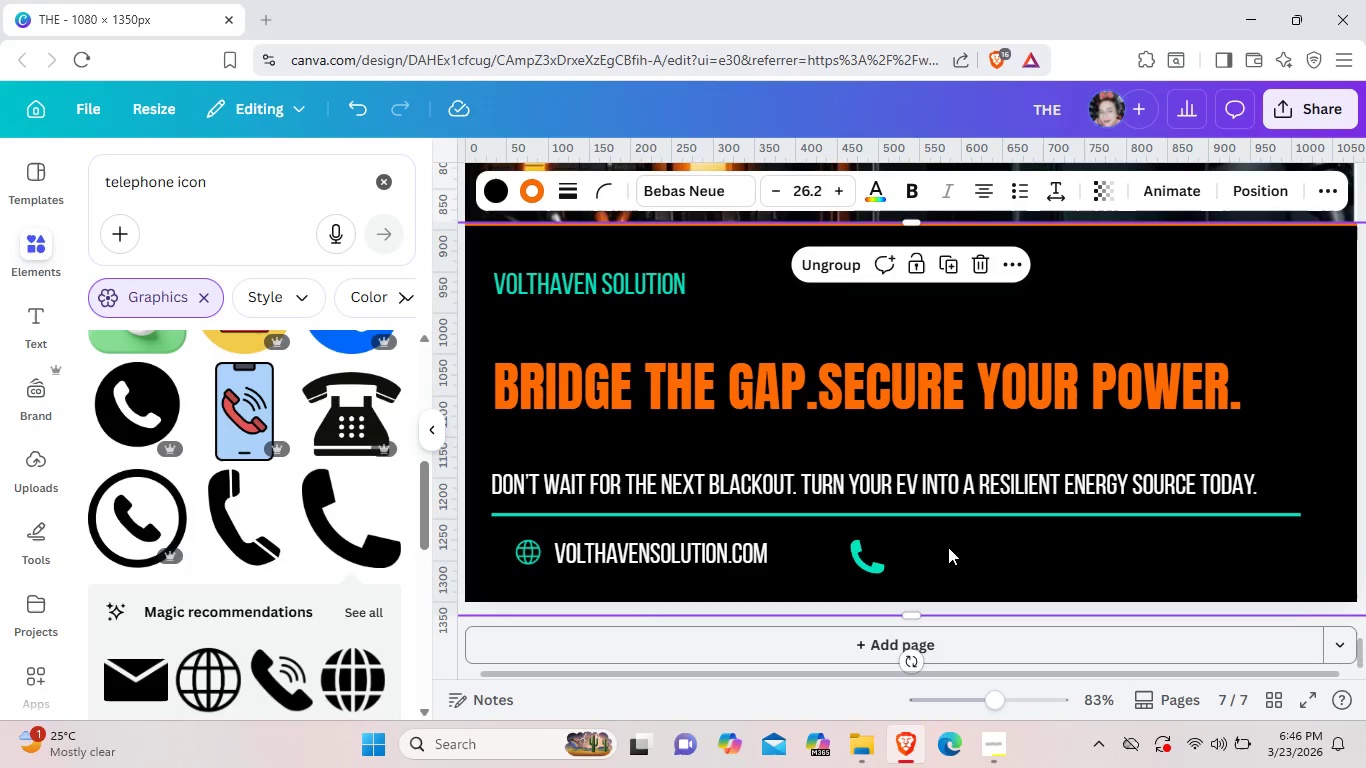 
left_click([948, 547])
 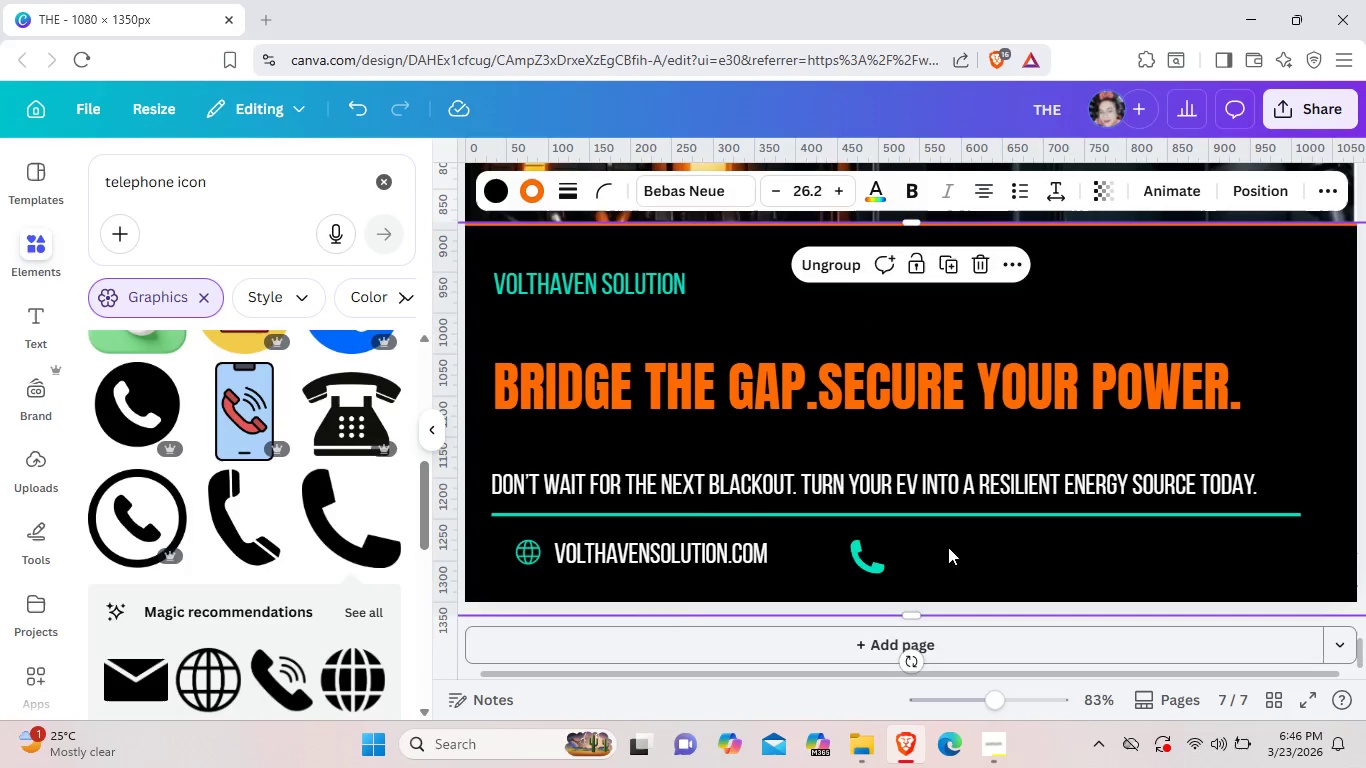 
key(Control+V)
 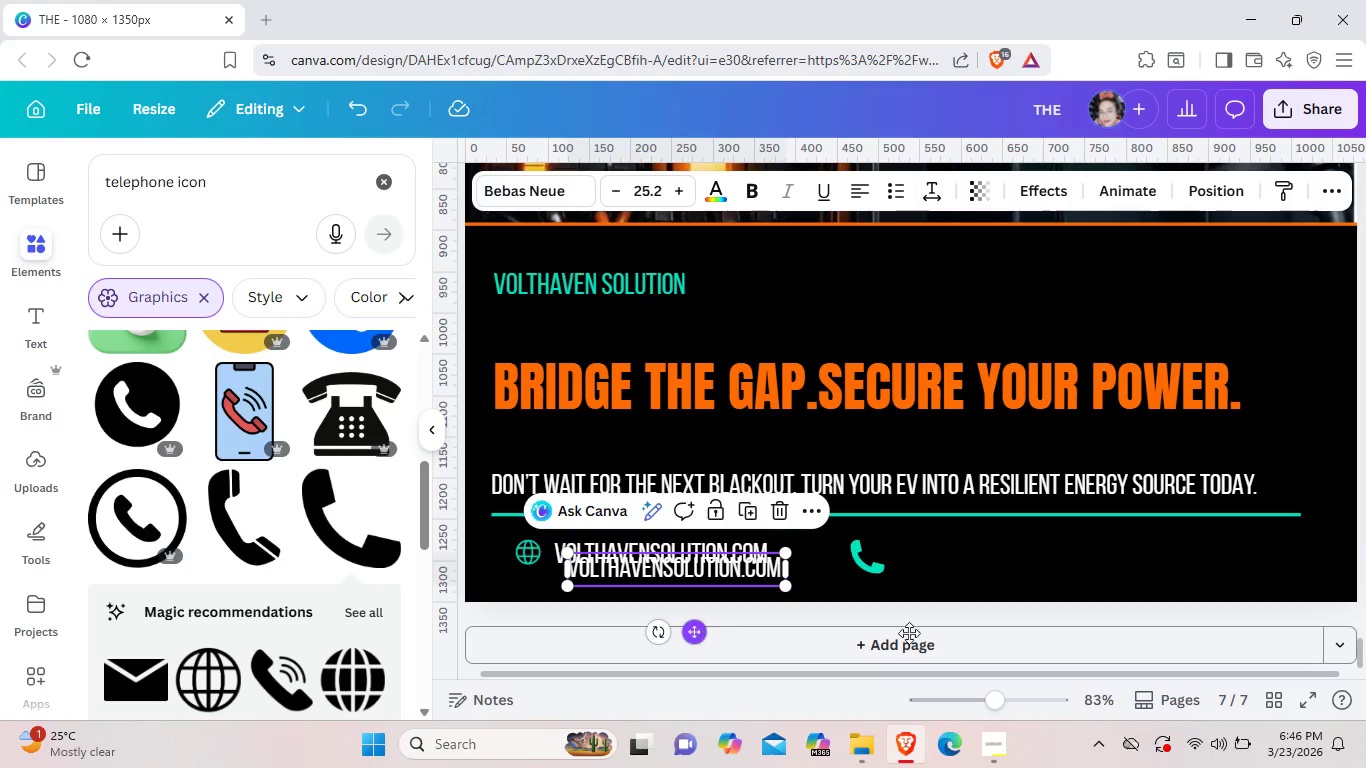 
left_click_drag(start_coordinate=[696, 634], to_coordinate=[1023, 621])
 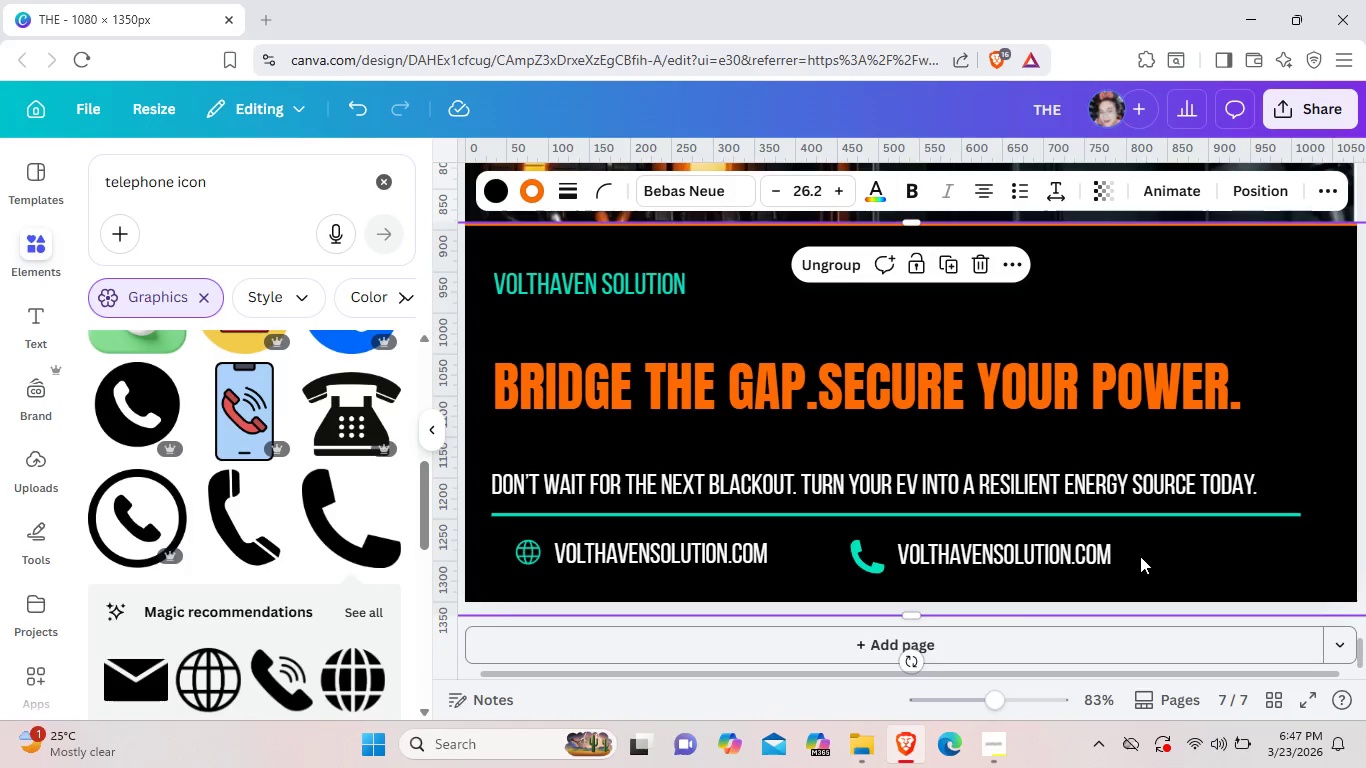 
left_click([1140, 556])
 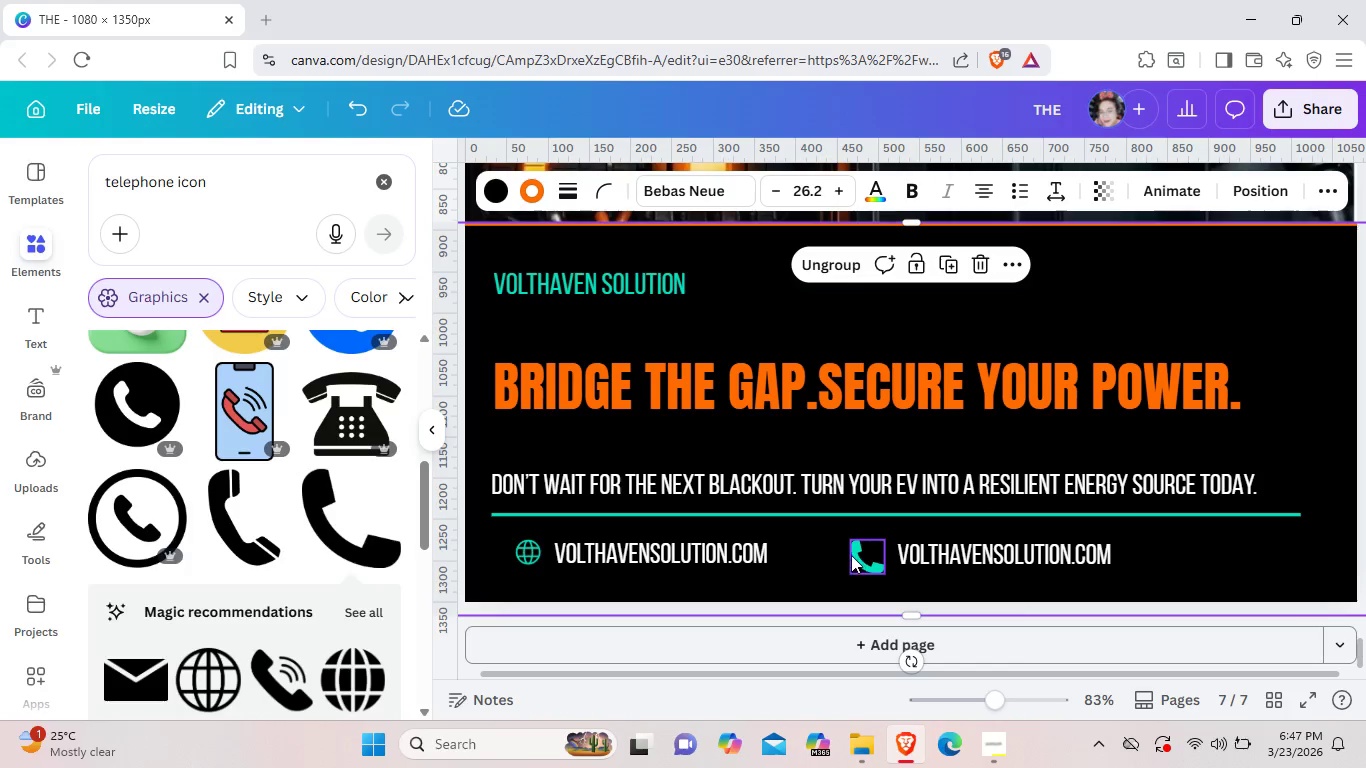 
left_click([851, 555])
 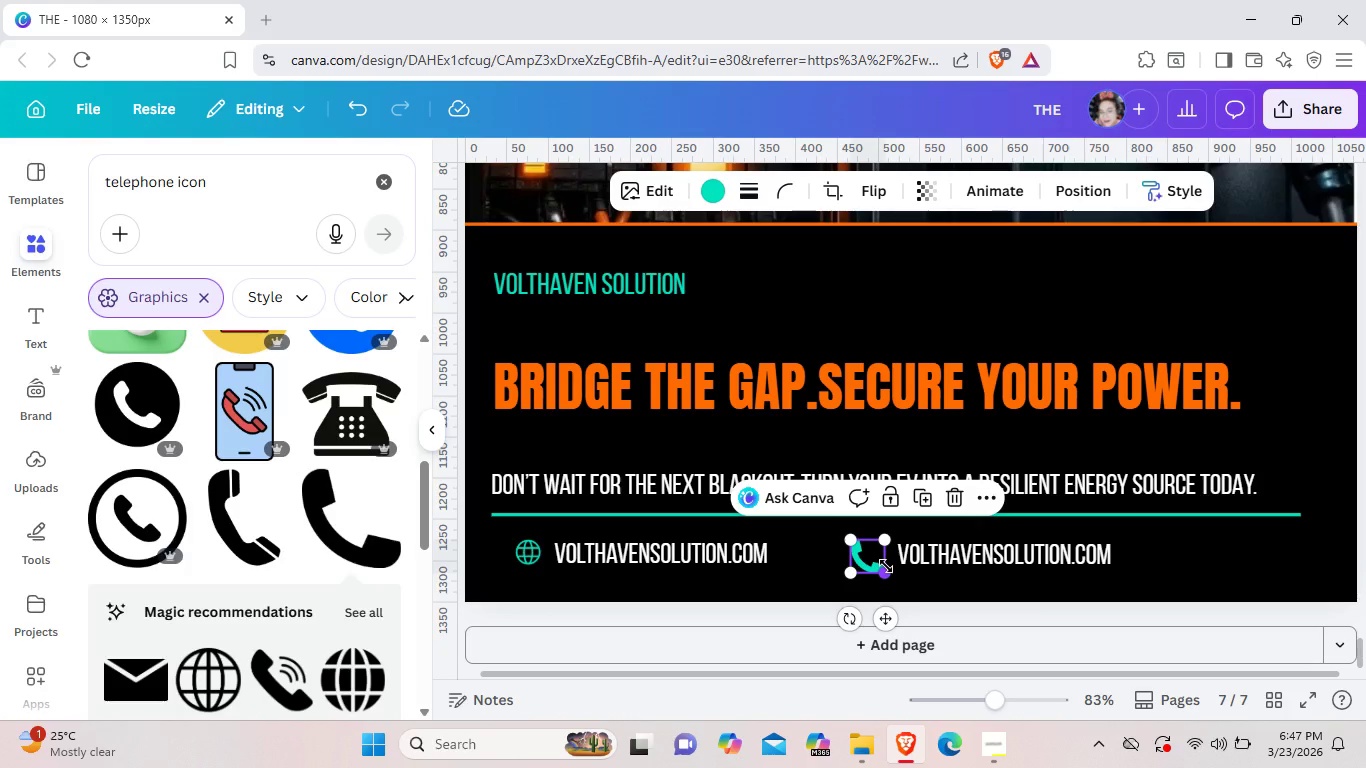 
left_click_drag(start_coordinate=[888, 567], to_coordinate=[881, 564])
 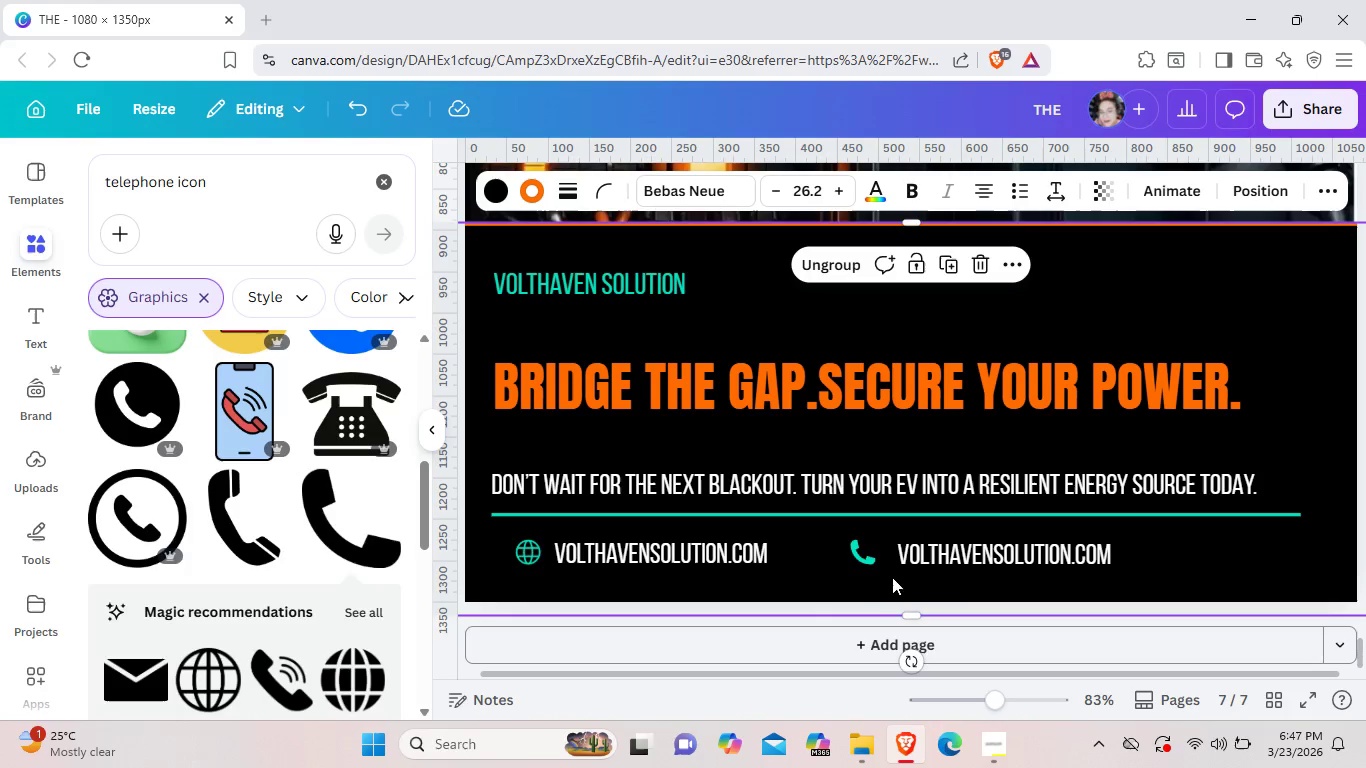 
left_click([892, 577])
 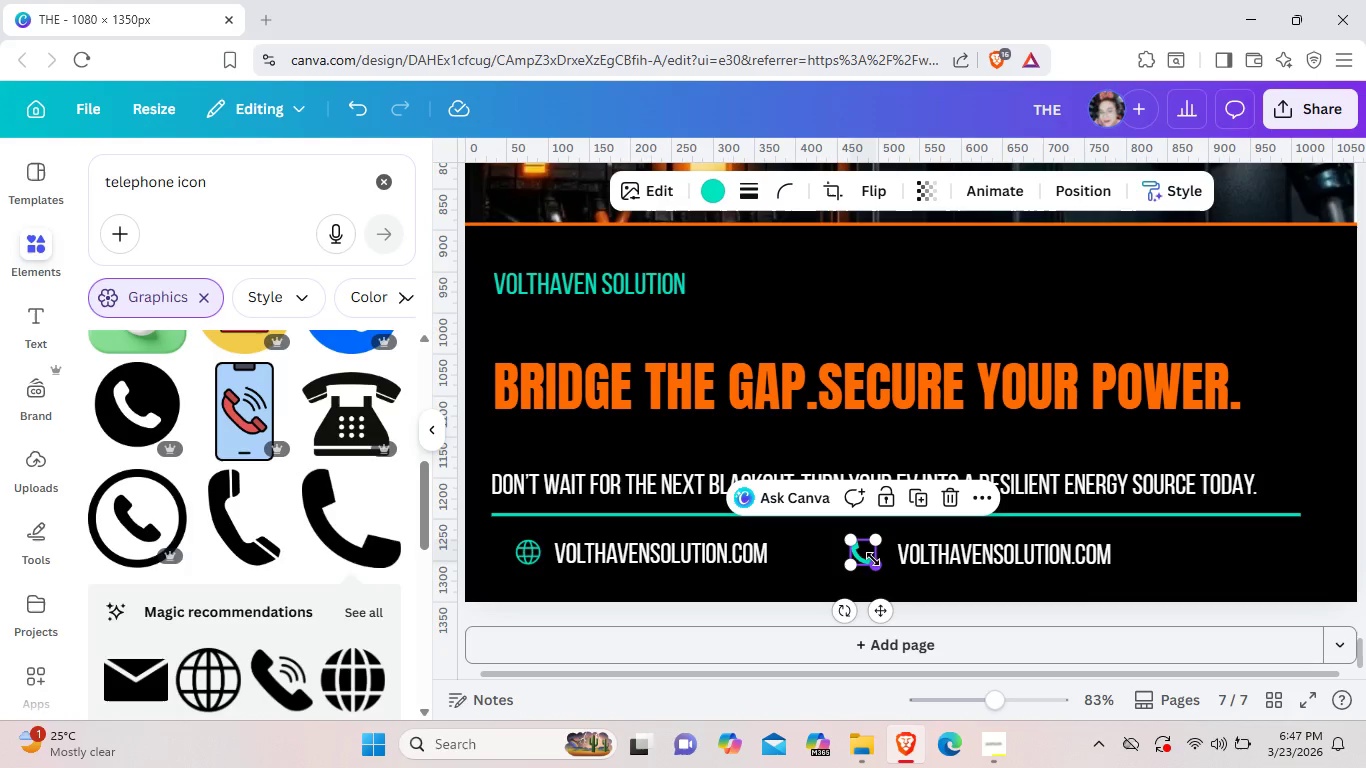 
left_click([873, 559])
 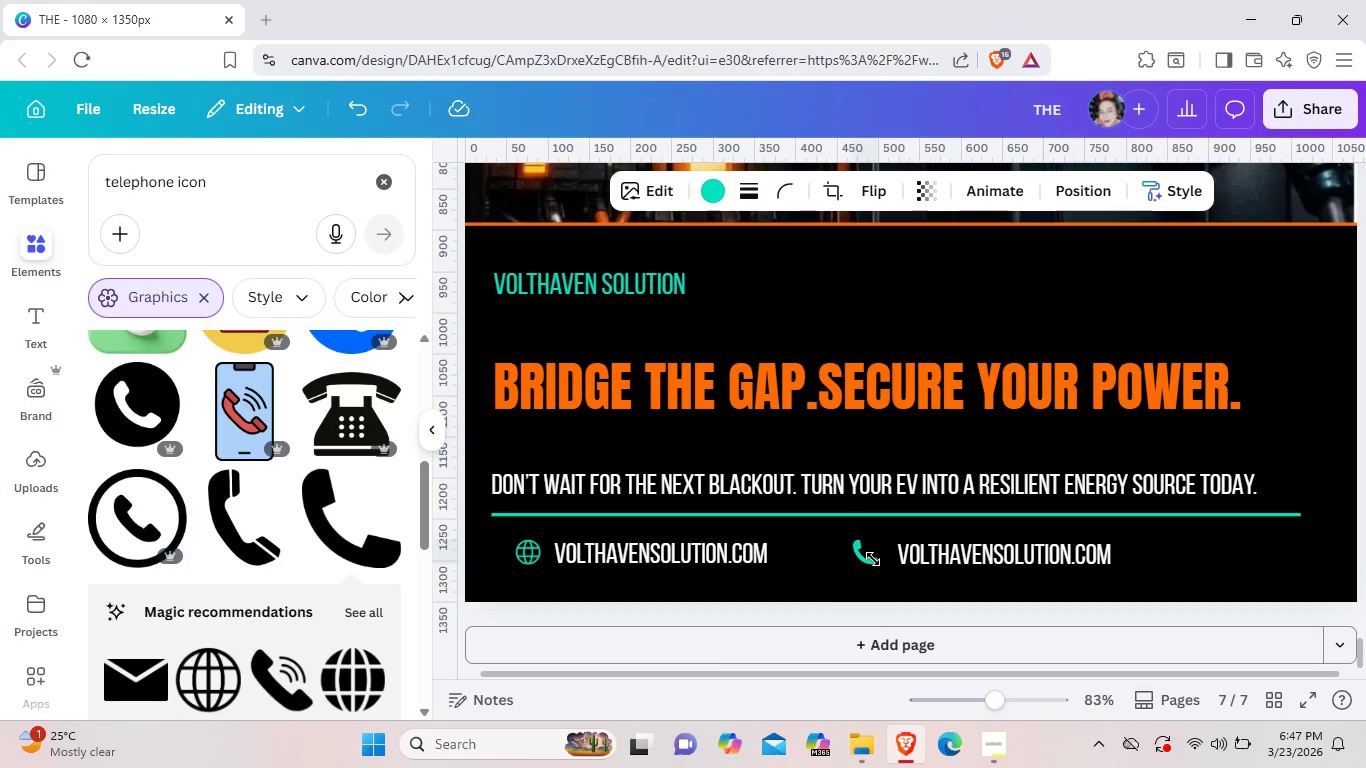 
key(ArrowRight)
 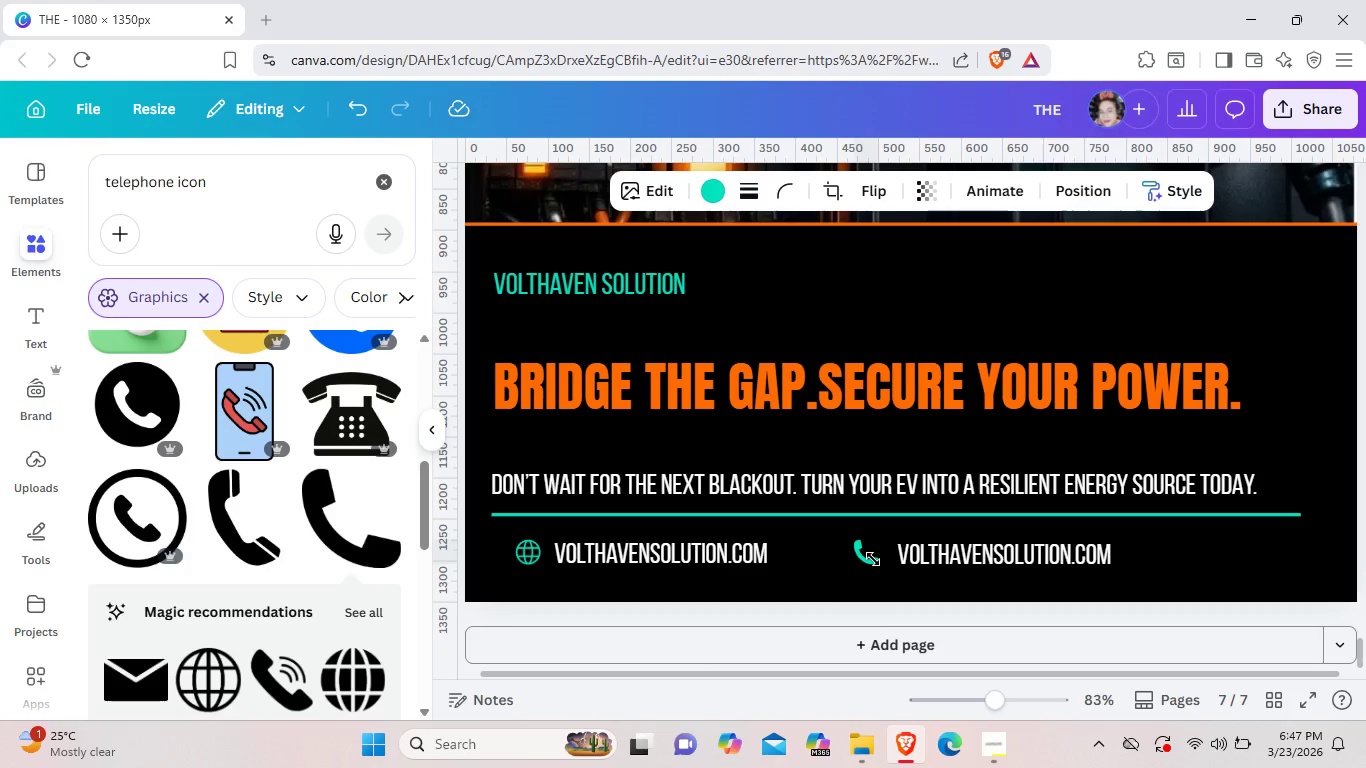 
key(ArrowRight)
 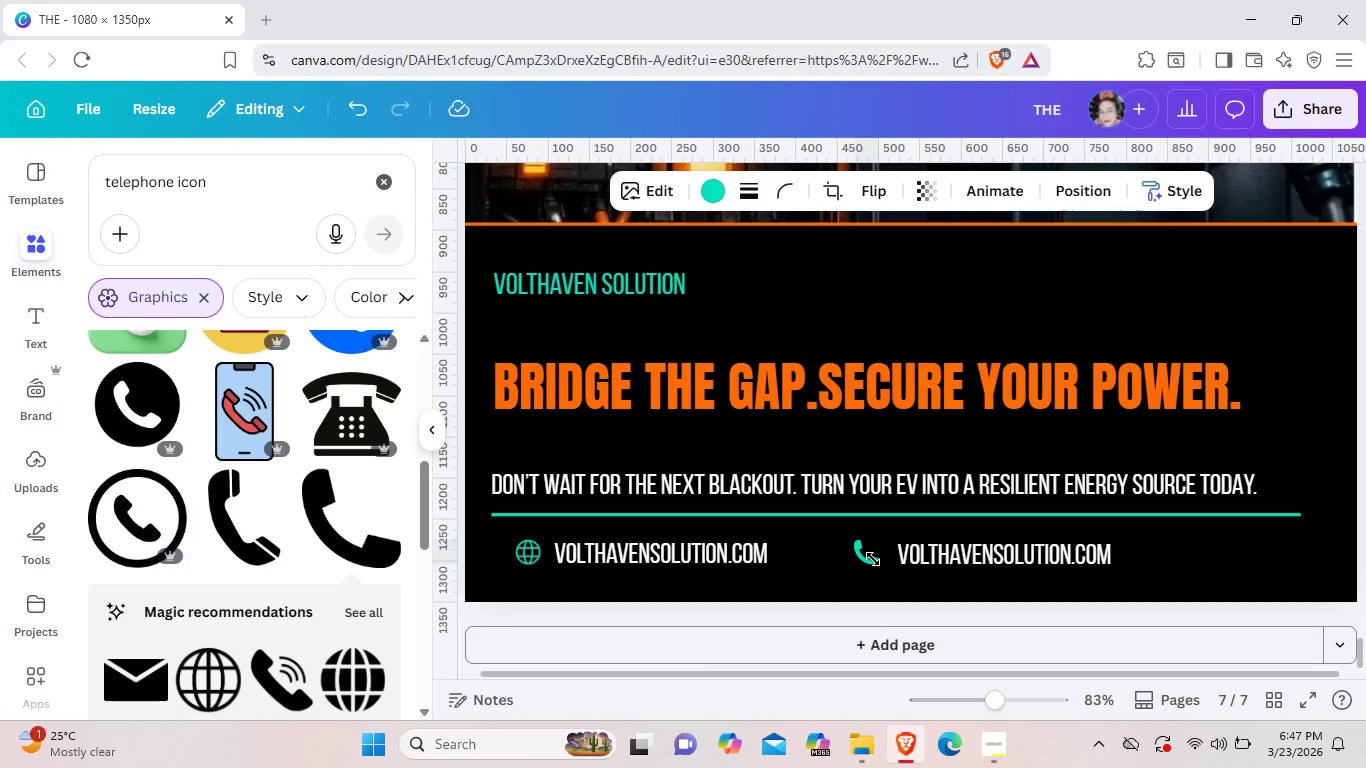 
key(ArrowRight)
 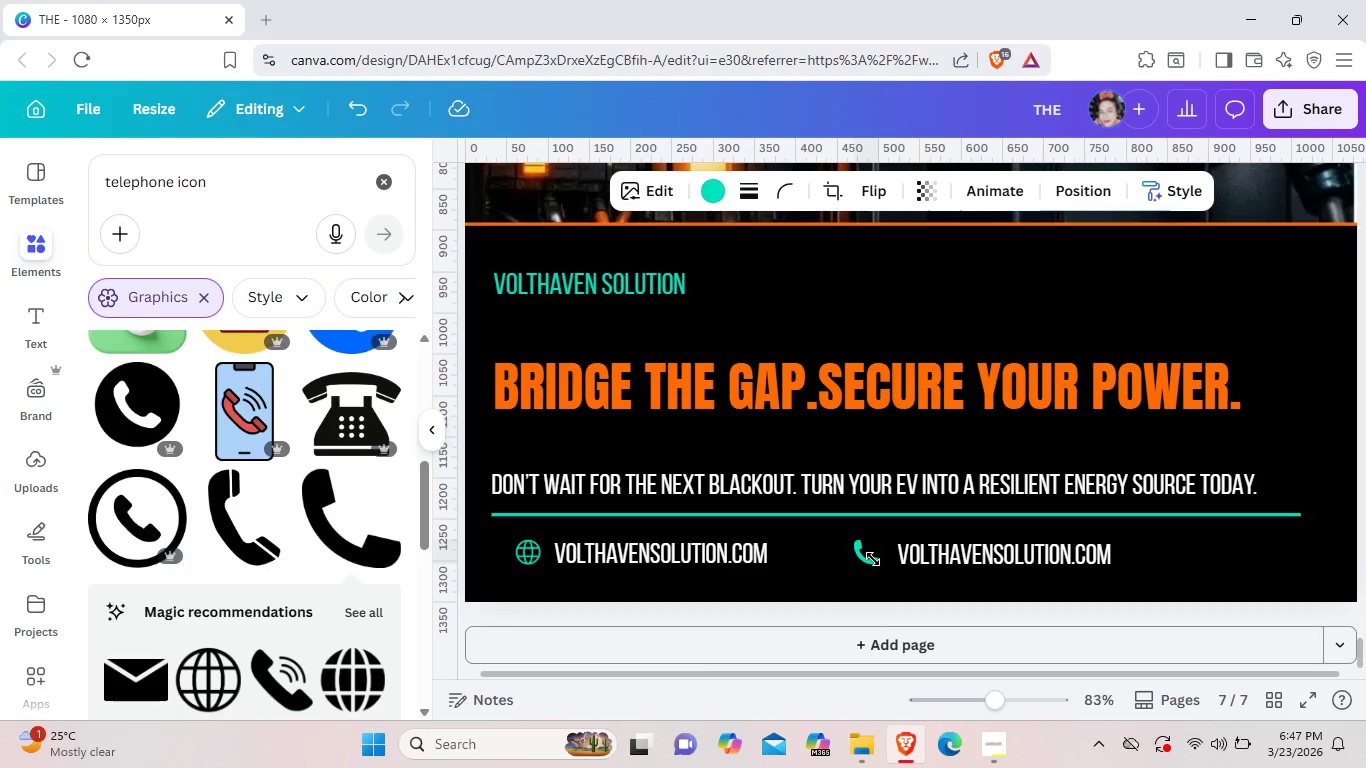 
key(ArrowRight)
 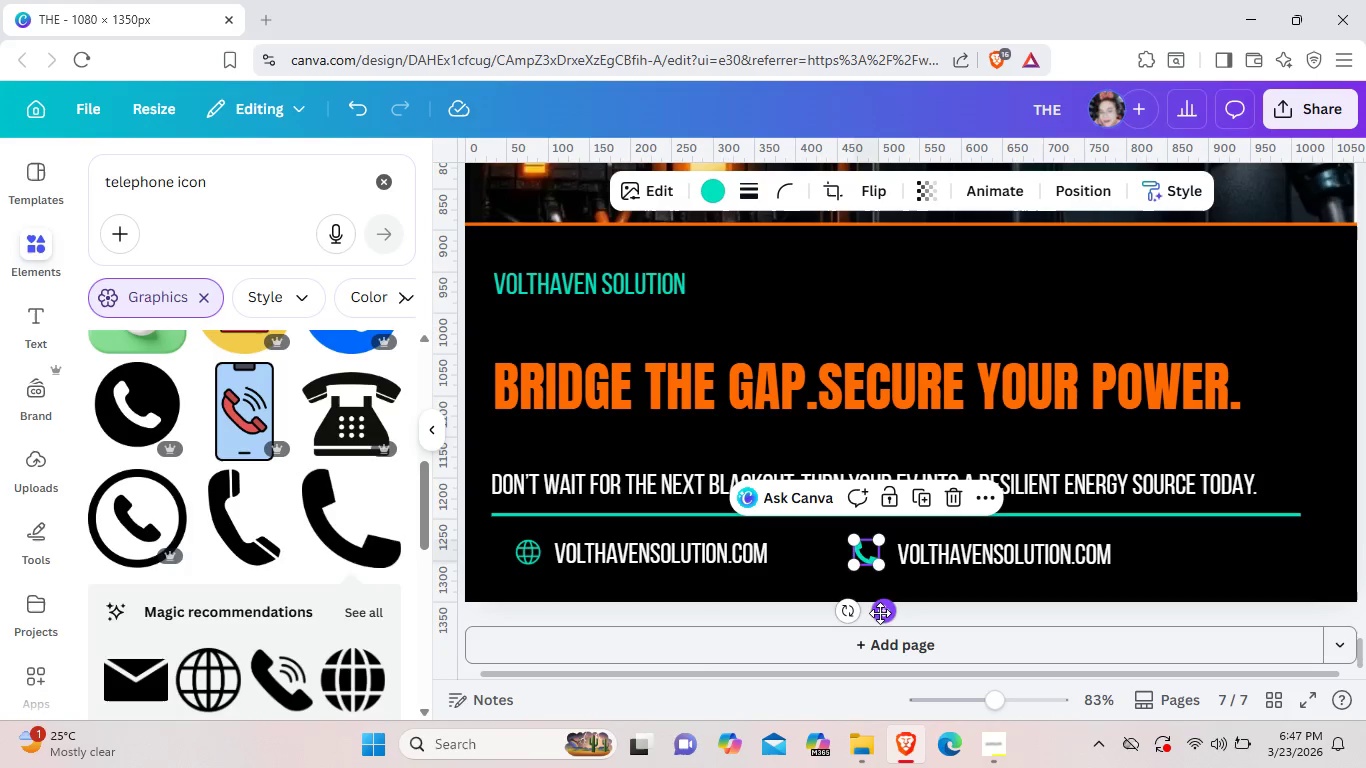 
left_click_drag(start_coordinate=[878, 613], to_coordinate=[888, 615])
 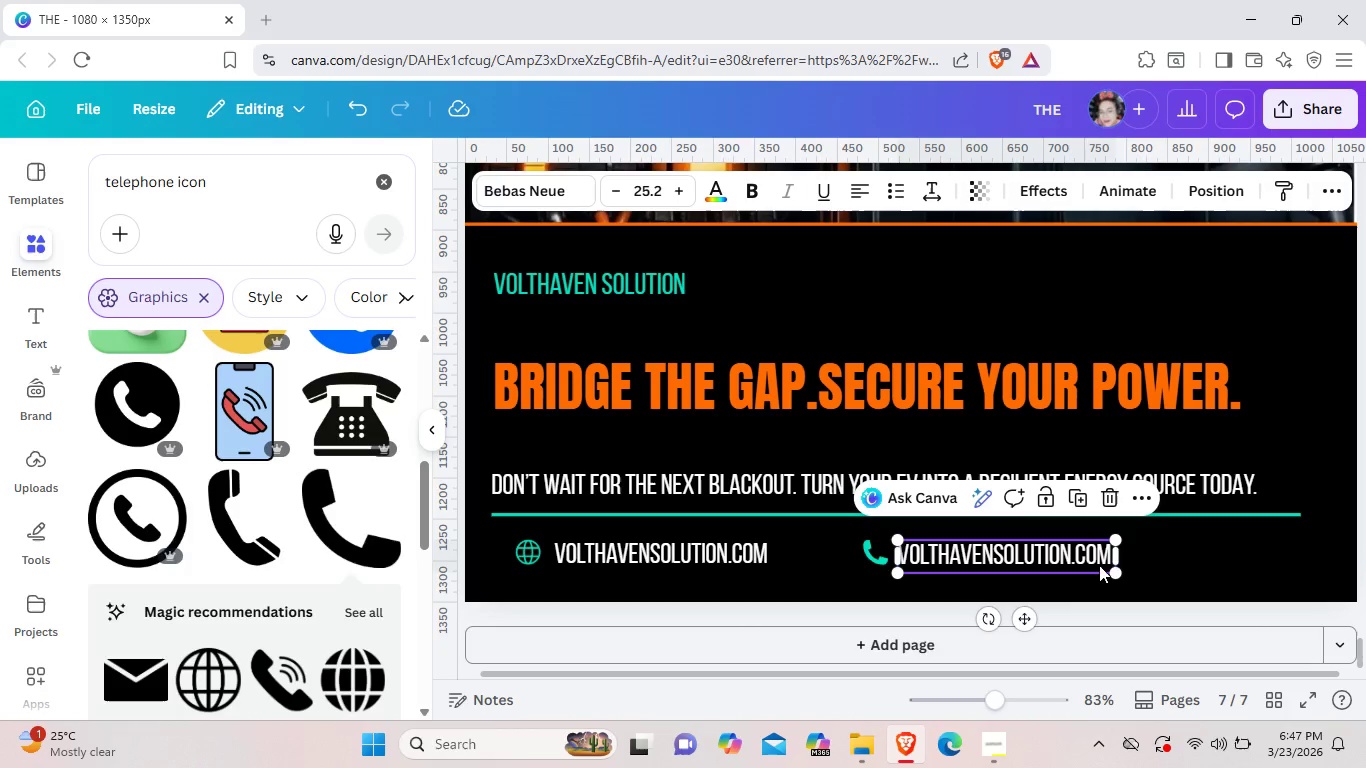 
left_click([1063, 563])
 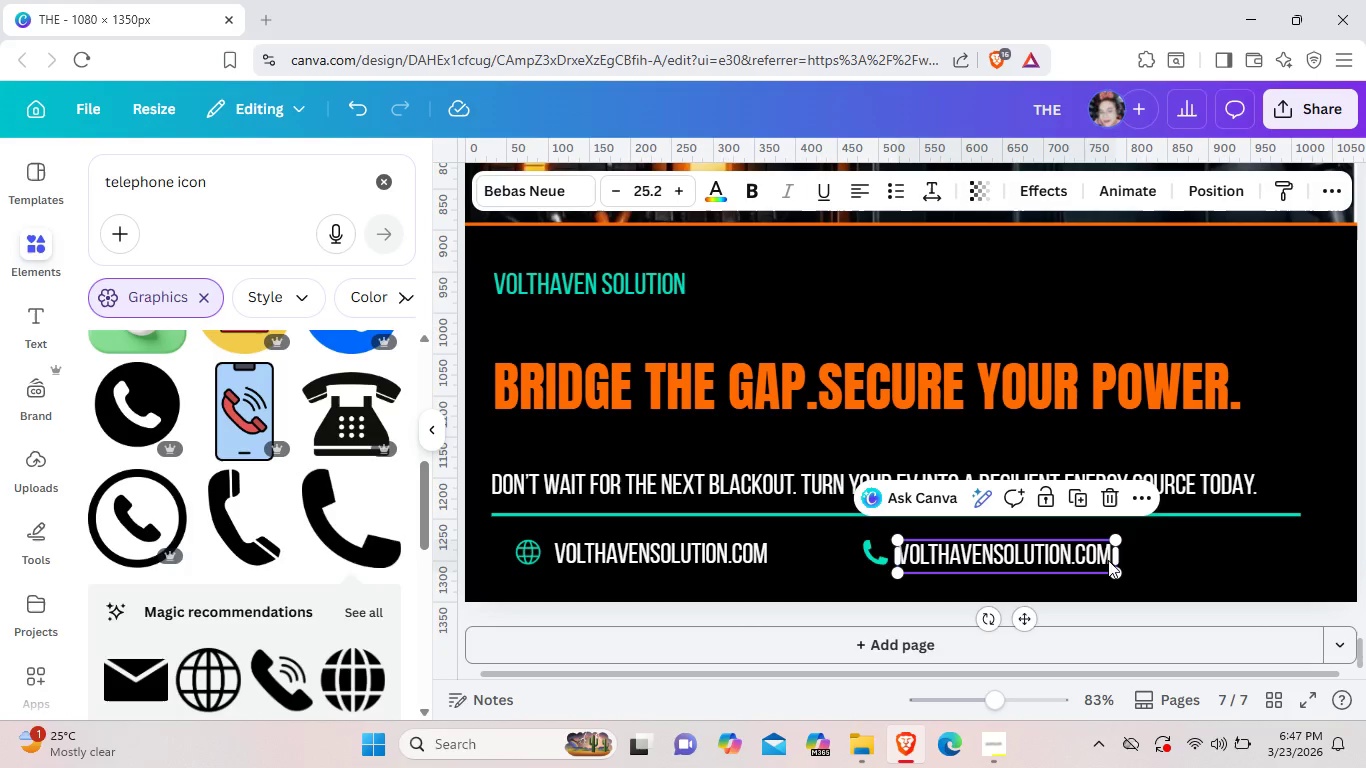 
left_click([1108, 560])
 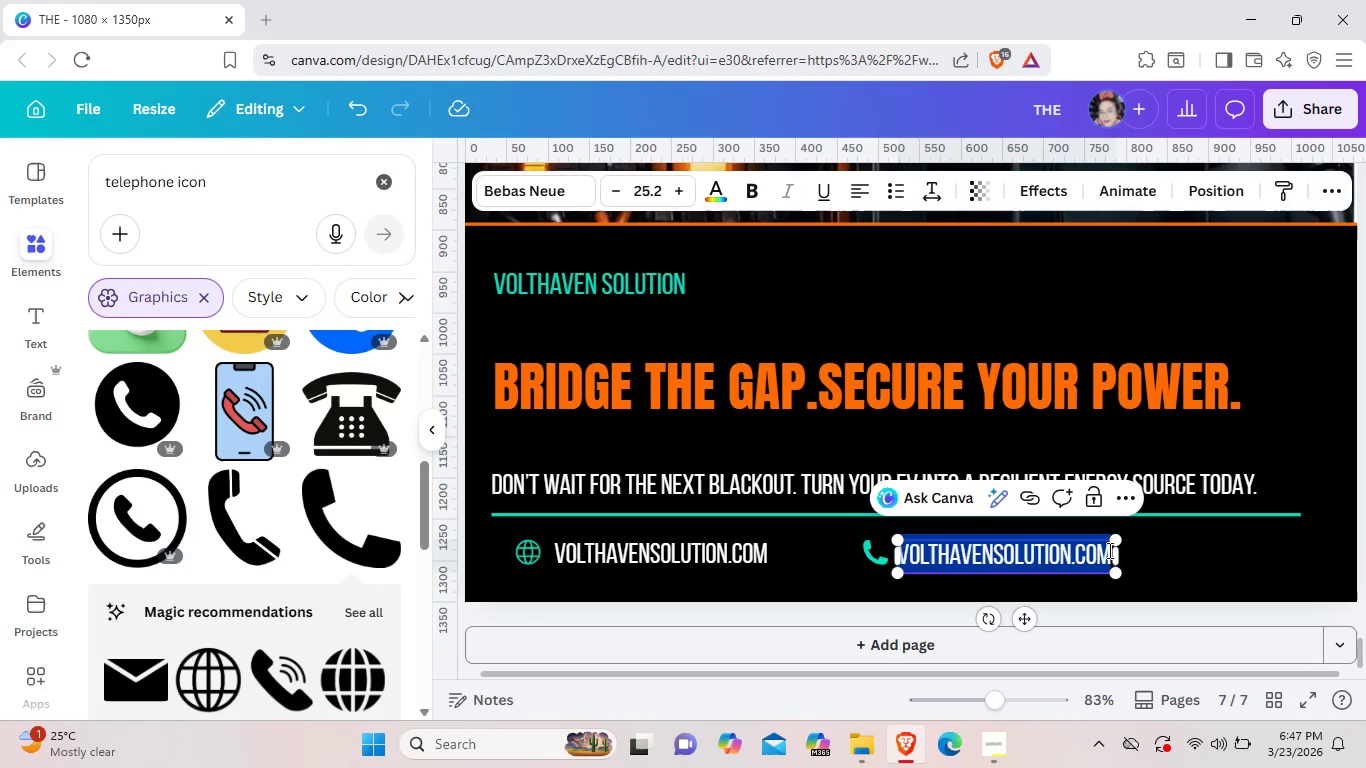 
key(Backspace)
type(9)
key(Backspace)
type((555) VOLT-2)
key(Backspace)
type(V2H)
 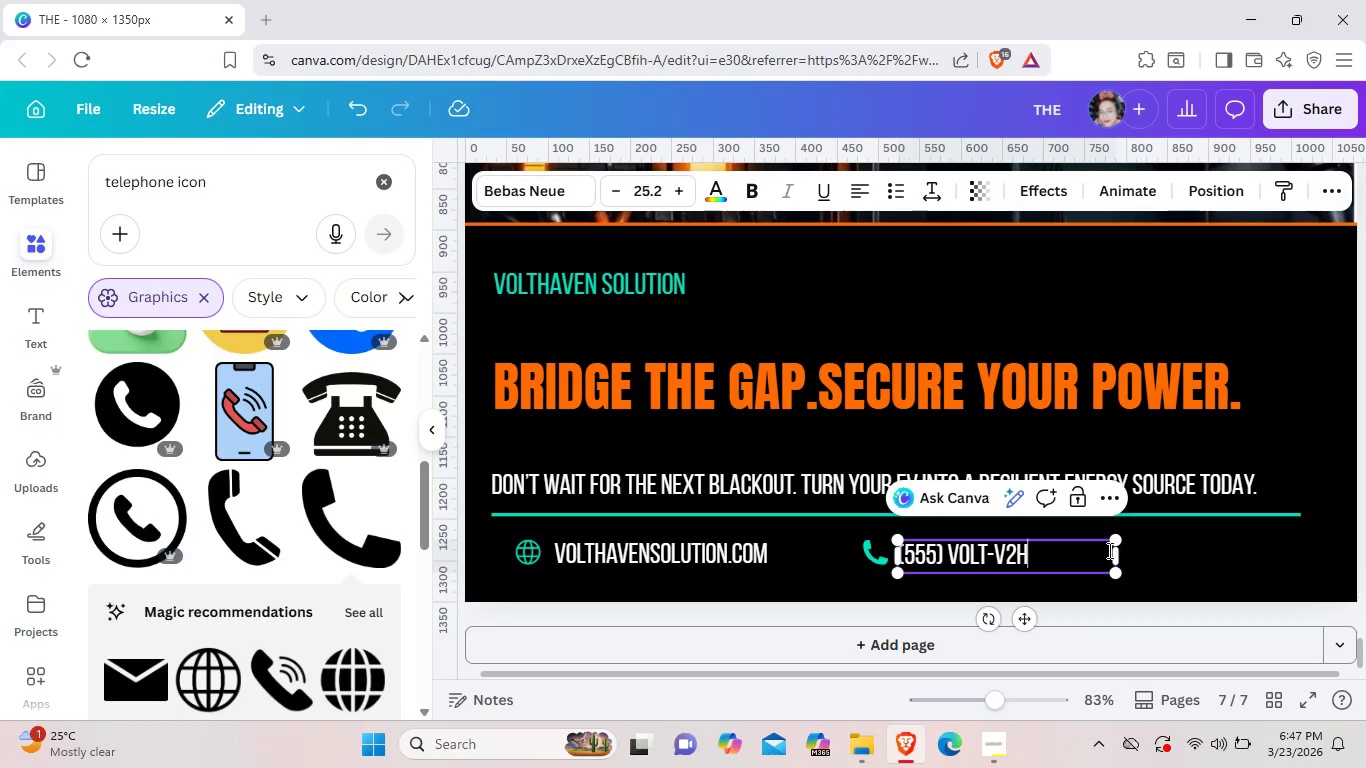 
left_click([1197, 557])
 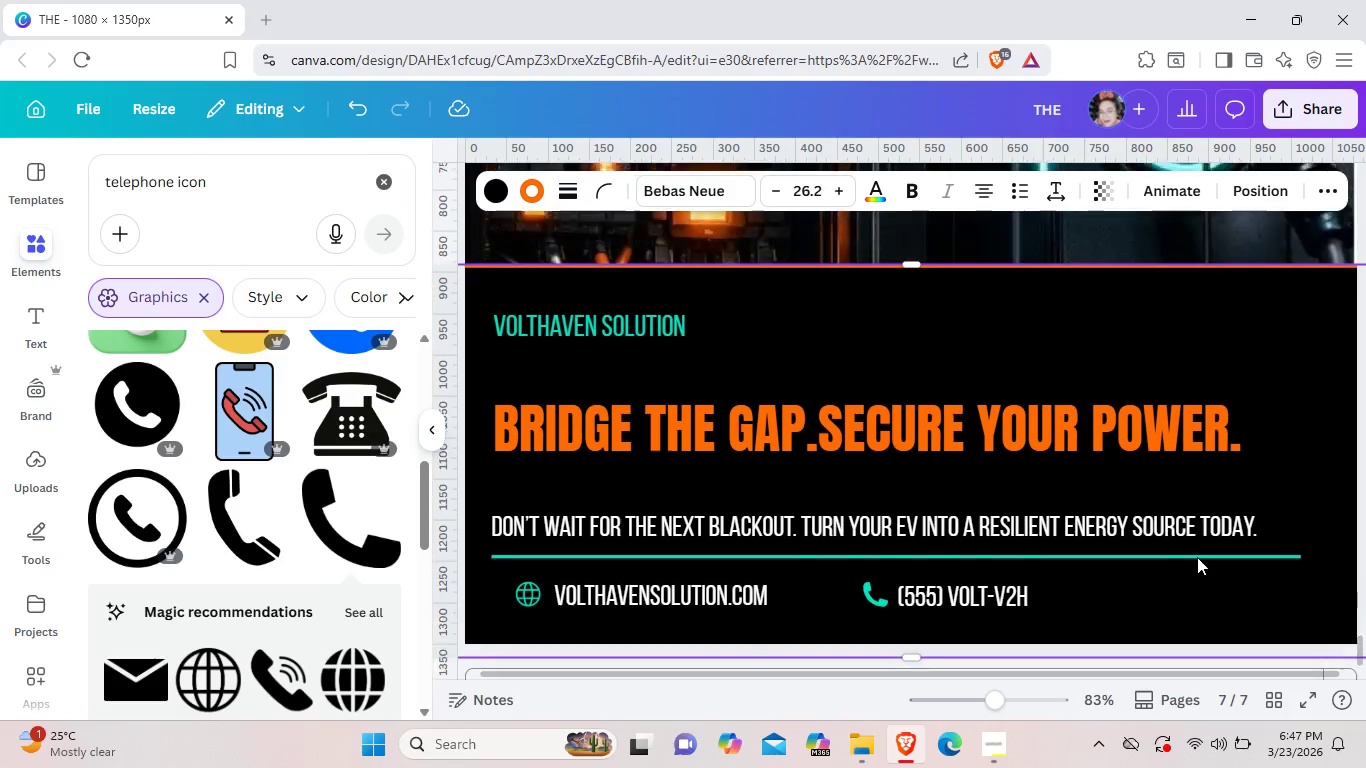 
scroll: coordinate [1197, 557], scroll_direction: up, amount: 2.0
 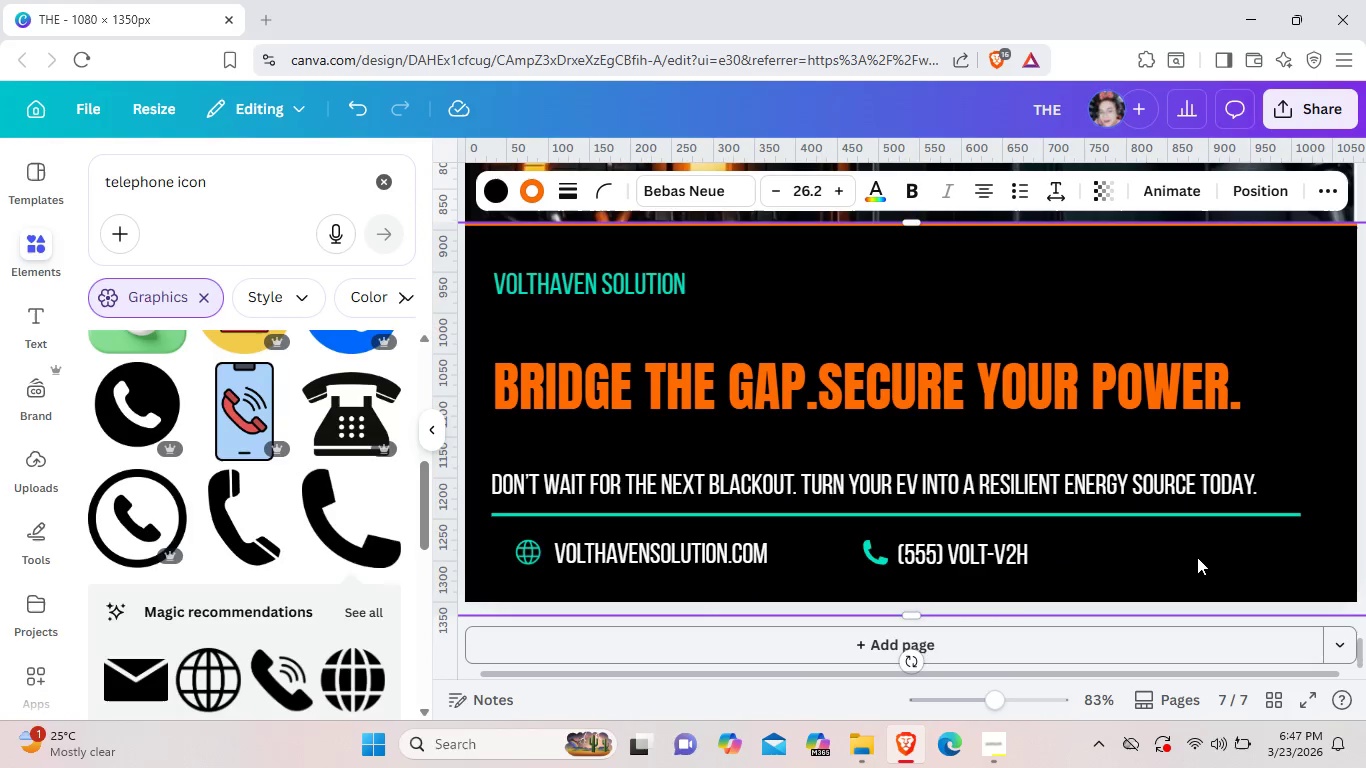 
scroll: coordinate [1197, 557], scroll_direction: down, amount: 2.0
 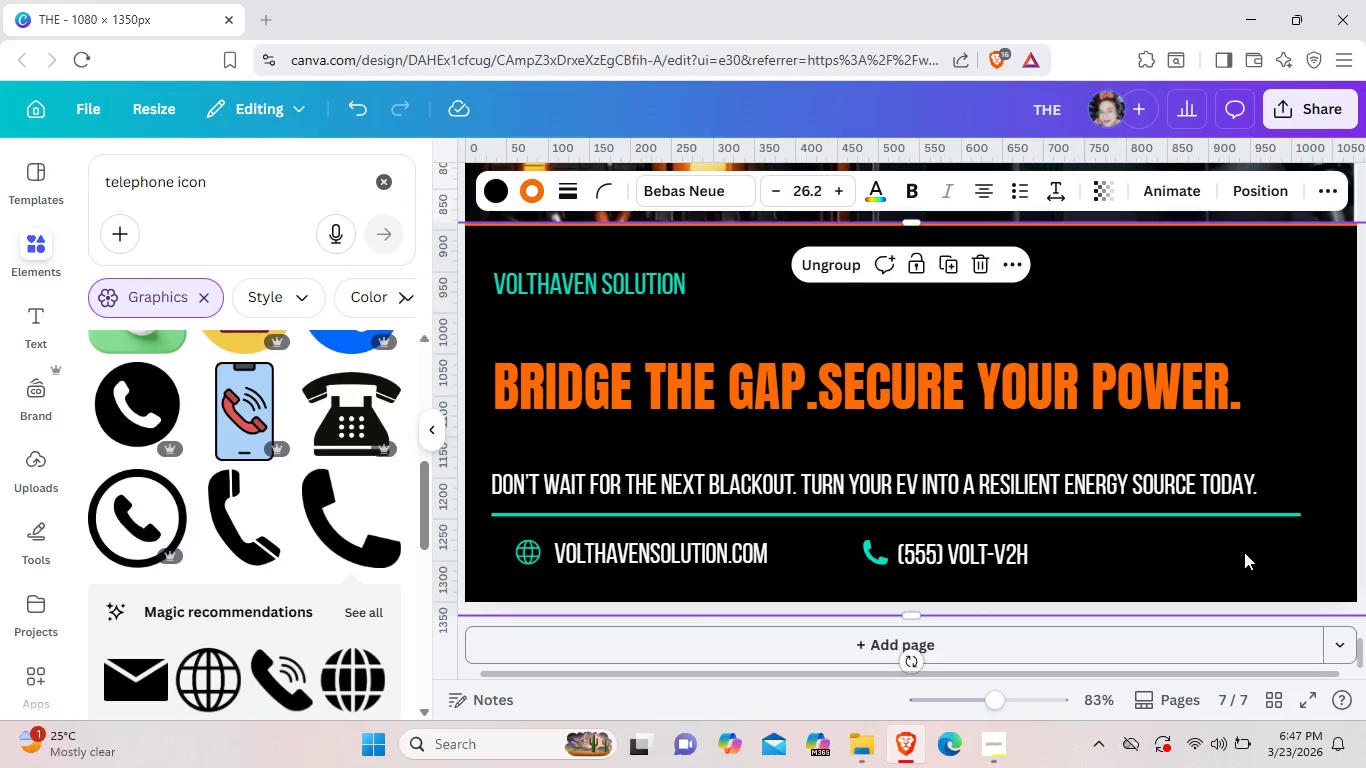 
scroll: coordinate [1244, 552], scroll_direction: up, amount: 12.0
 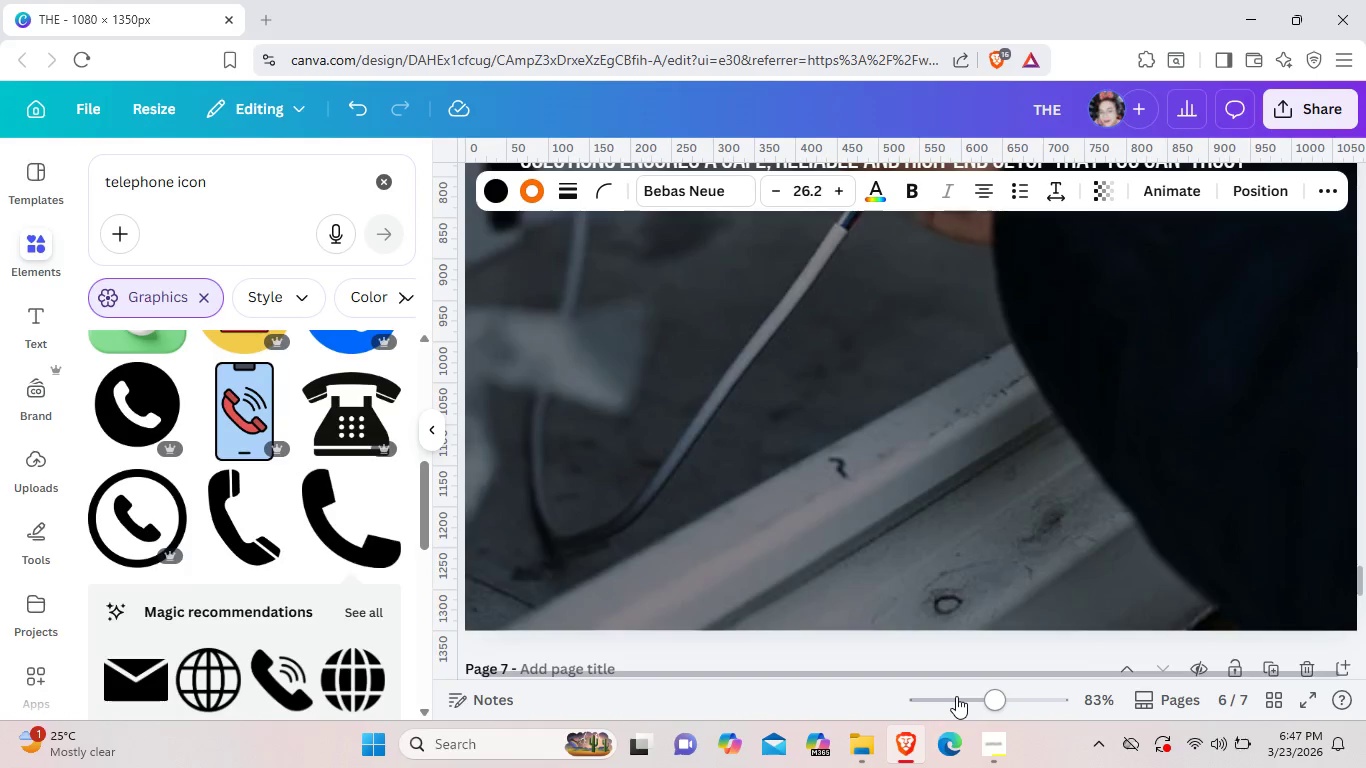 
left_click([956, 696])
 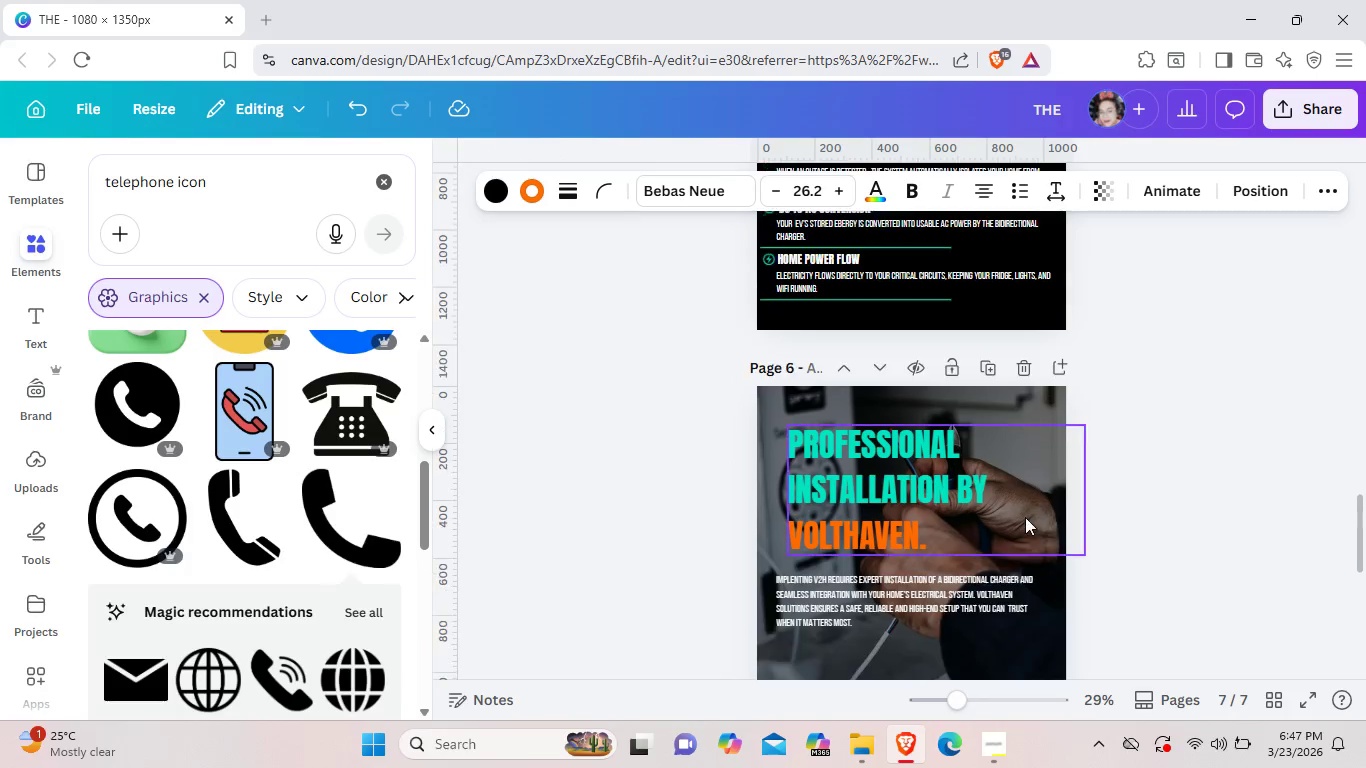 
scroll: coordinate [1025, 517], scroll_direction: up, amount: 3.0
 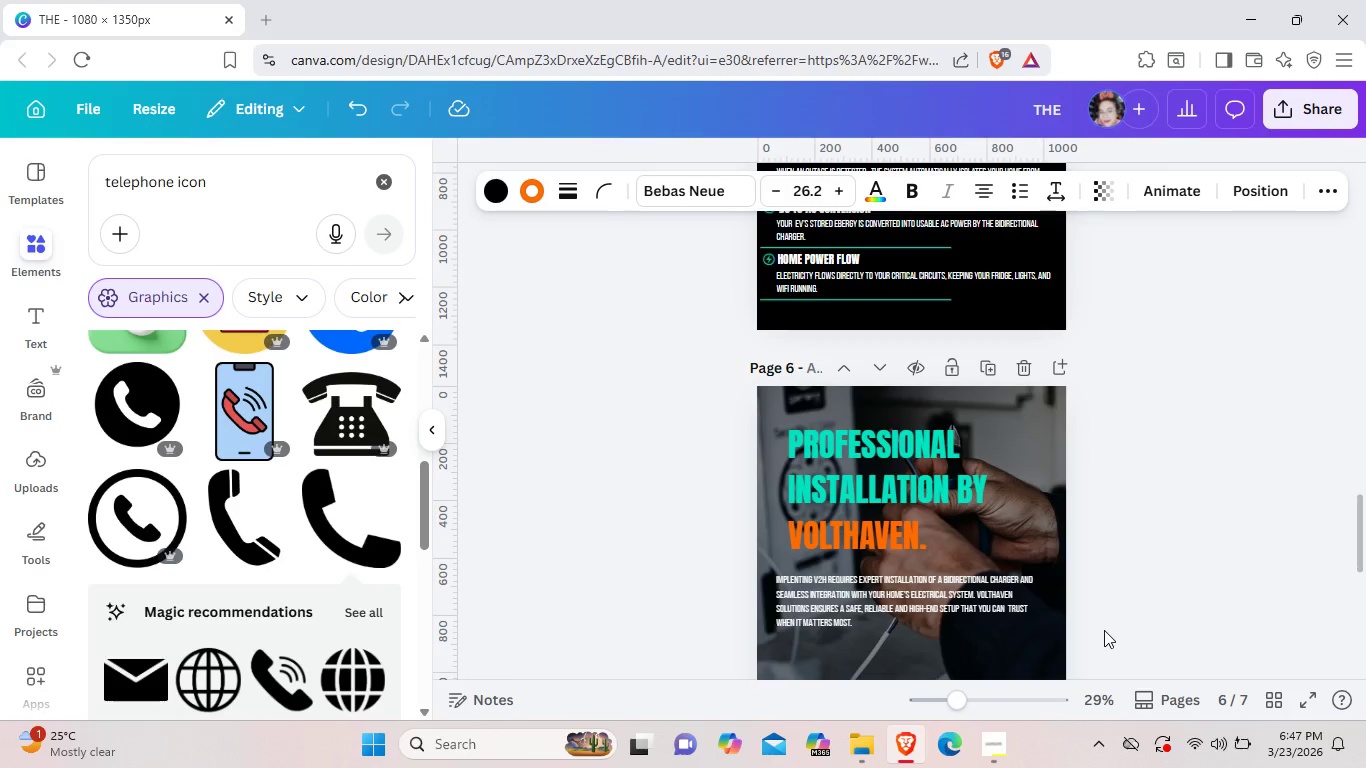 
wait(6.02)
 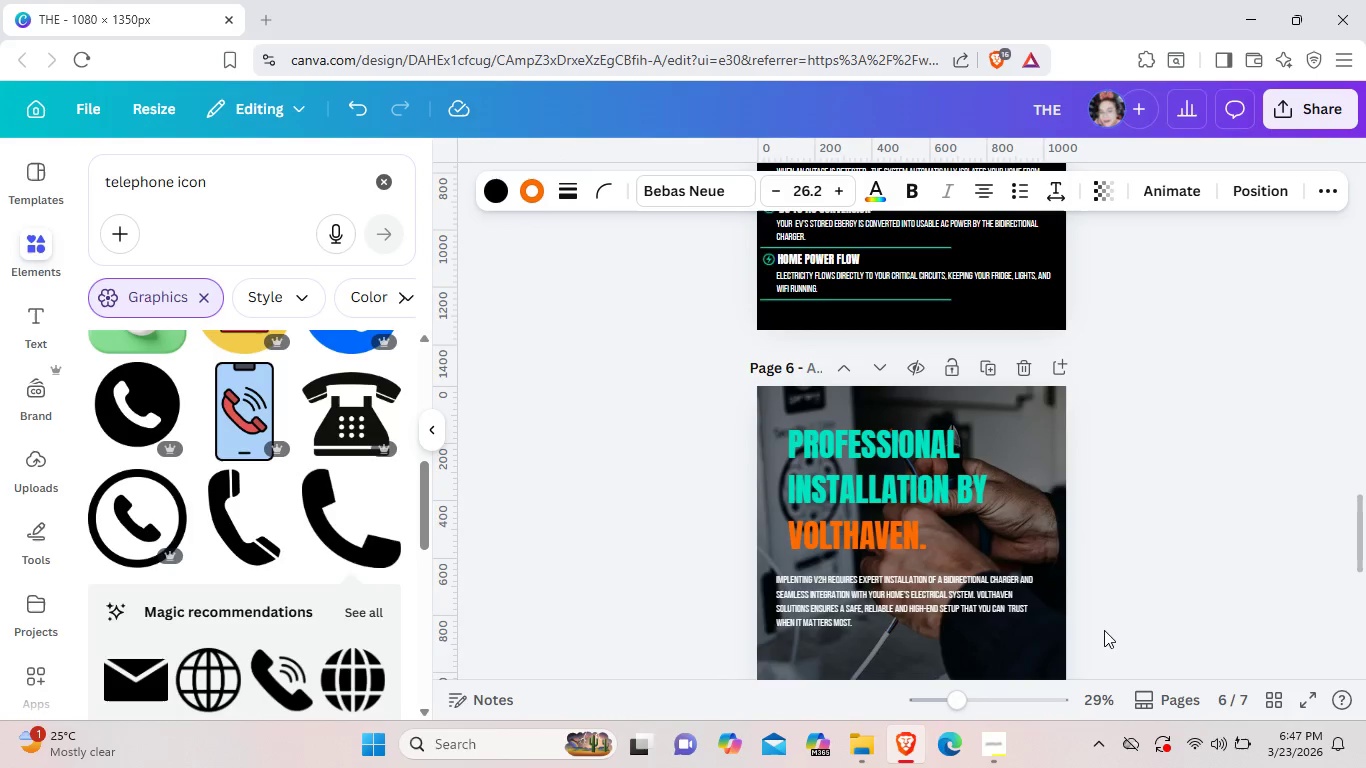 
scroll: coordinate [1091, 628], scroll_direction: down, amount: 2.0
 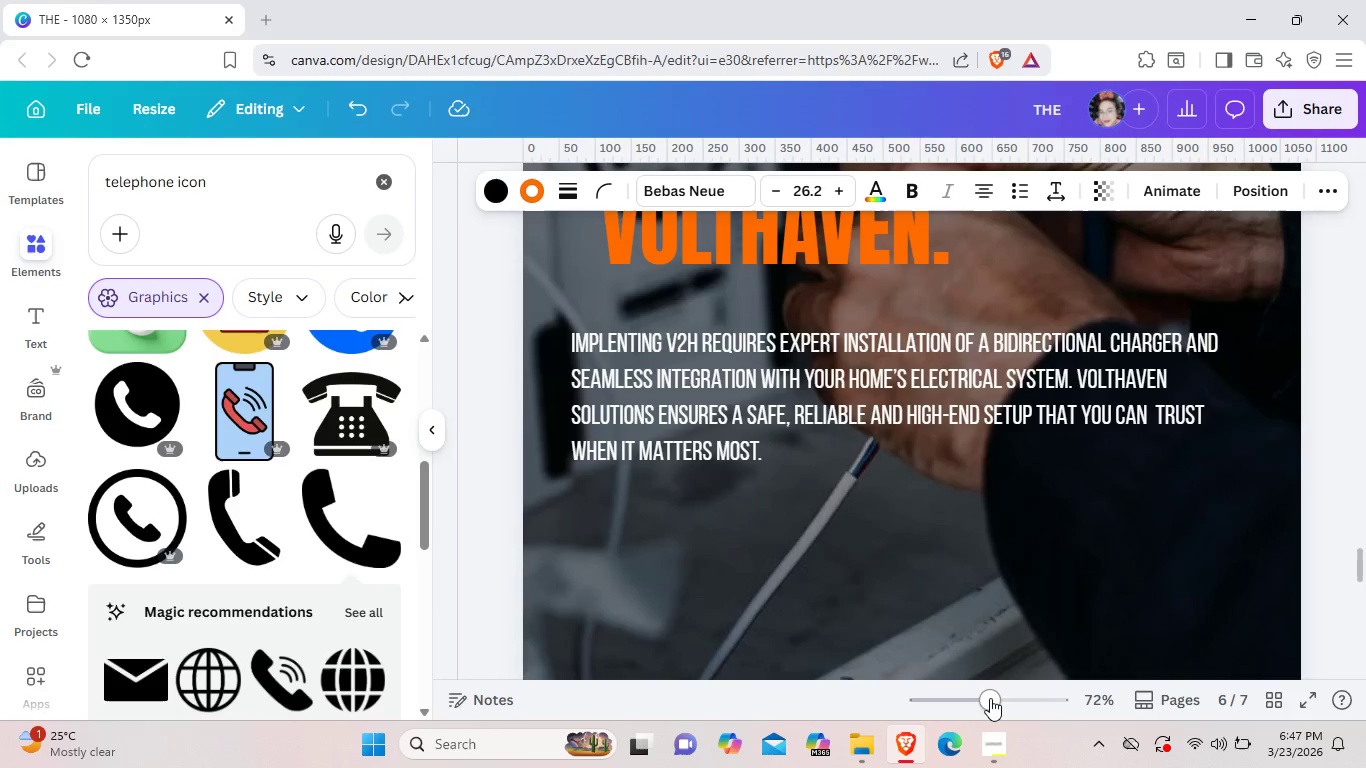 
left_click([990, 698])
 